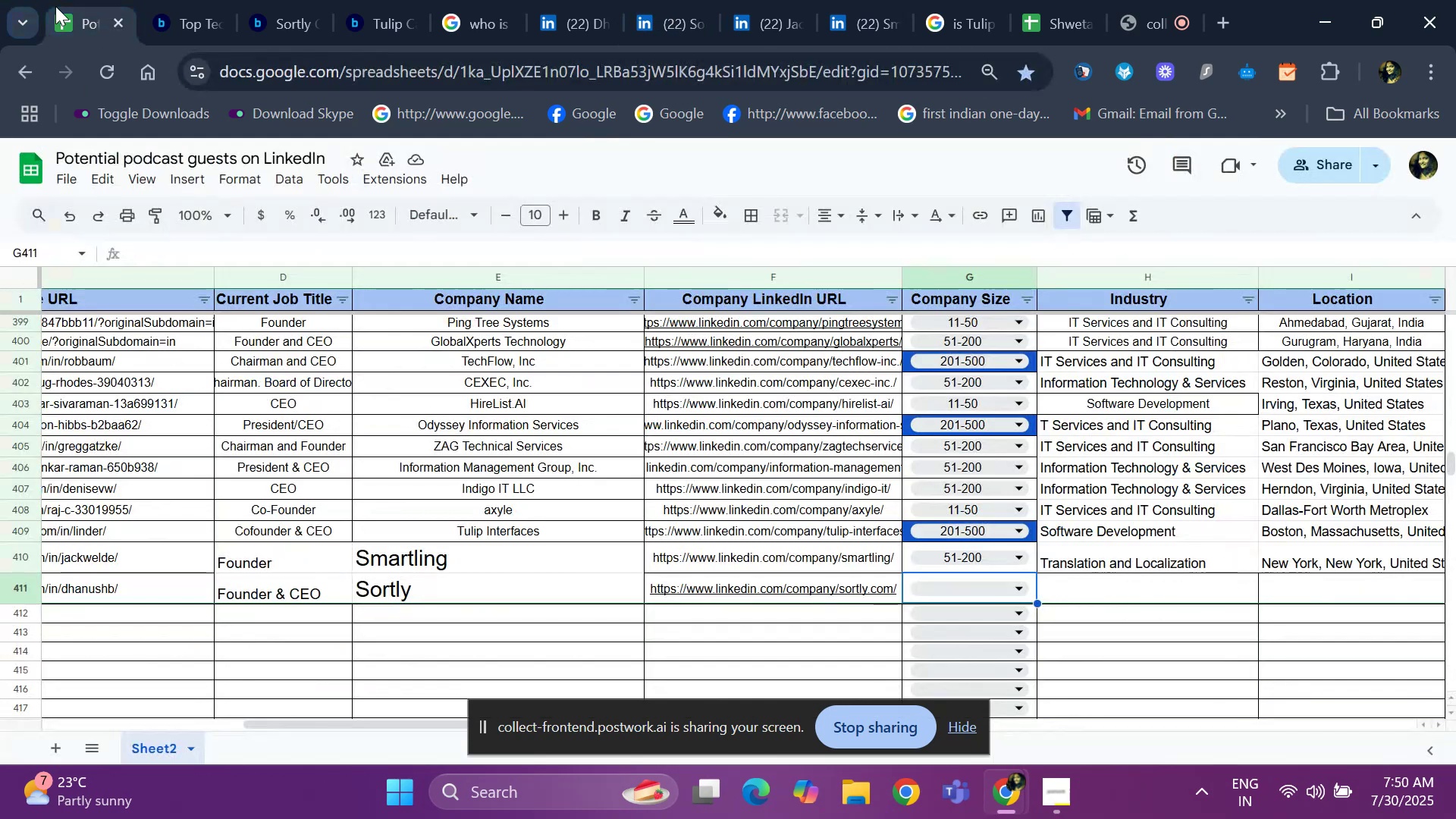 
key(Enter)
 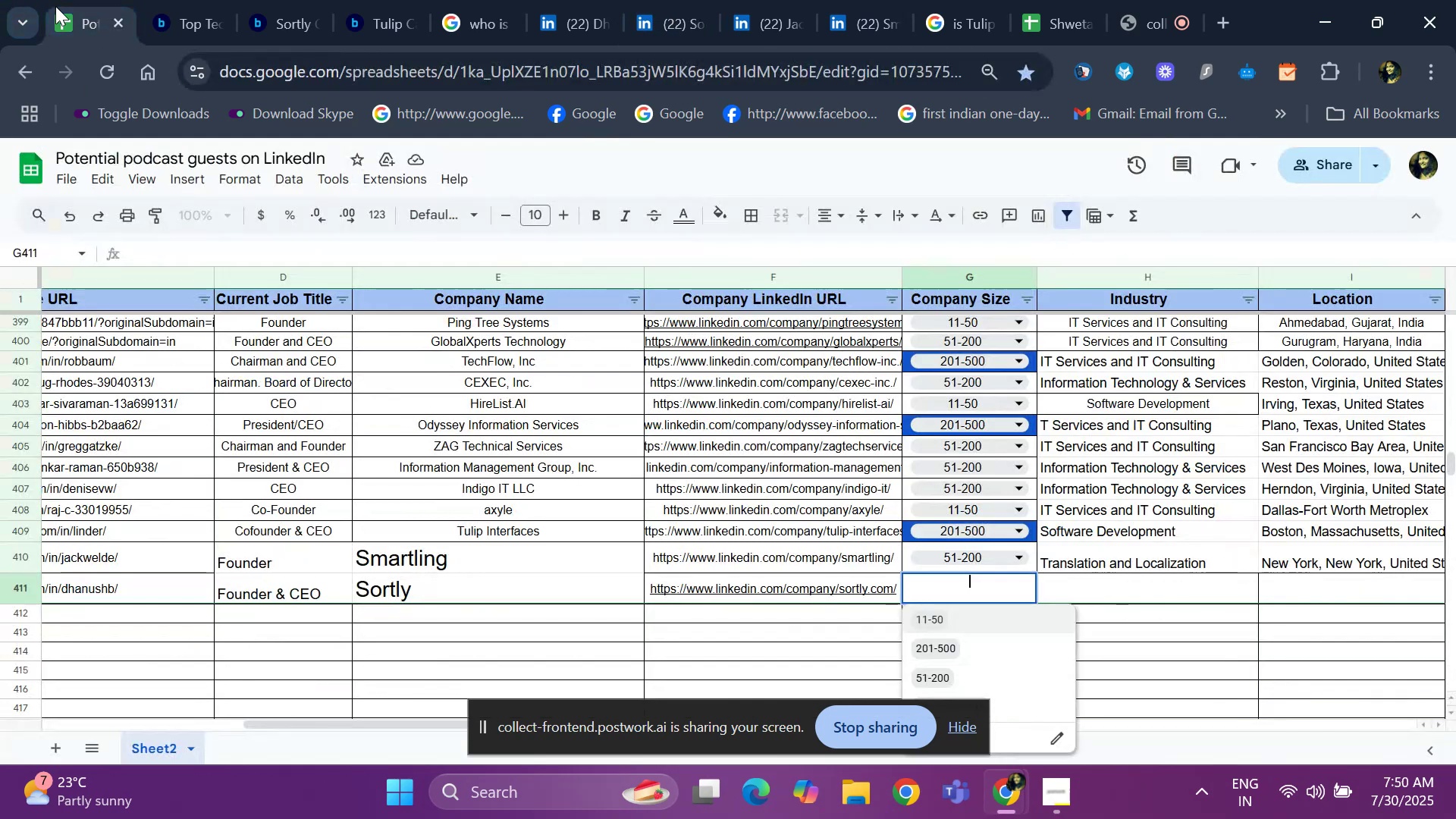 
key(ArrowDown)
 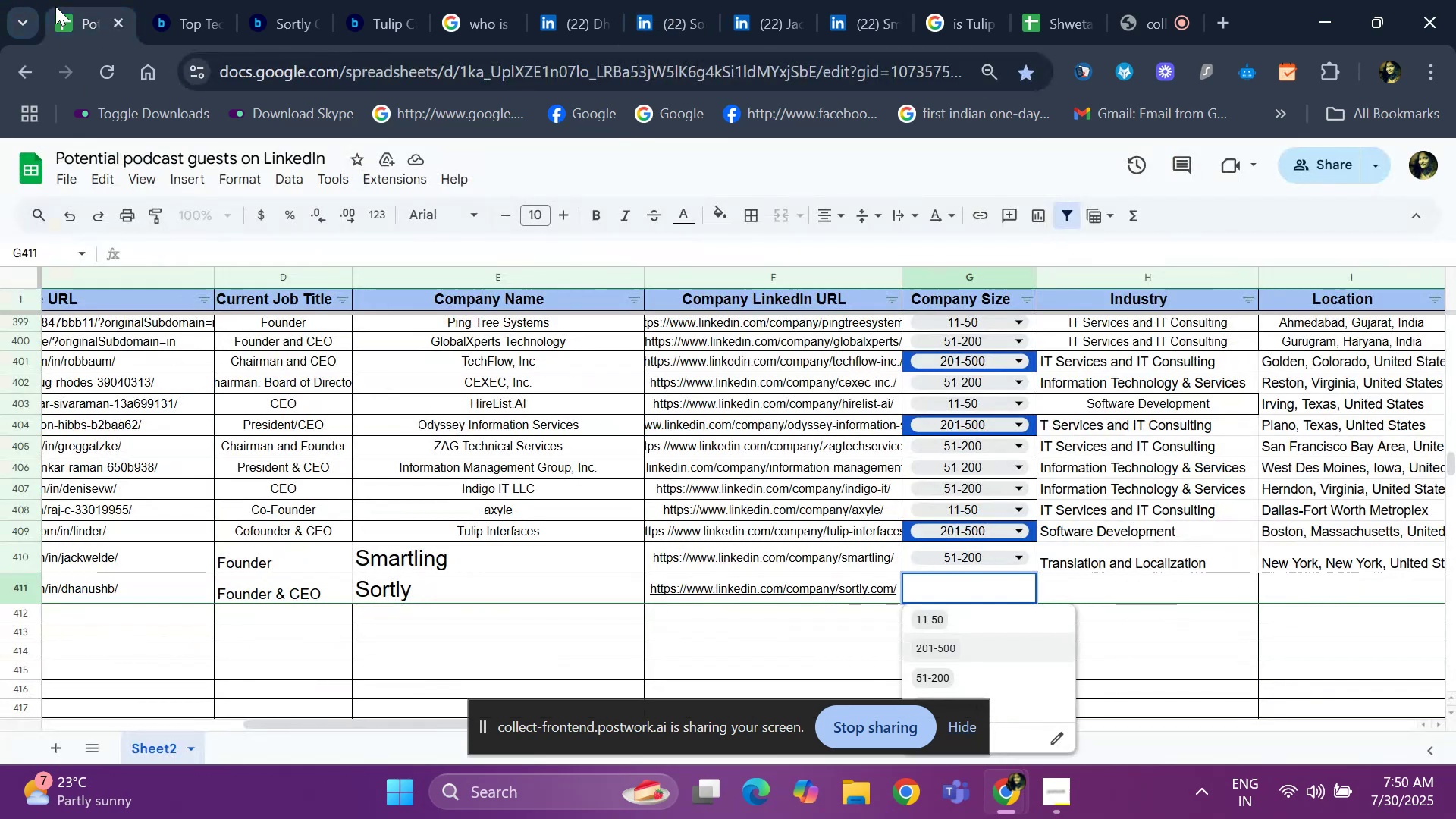 
key(ArrowDown)
 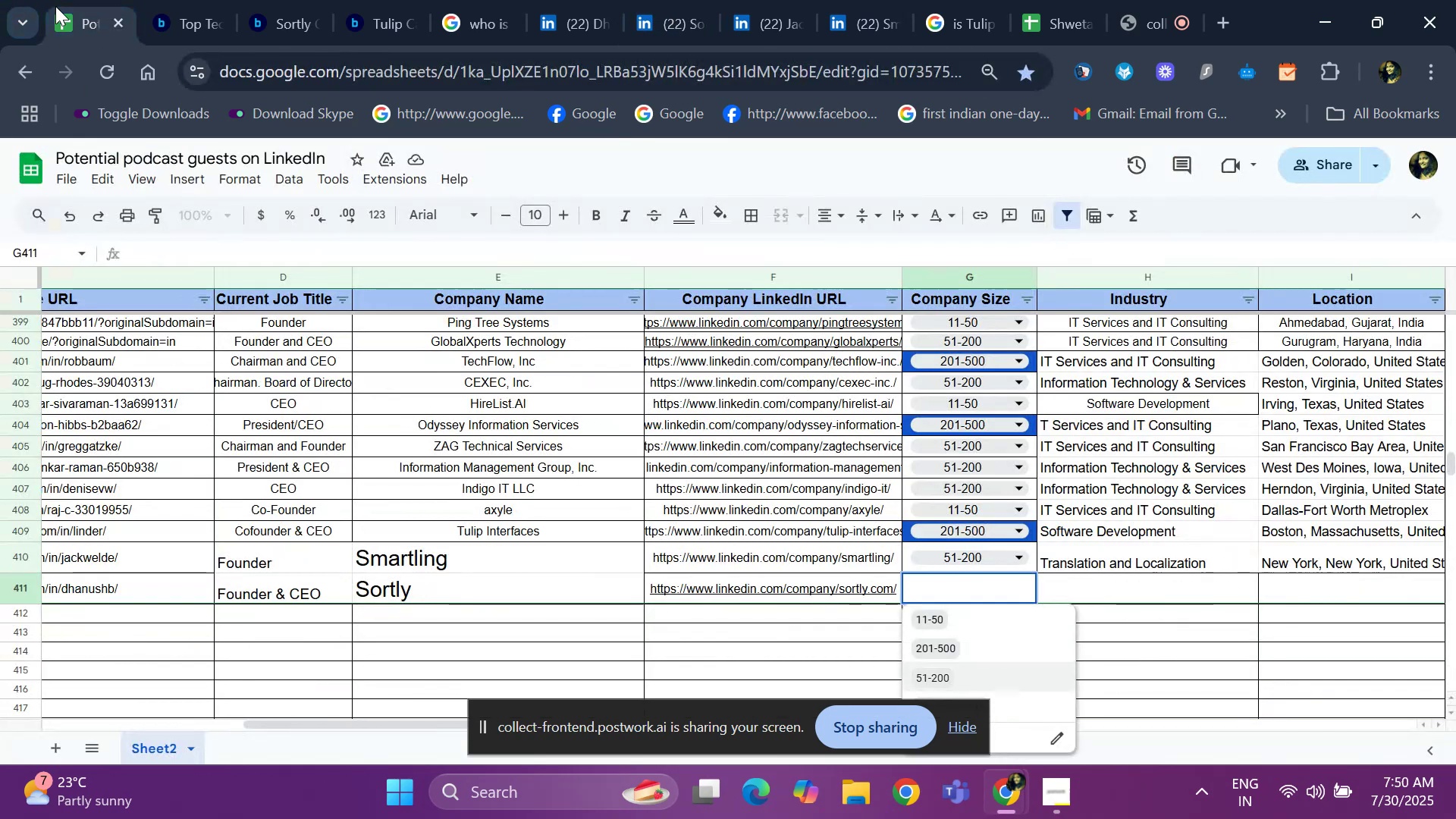 
key(ArrowDown)
 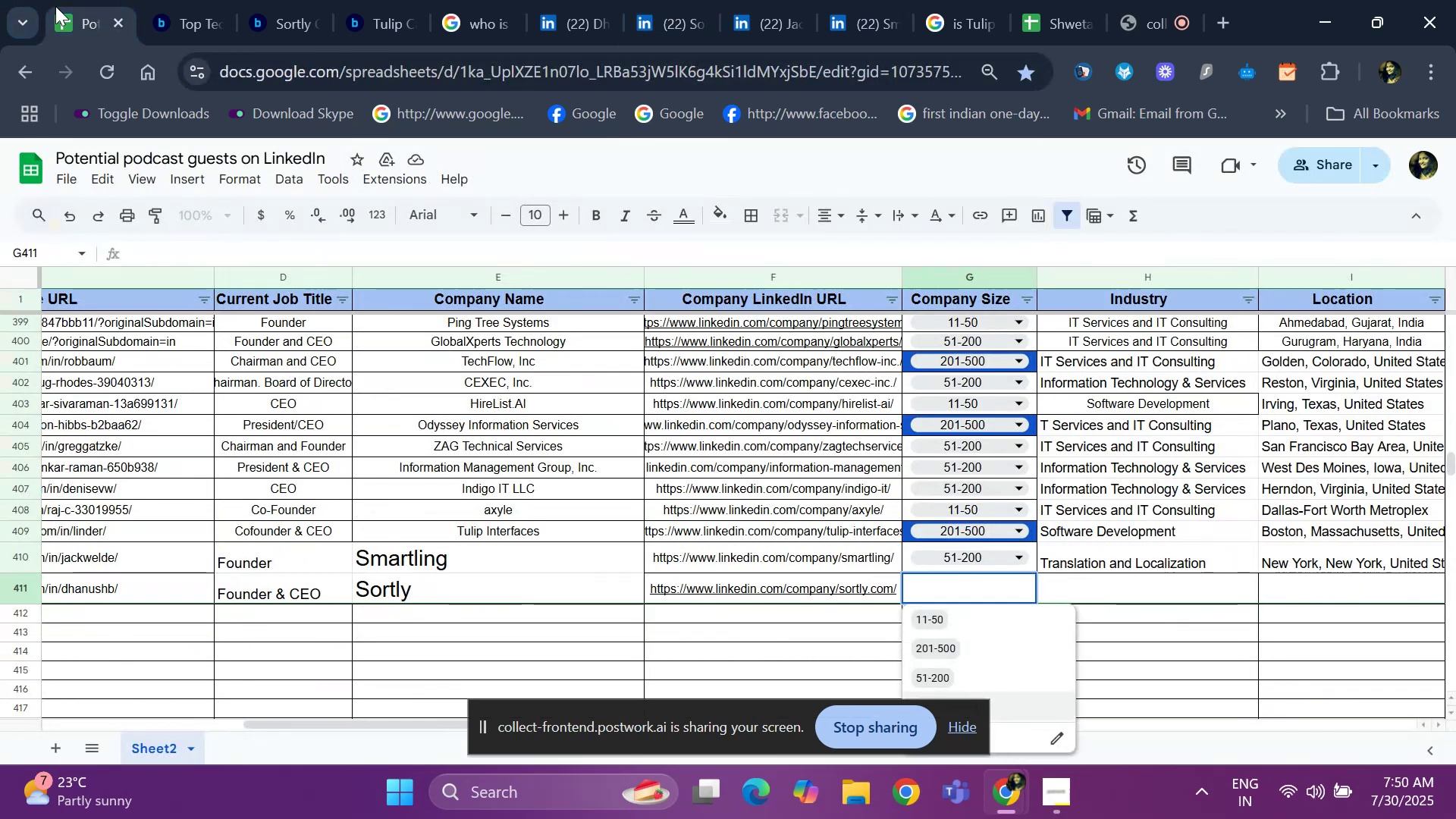 
key(ArrowUp)
 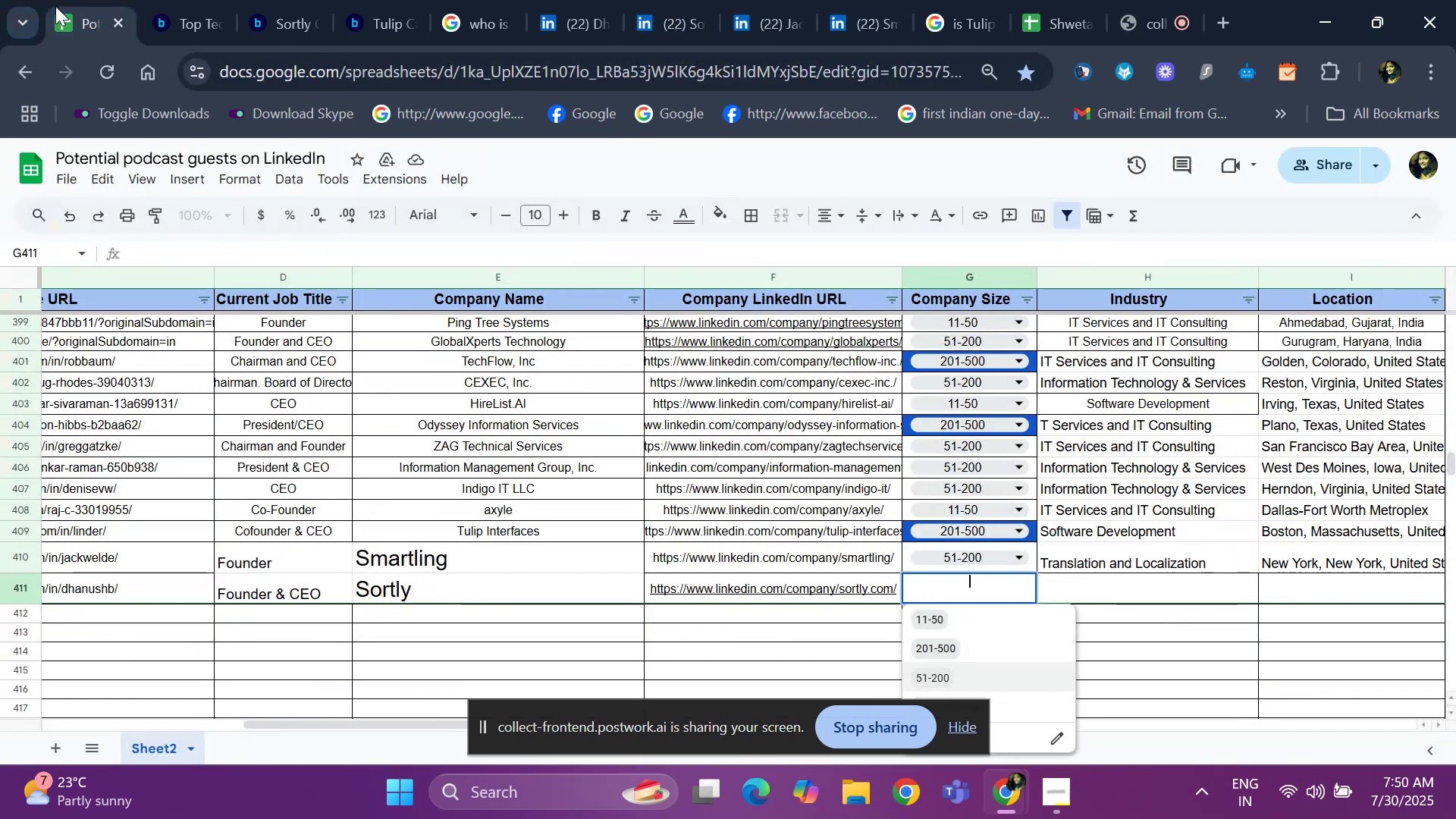 
key(Enter)
 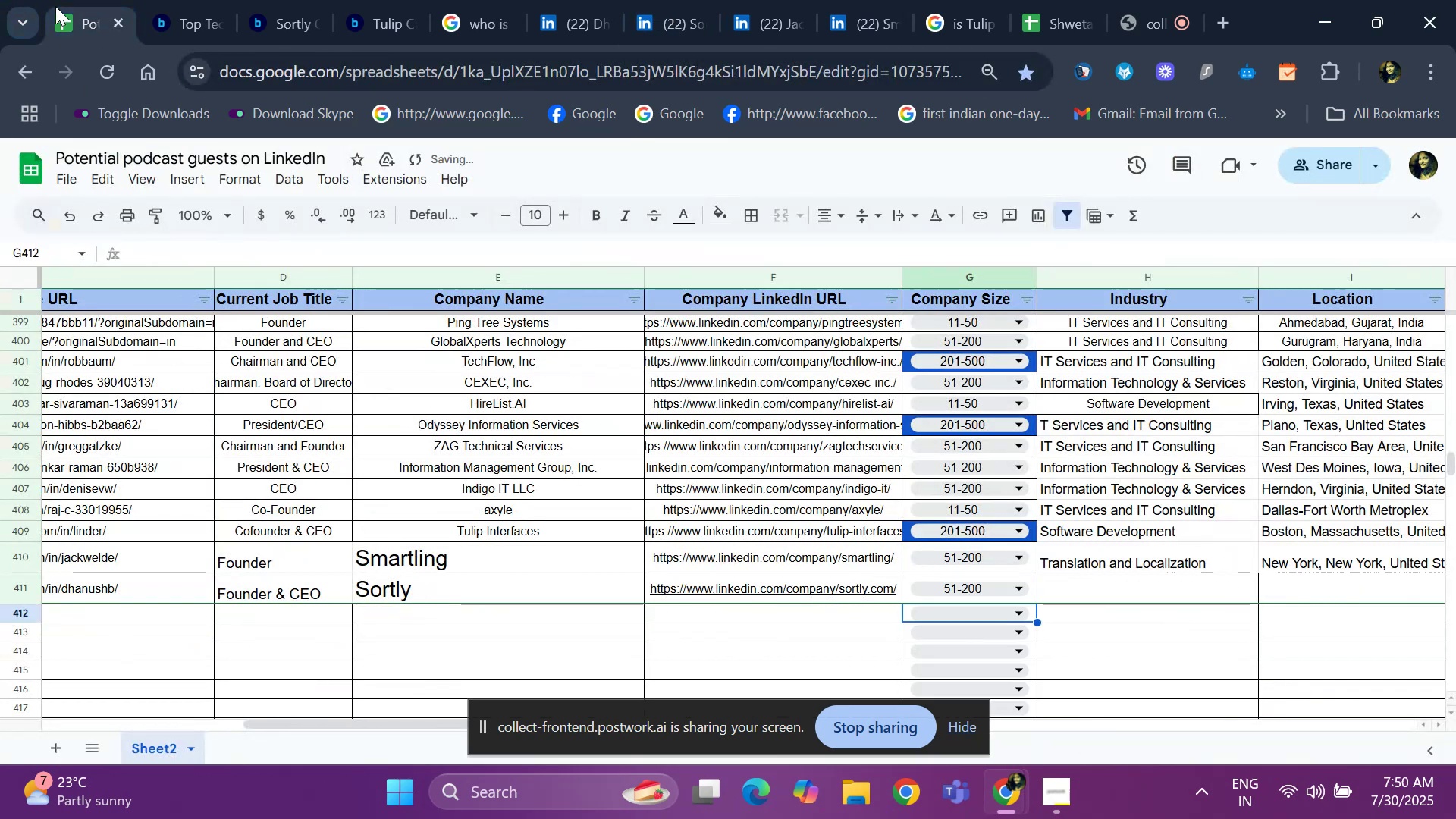 
key(ArrowUp)
 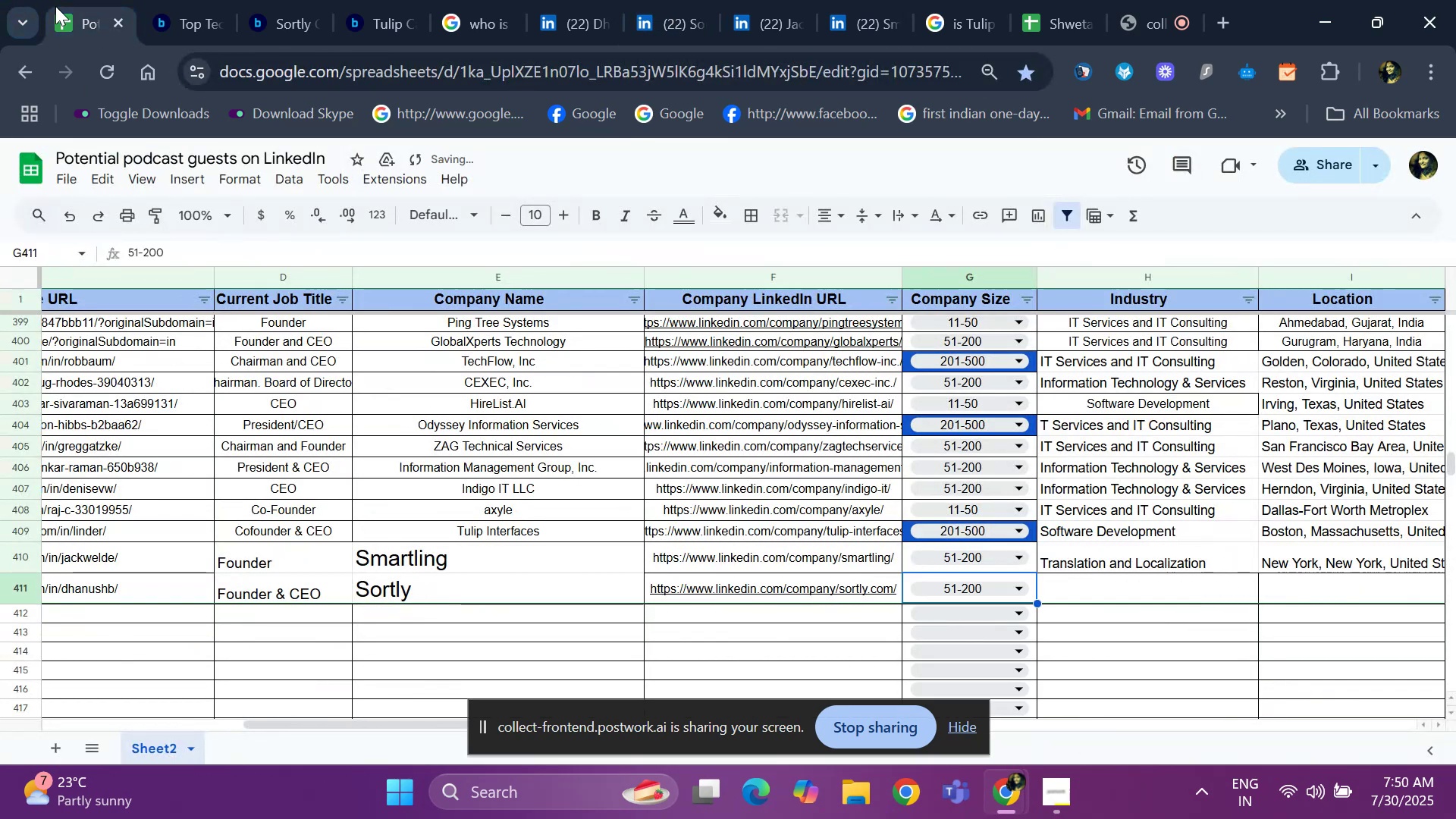 
key(ArrowRight)
 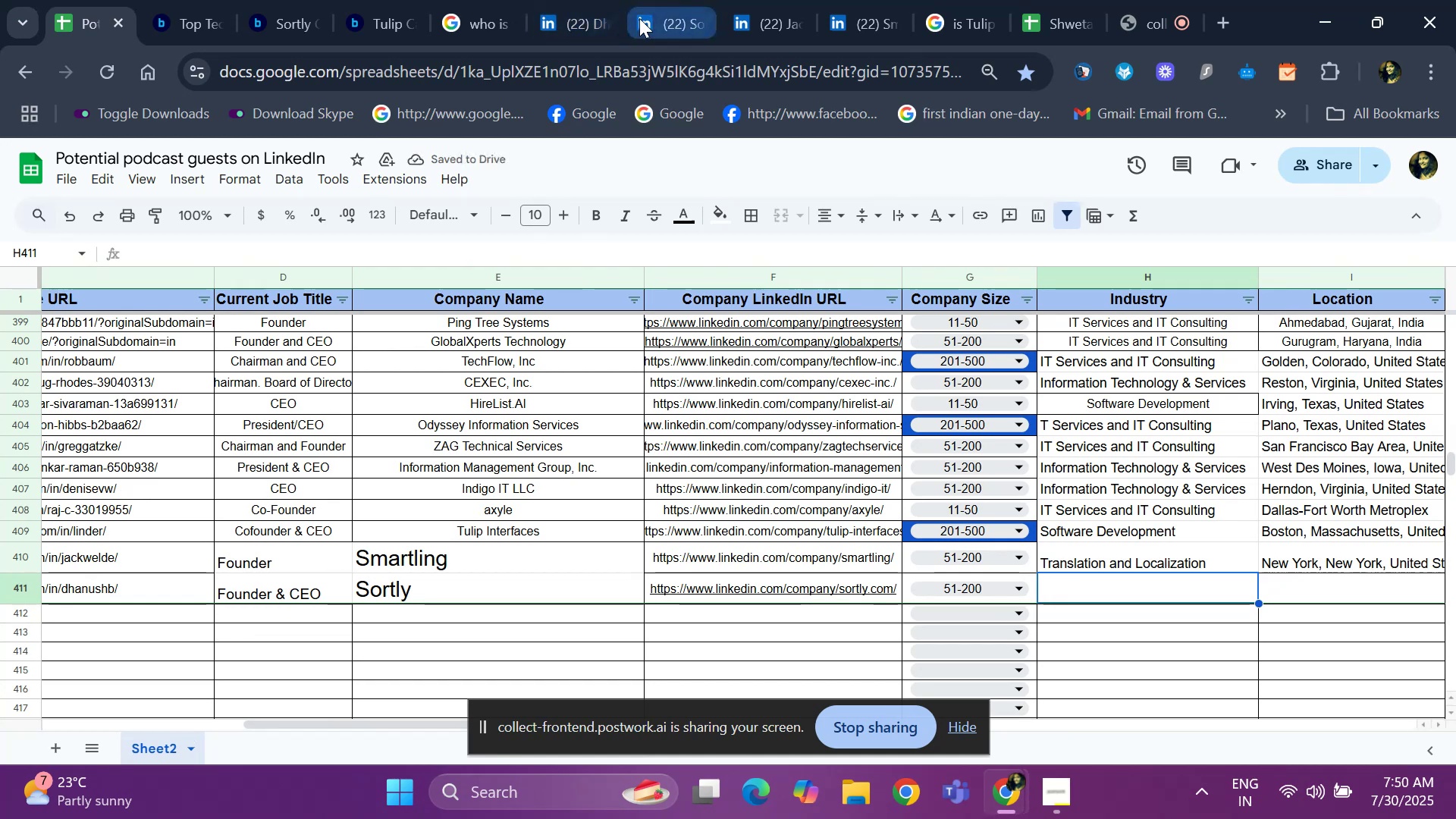 
type(so)
 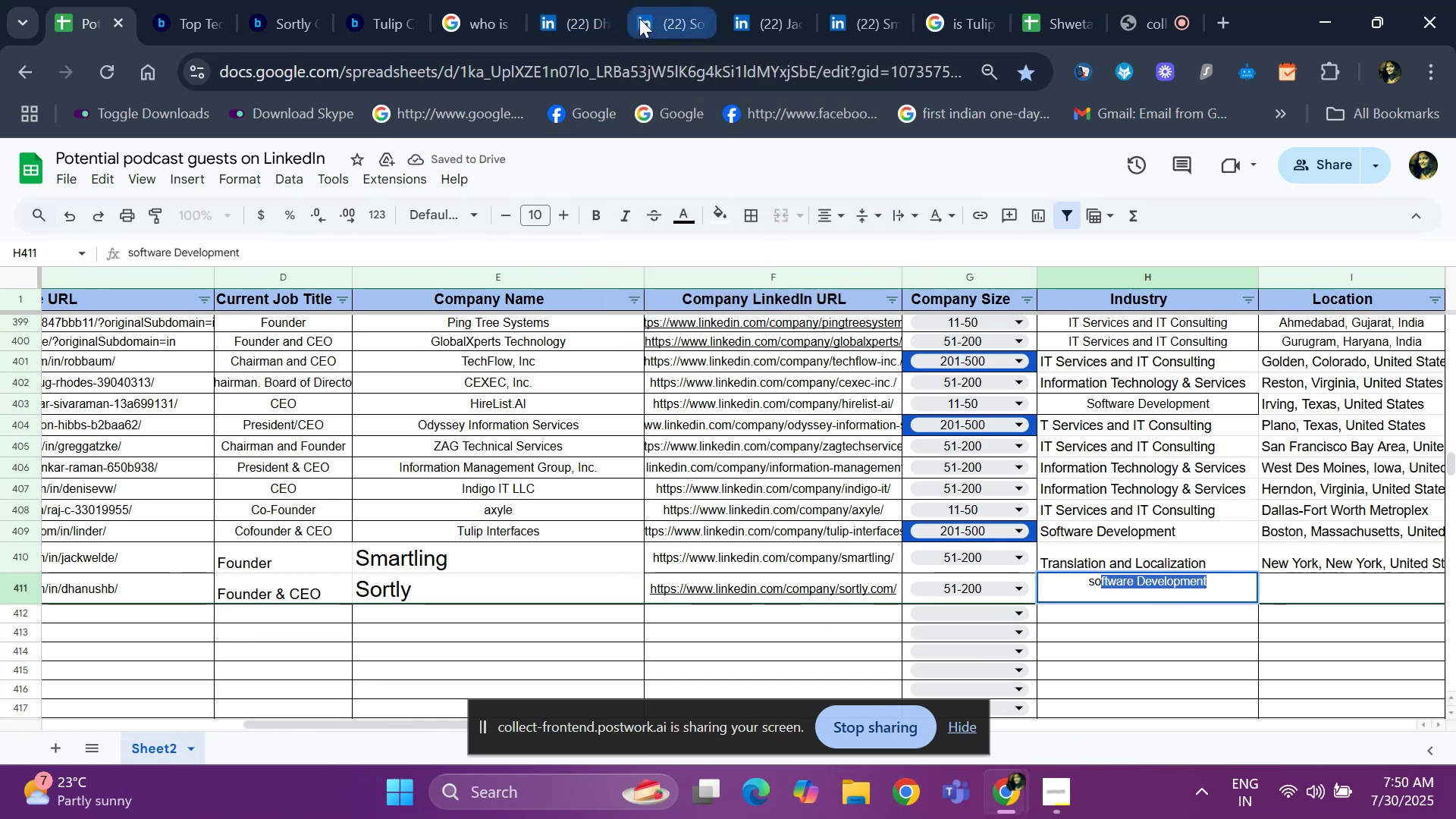 
key(Enter)
 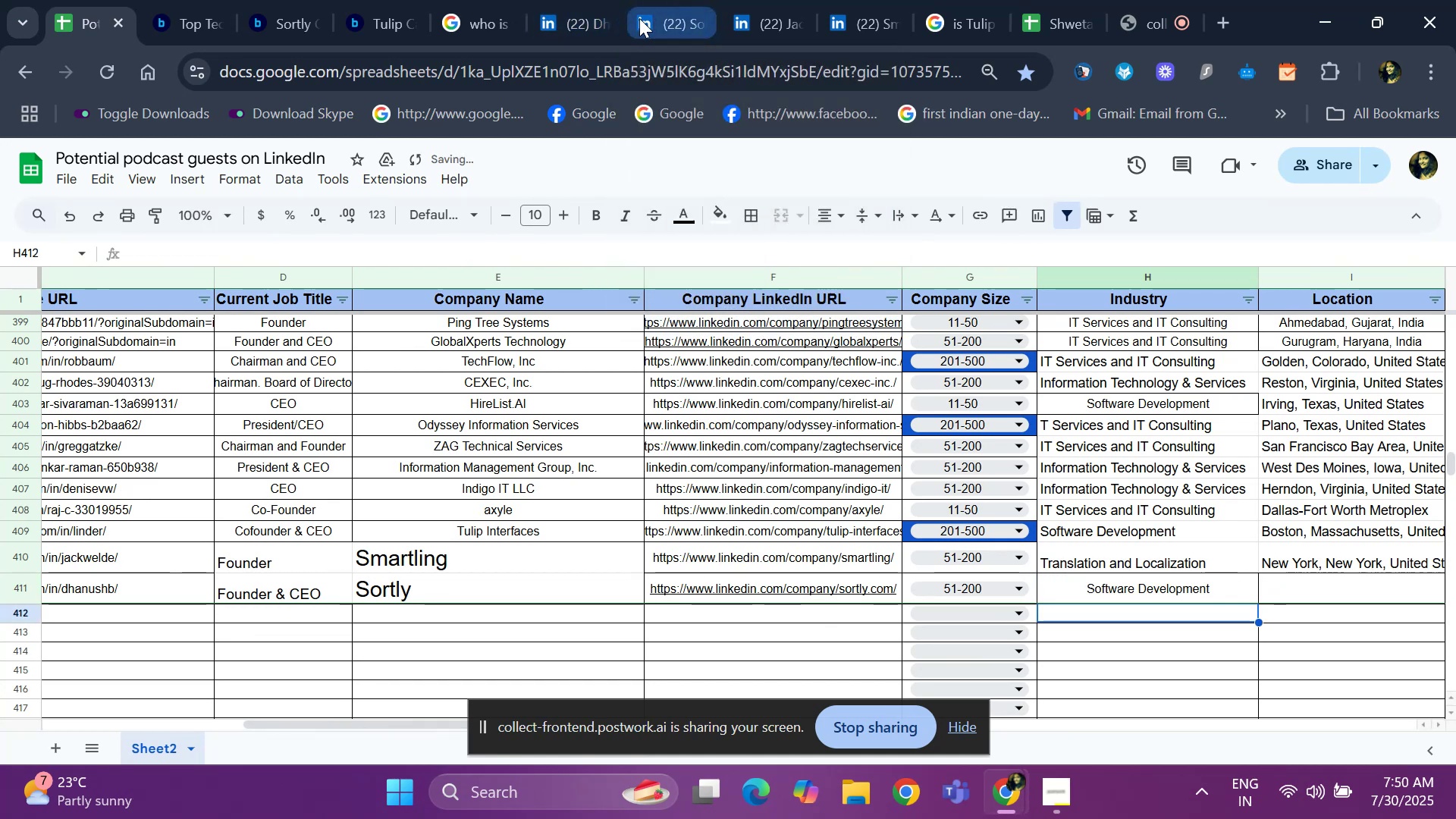 
key(ArrowUp)
 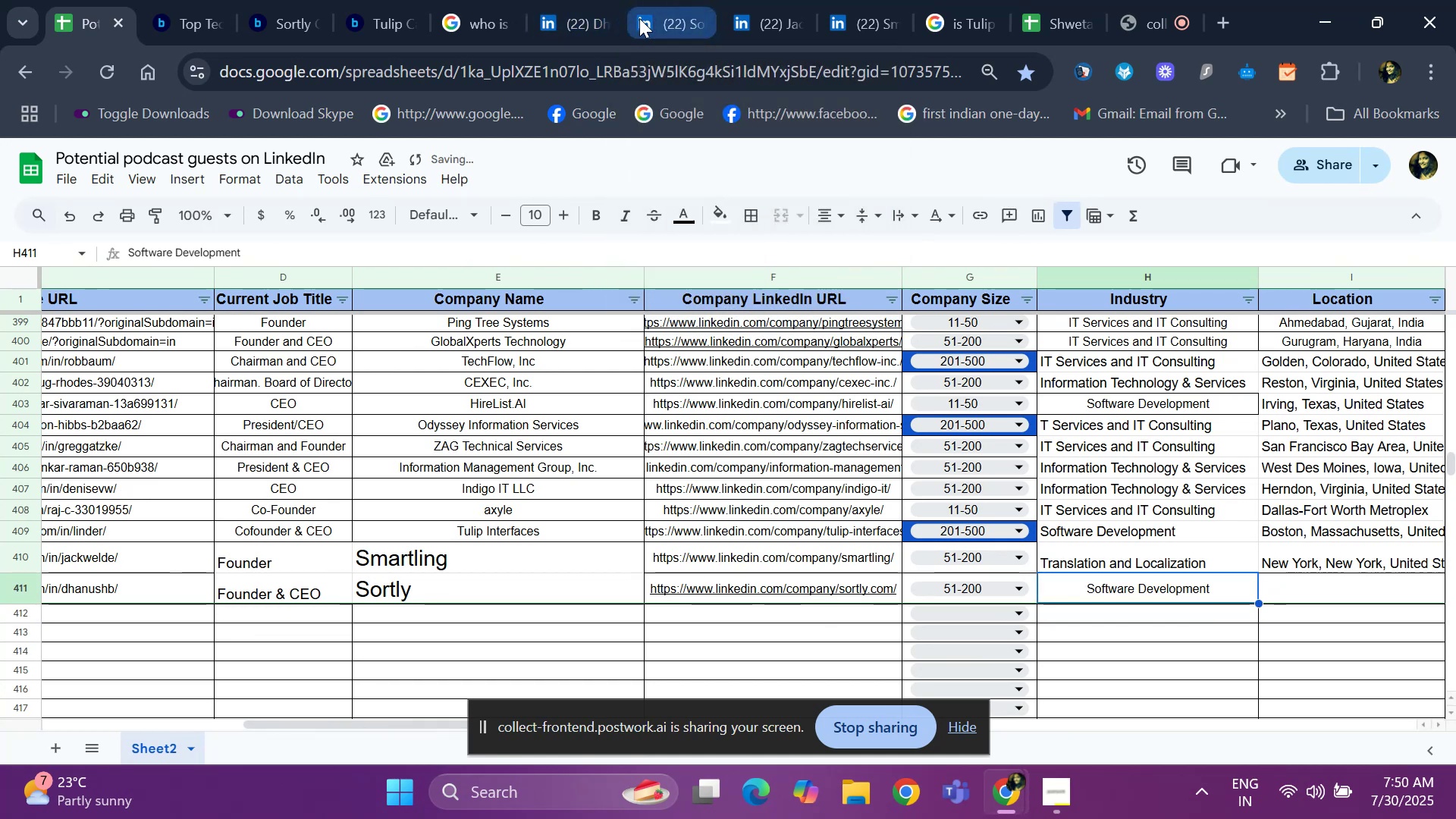 
key(ArrowRight)
 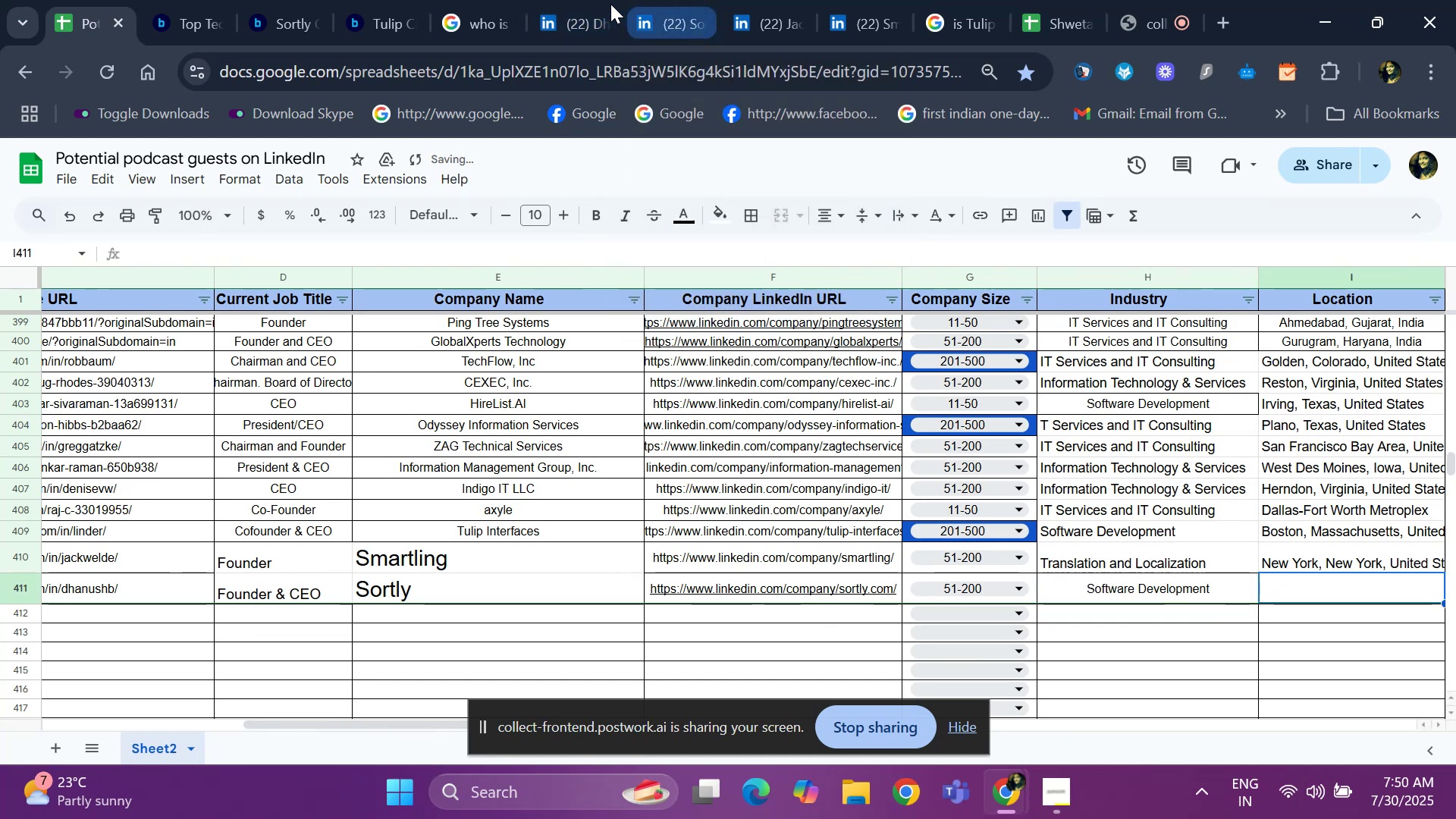 
left_click([549, 0])
 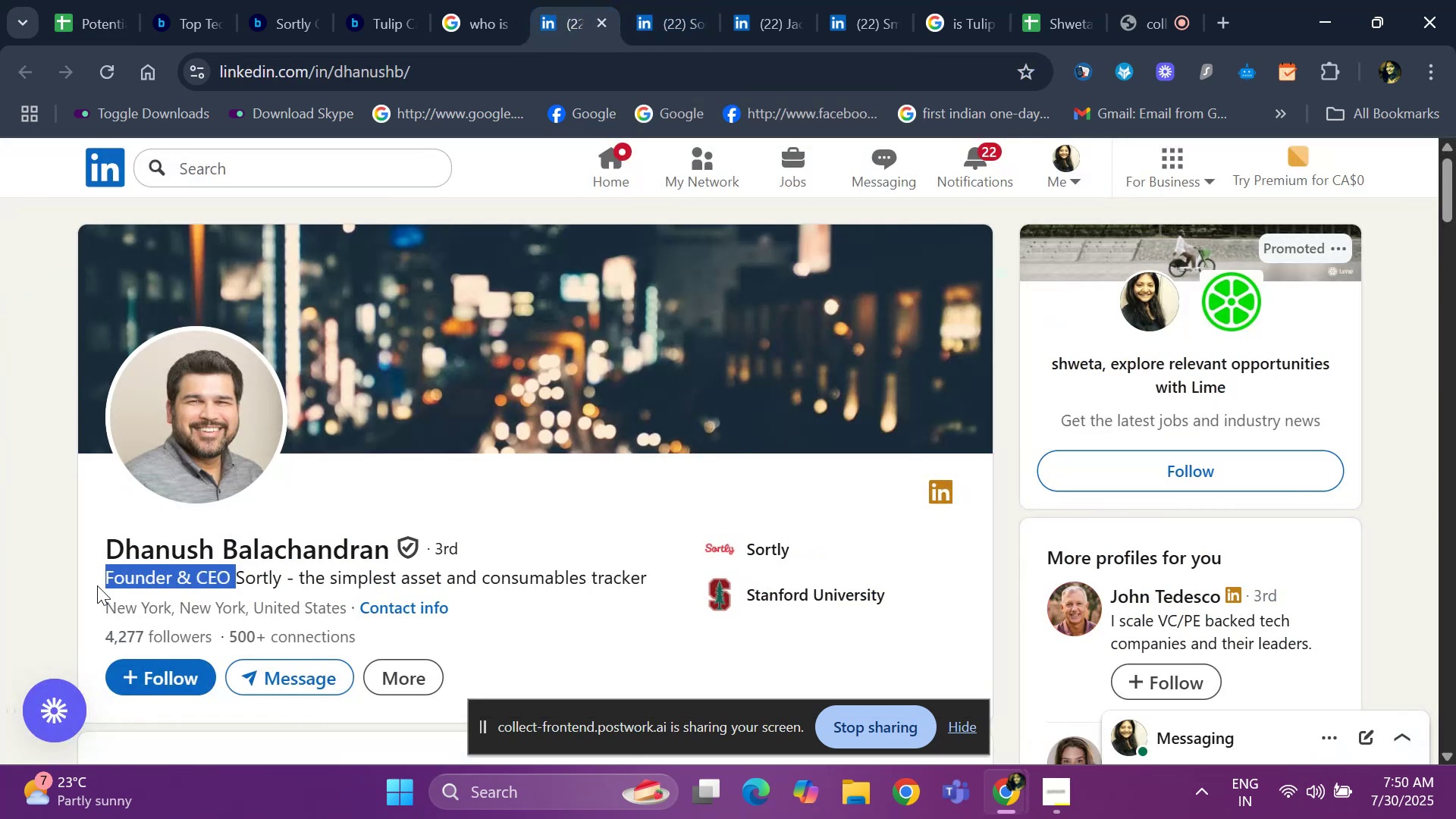 
left_click_drag(start_coordinate=[96, 603], to_coordinate=[353, 613])
 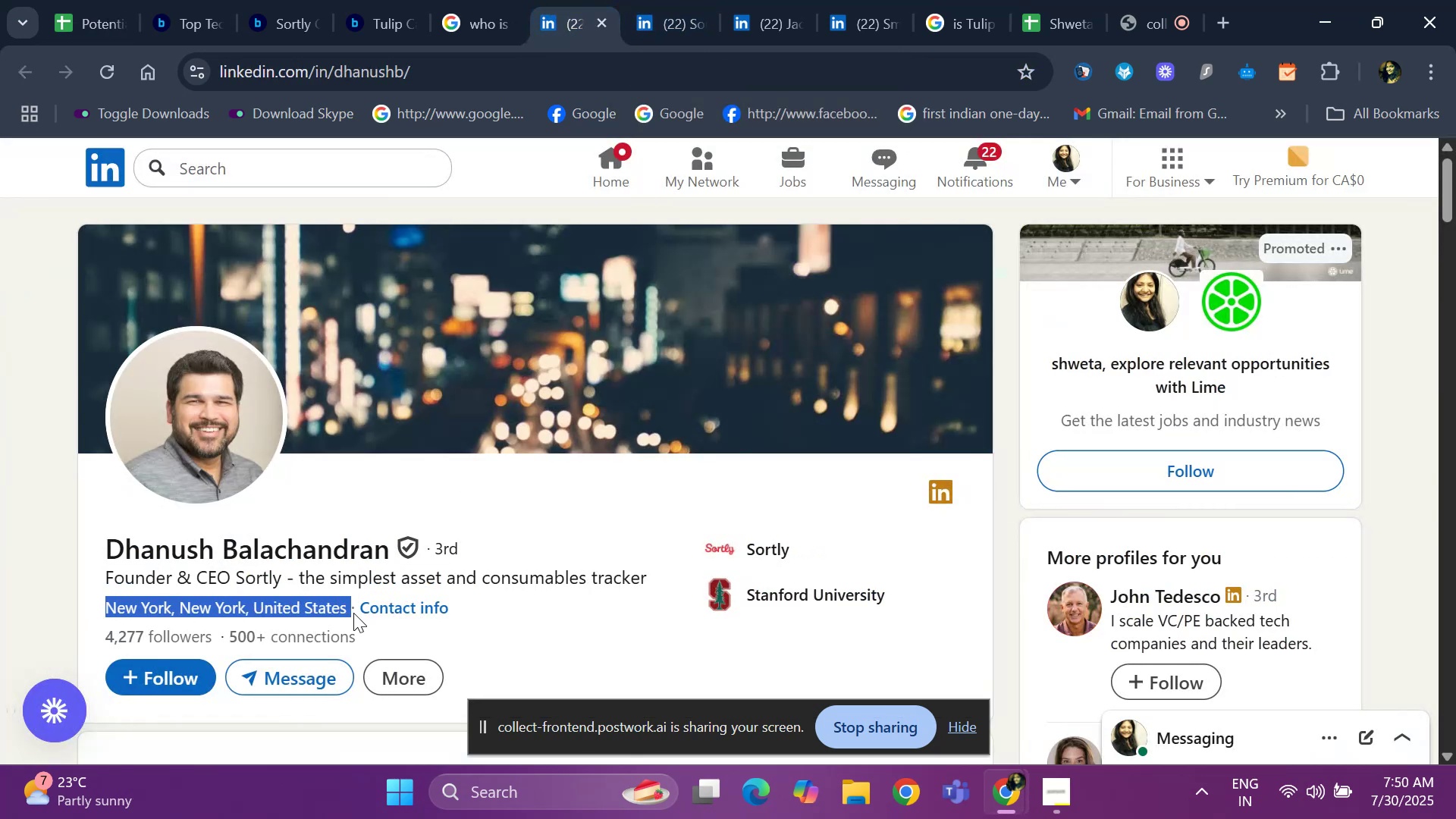 
hold_key(key=ControlLeft, duration=0.34)
 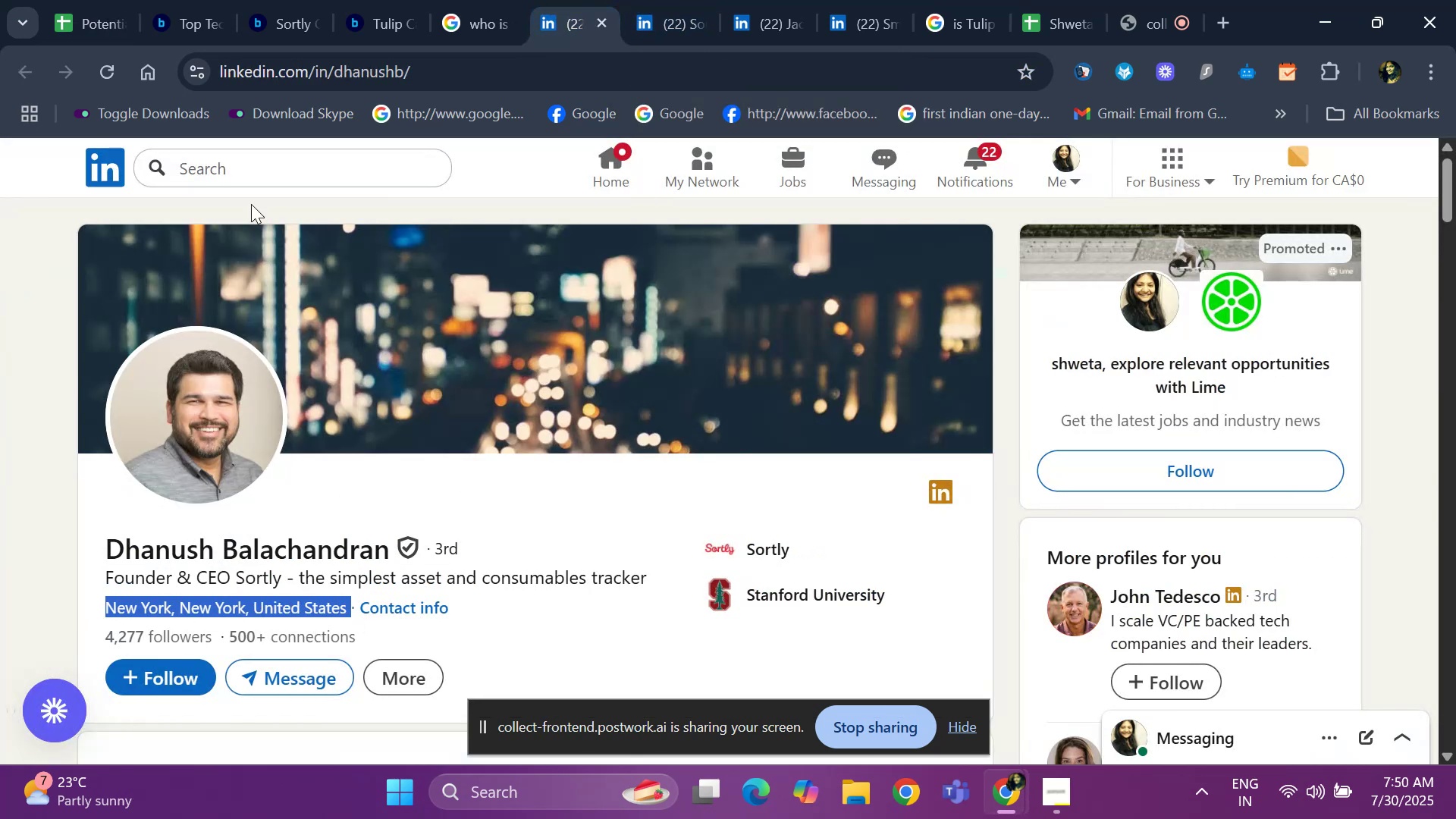 
key(Control+C)
 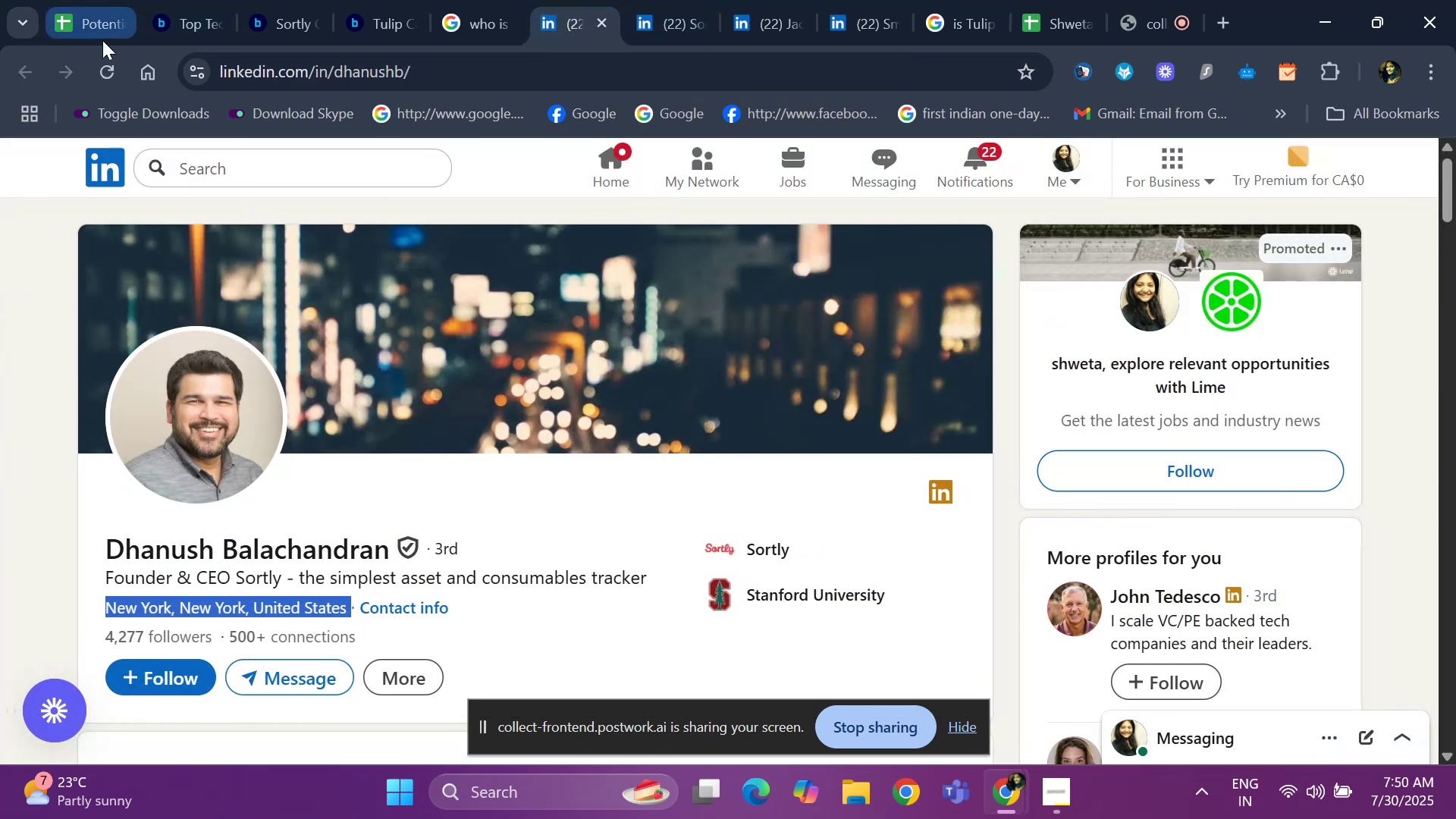 
left_click([99, 32])
 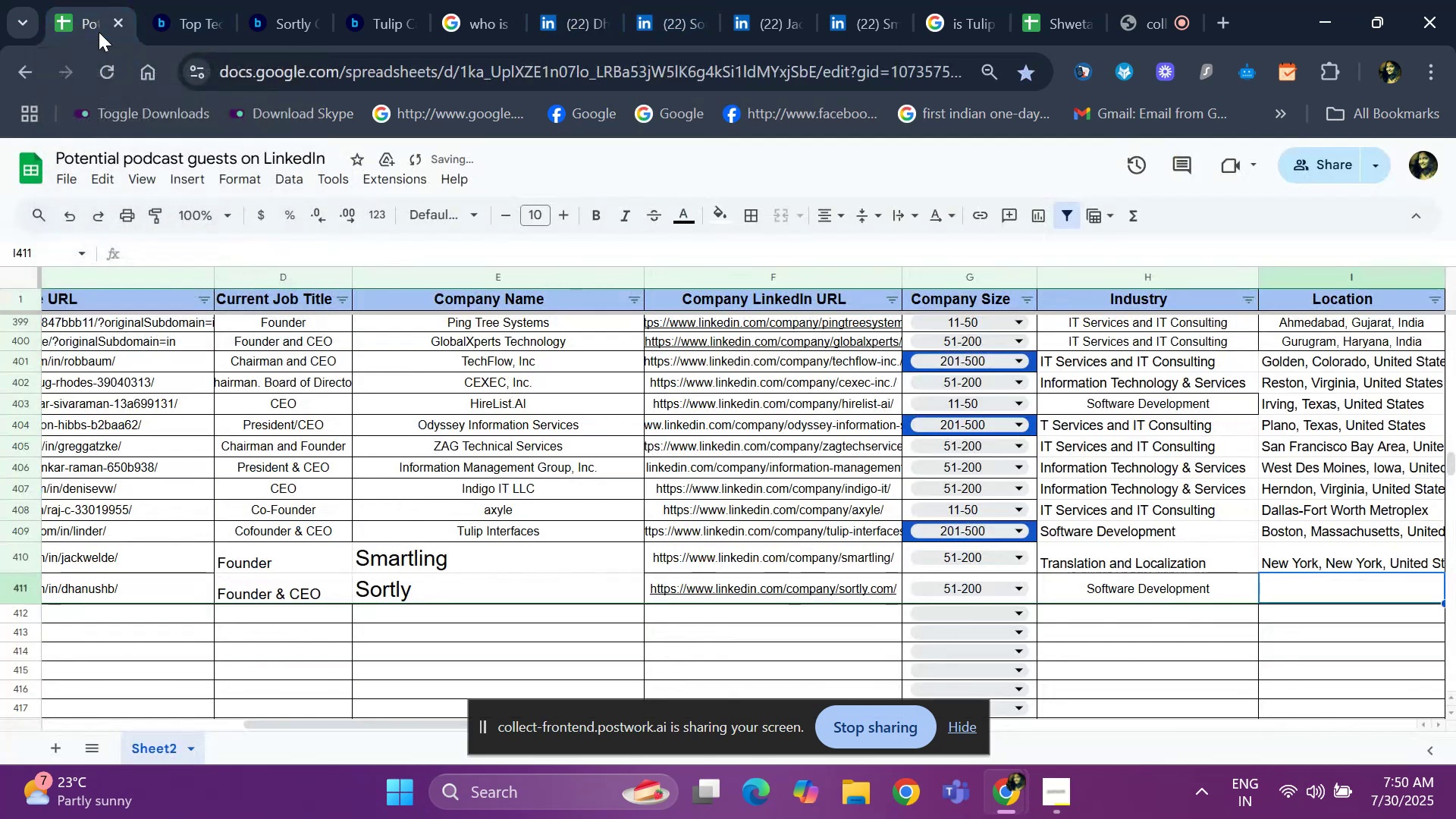 
key(Control+V)
 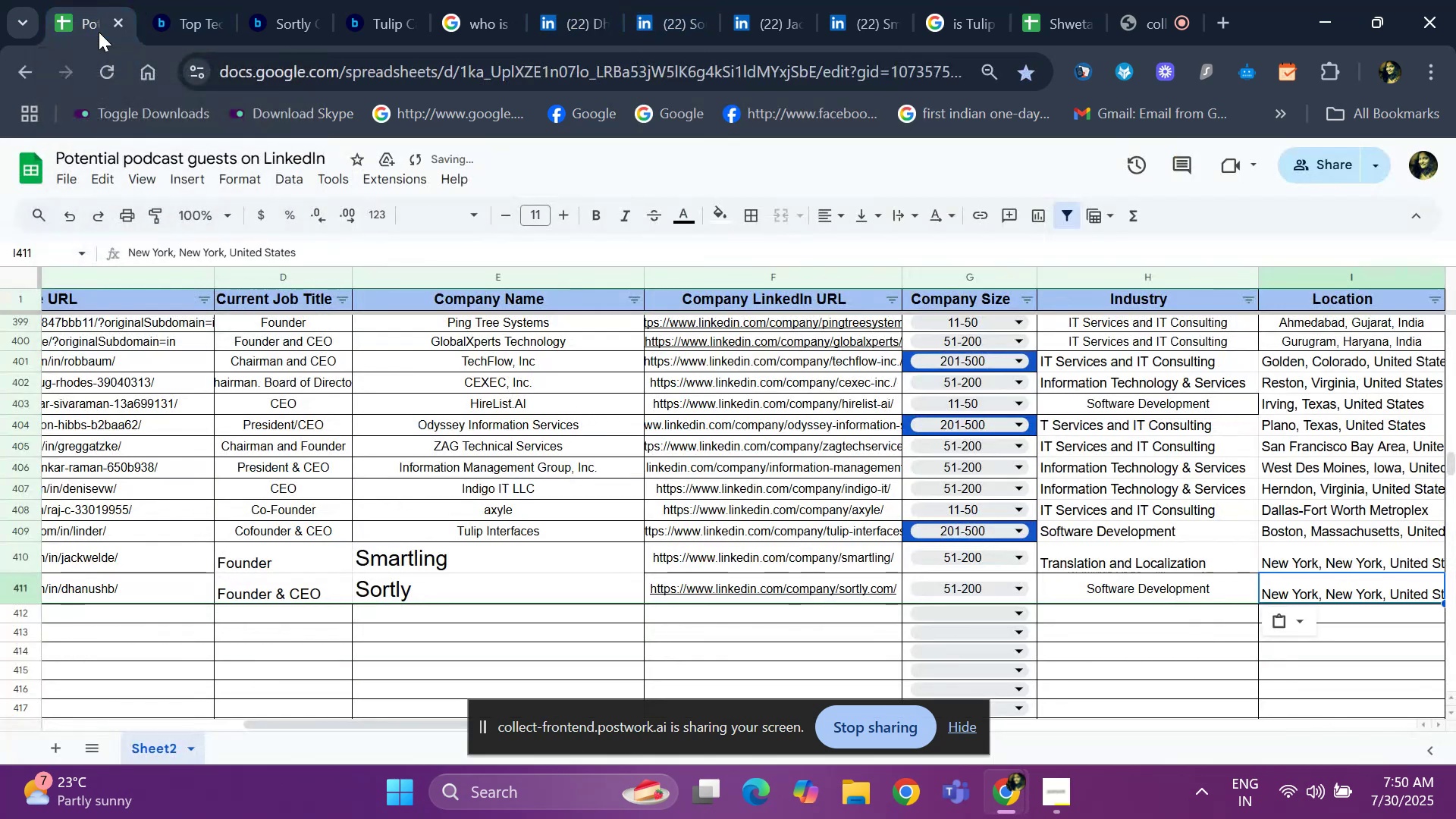 
key(Control+F)
 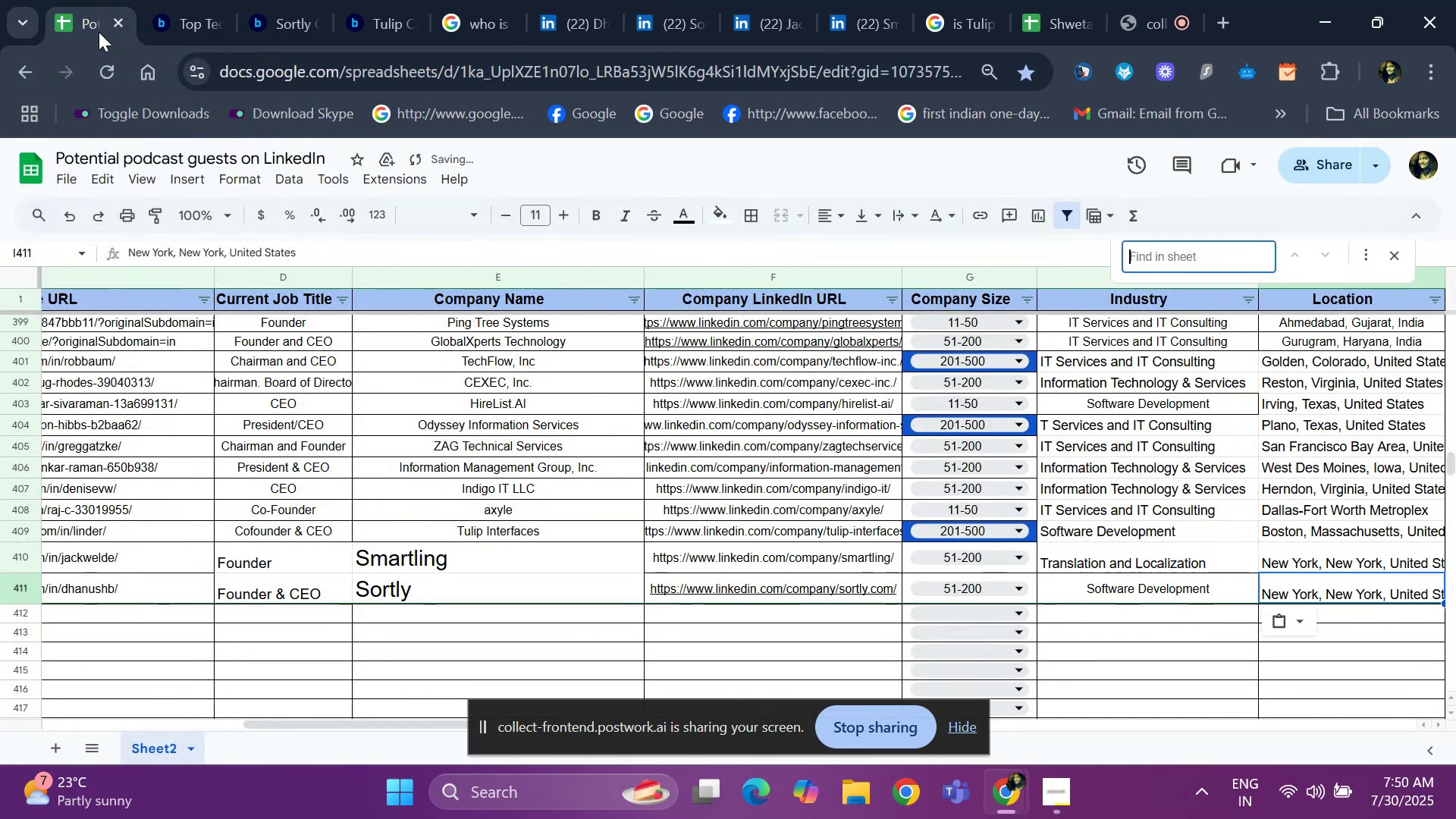 
key(Control+ControlLeft)
 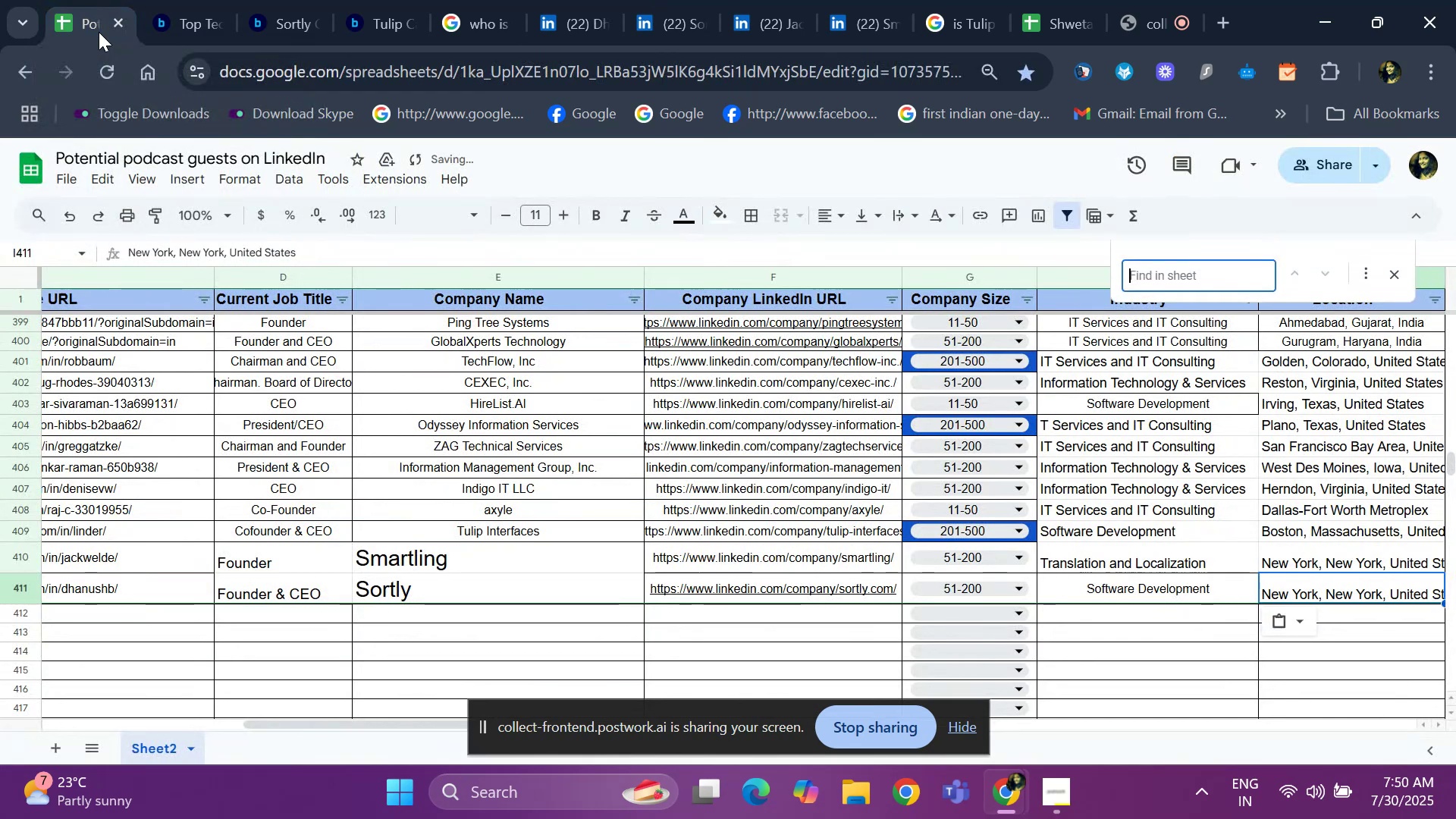 
key(Control+V)
 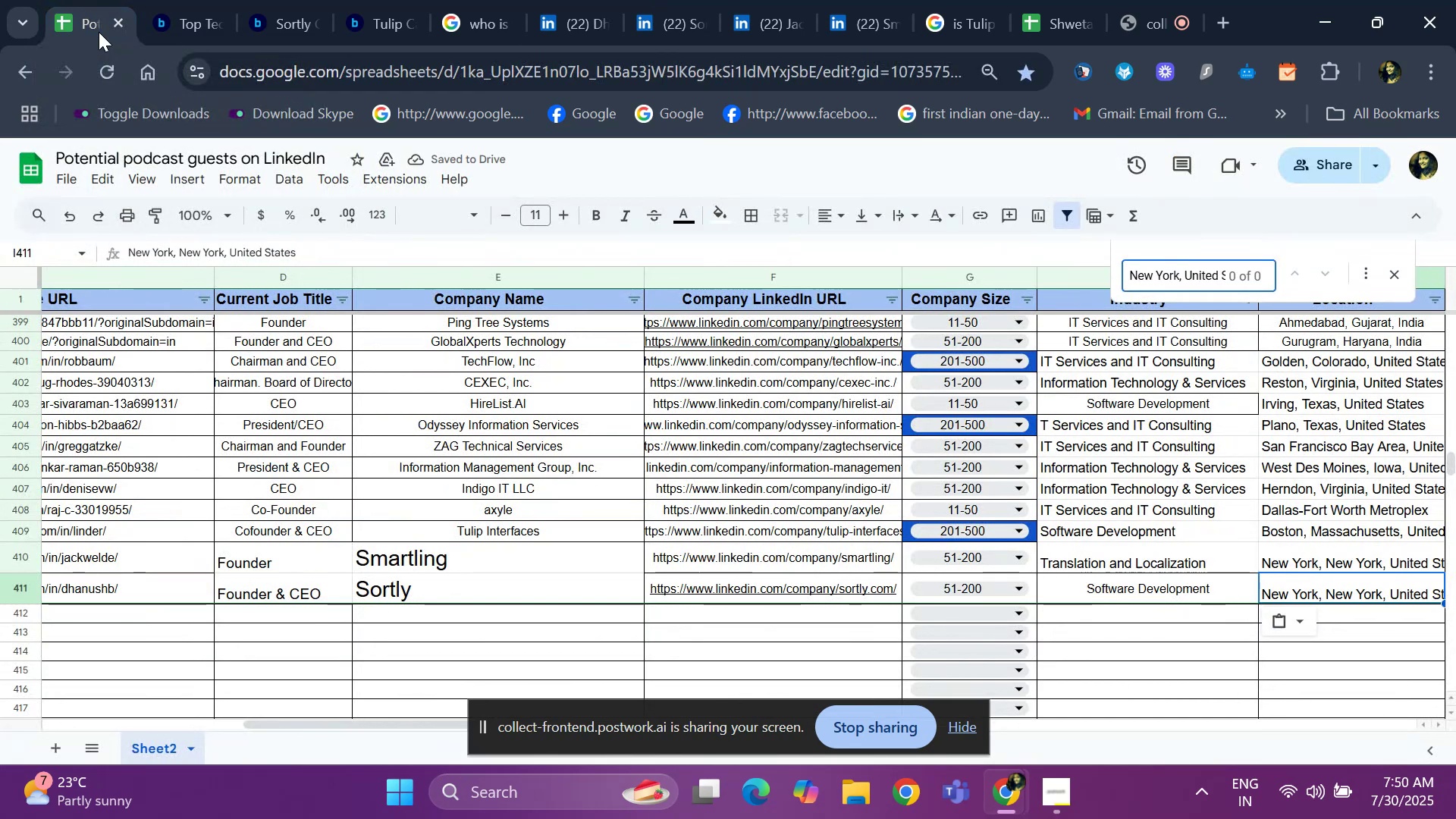 
key(Escape)
 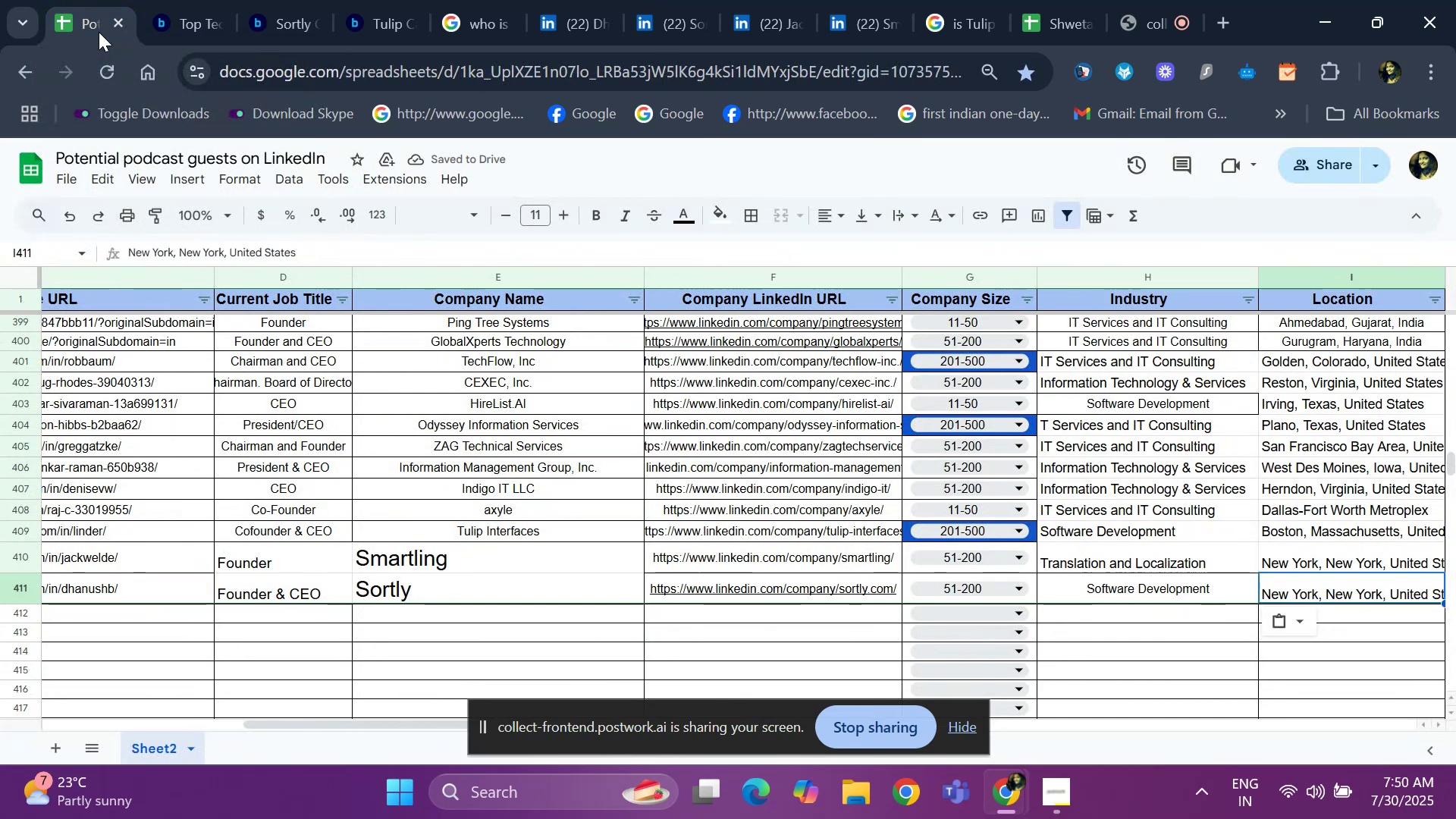 
key(ArrowLeft)
 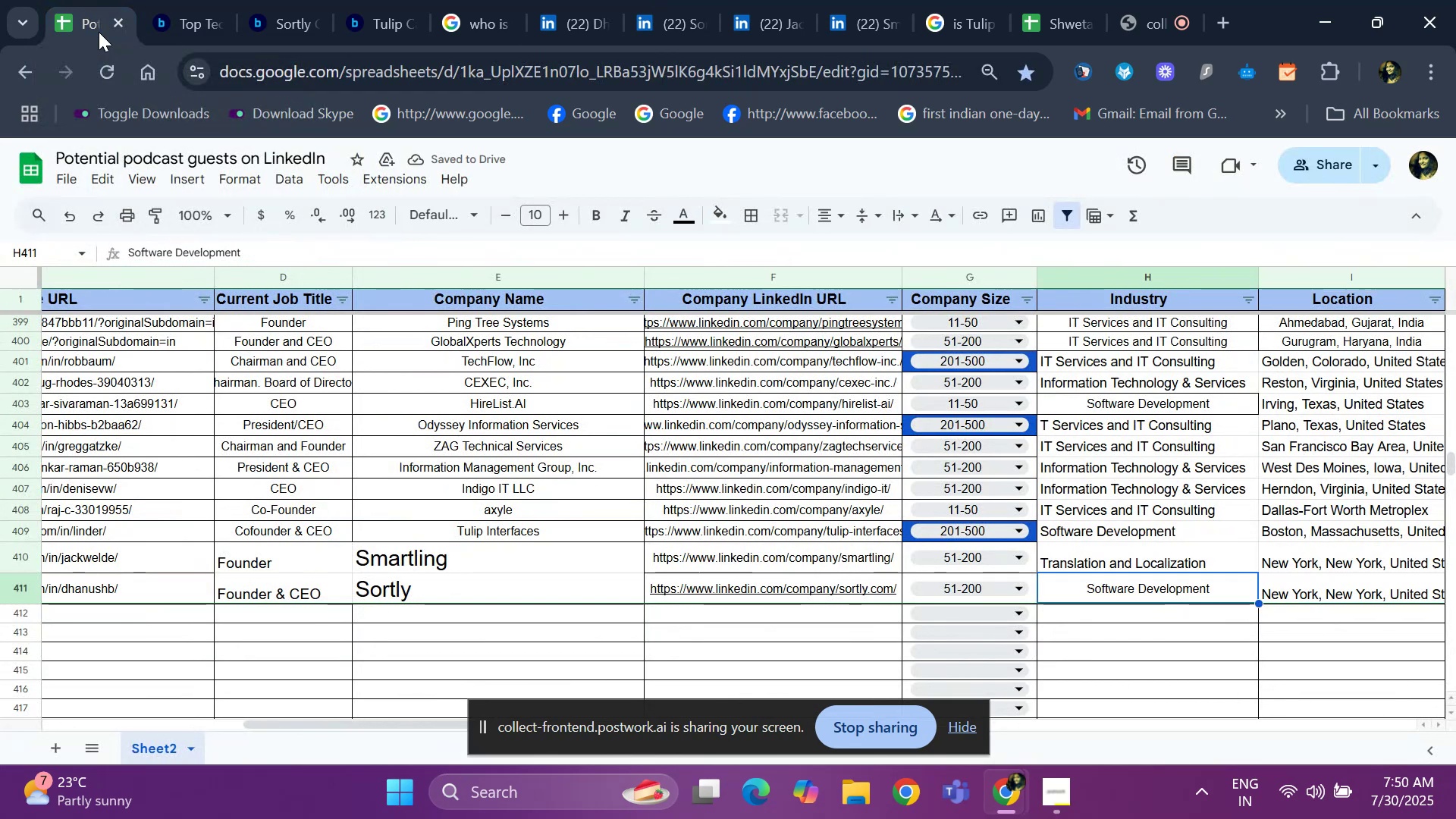 
key(ArrowLeft)
 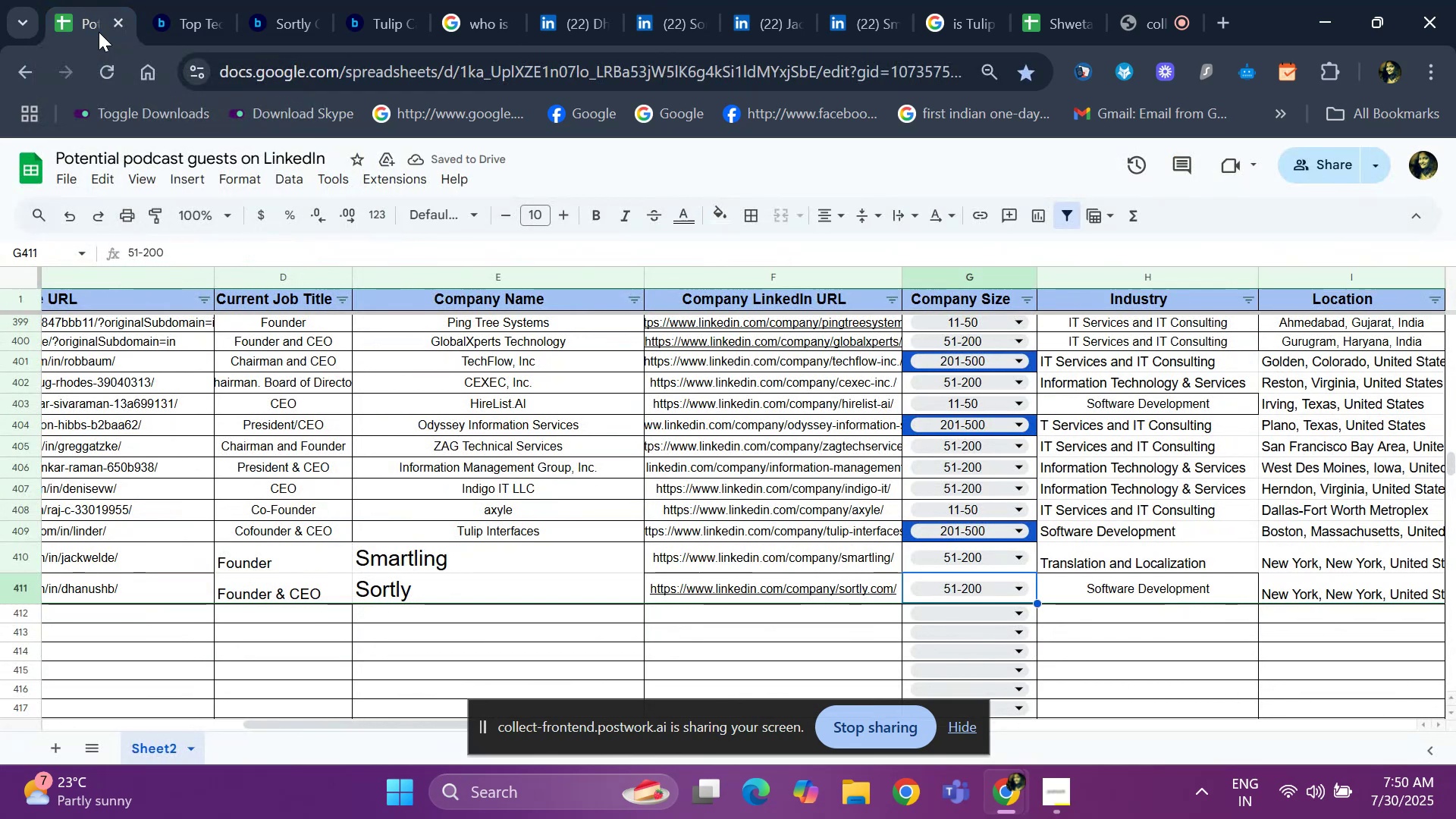 
key(ArrowLeft)
 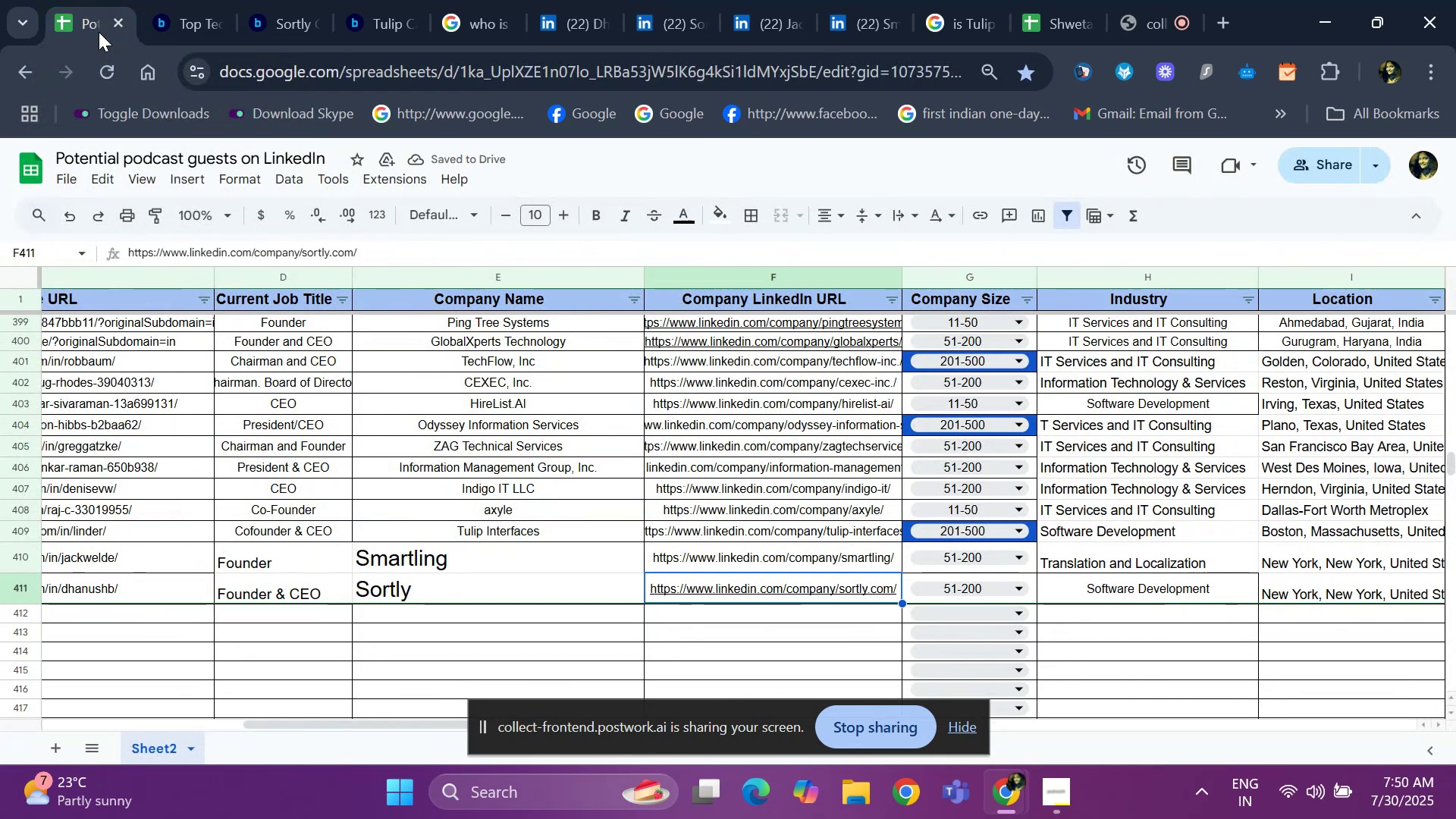 
key(ArrowLeft)
 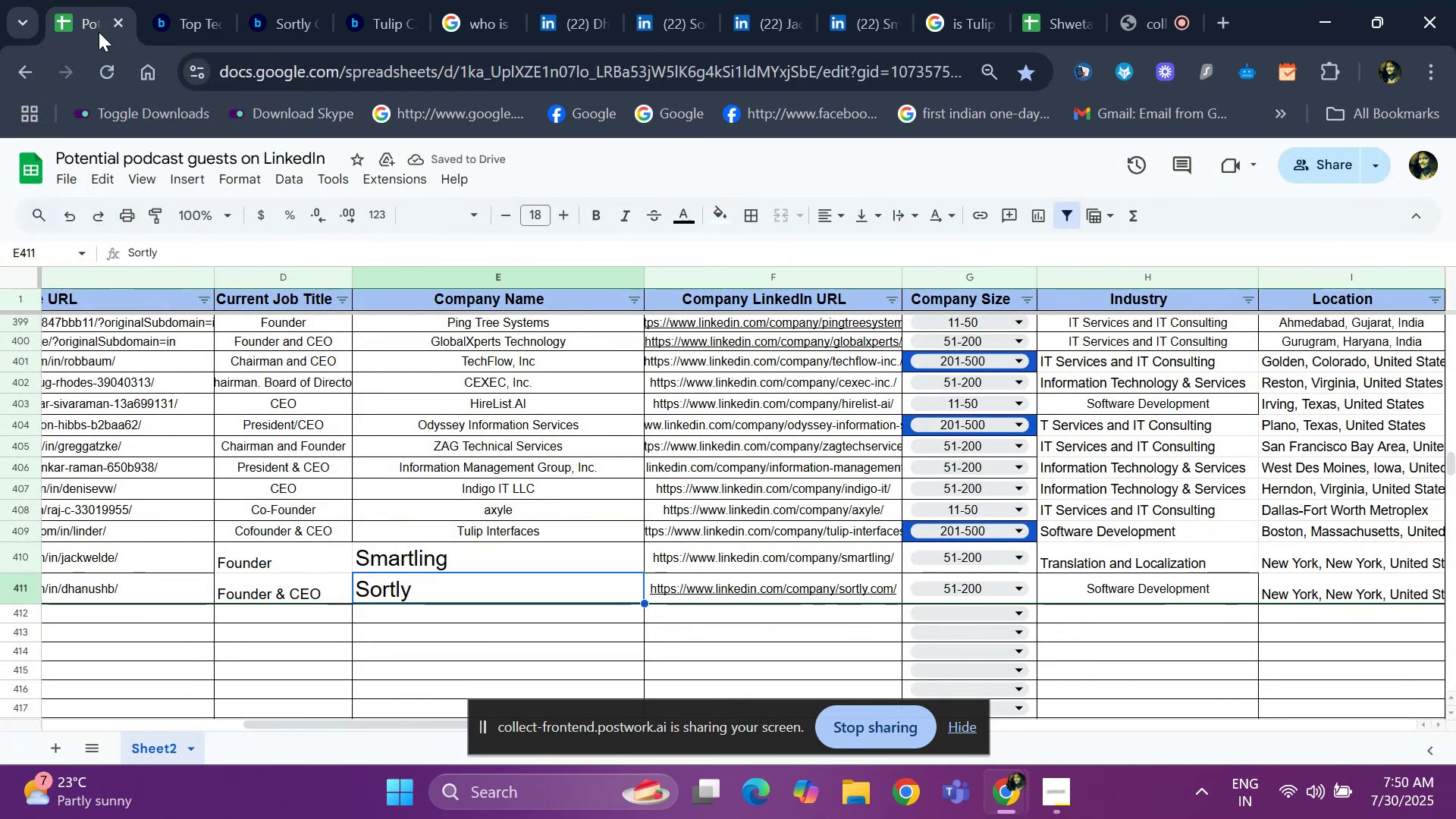 
key(Control+C)
 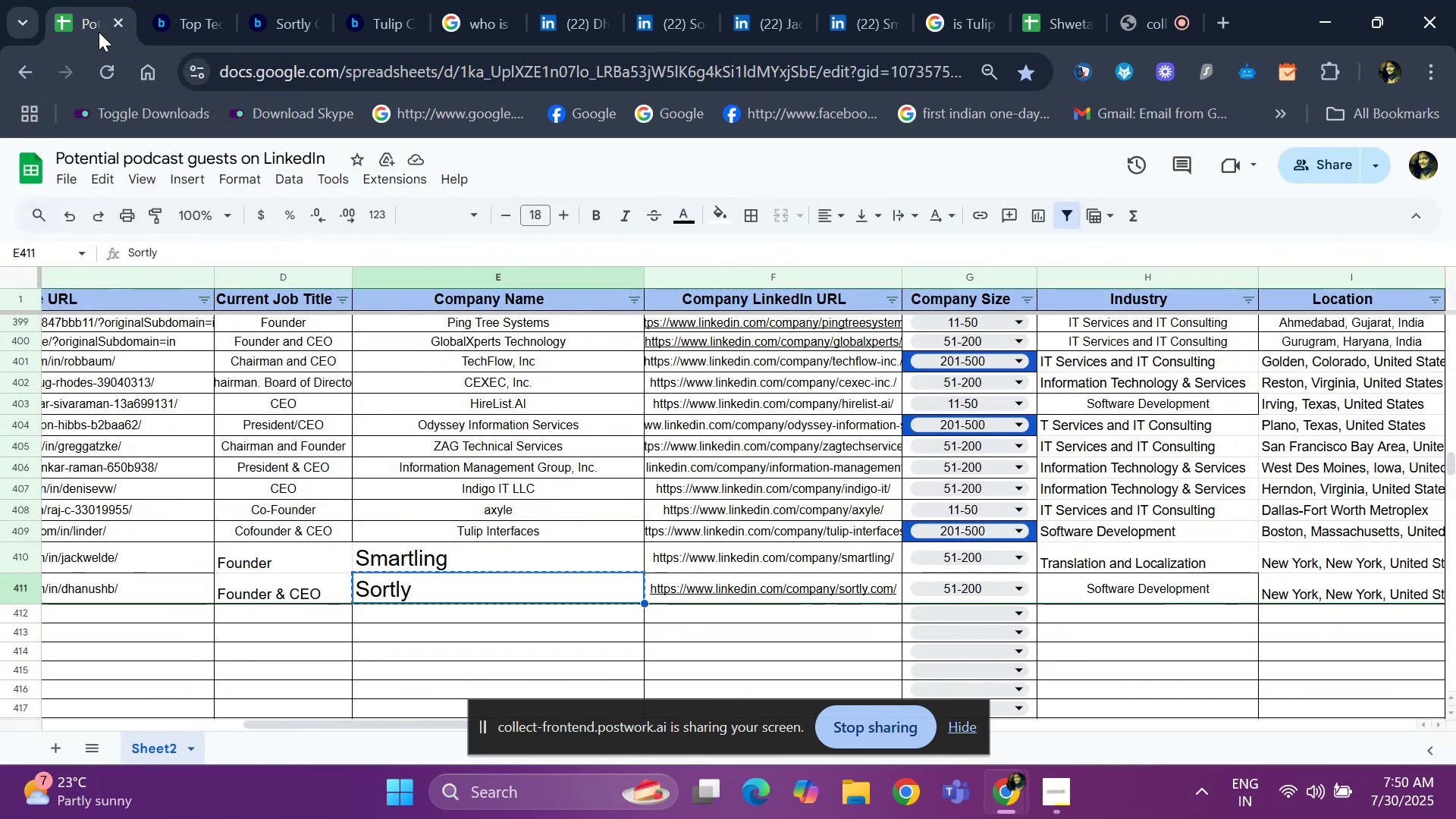 
key(Control+ControlLeft)
 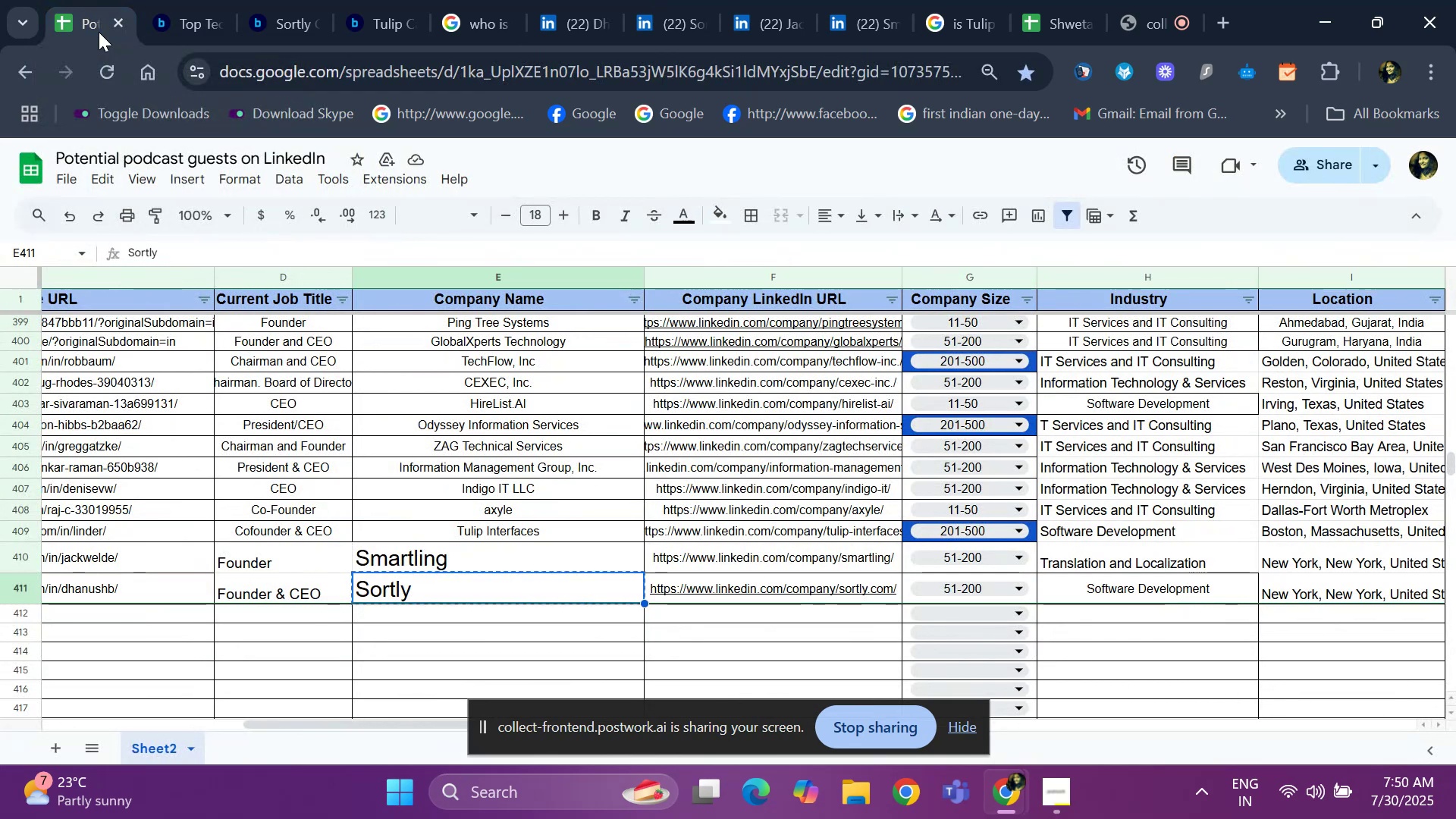 
key(Control+F)
 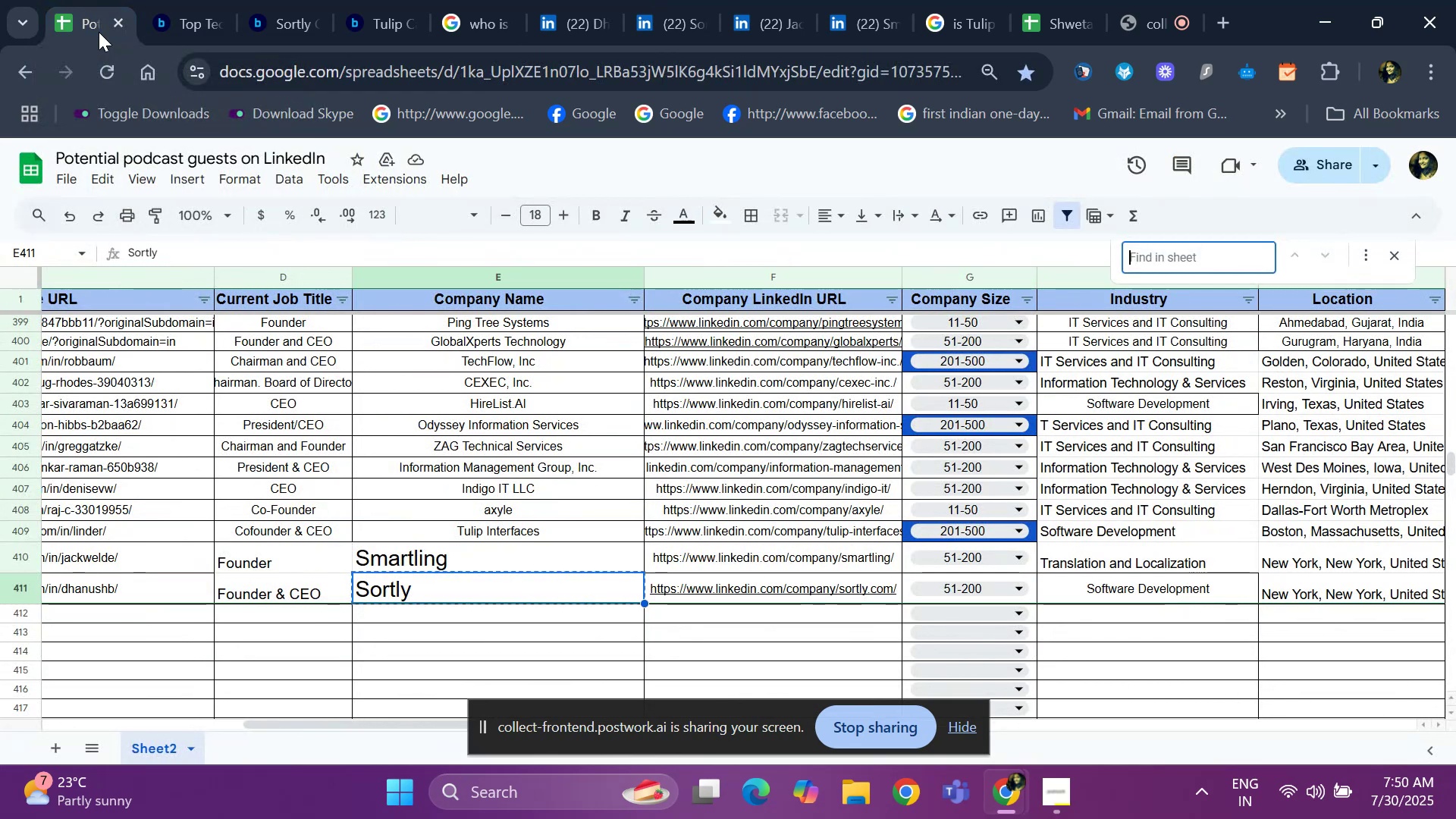 
key(Control+ControlLeft)
 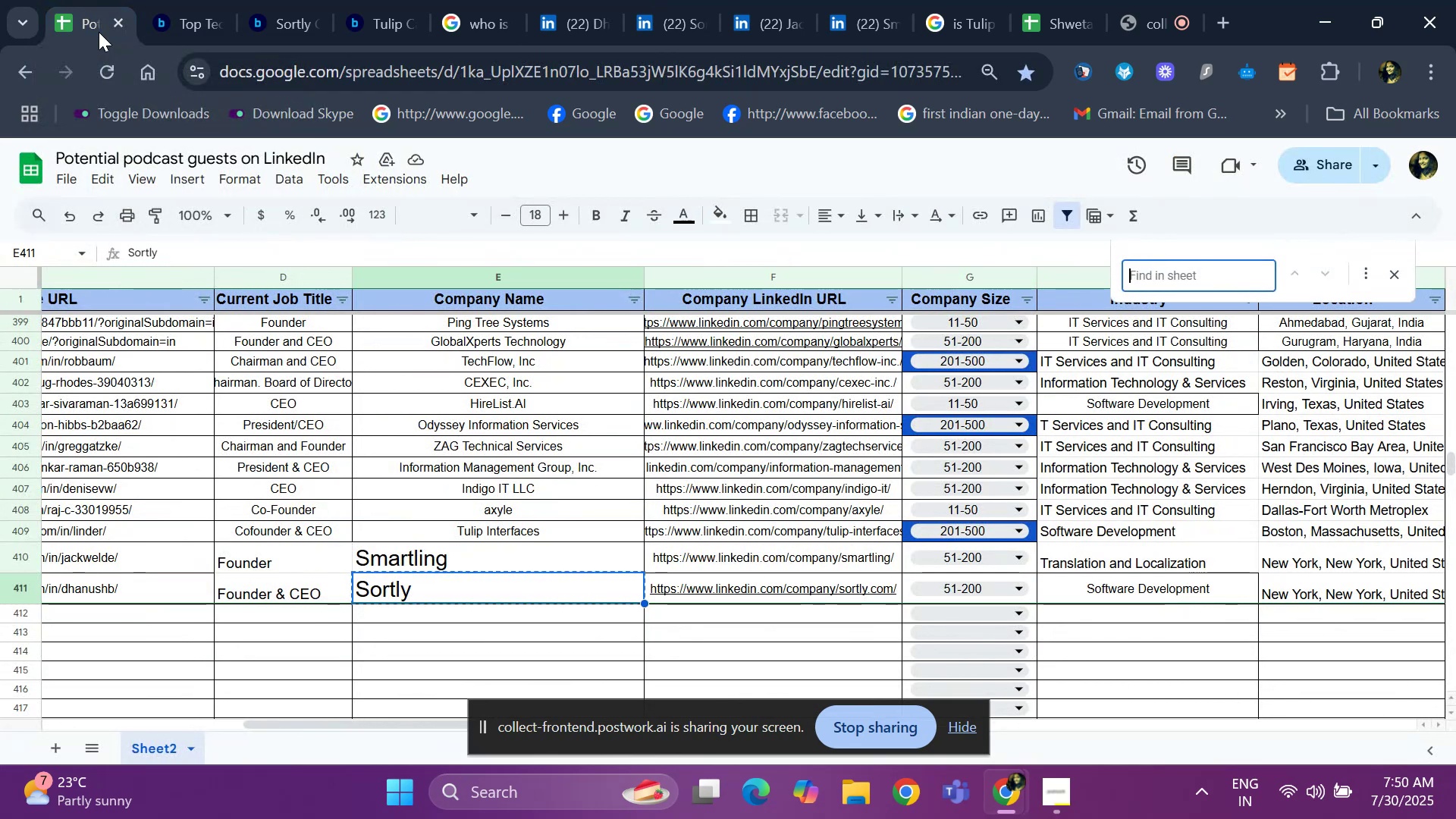 
key(Control+V)
 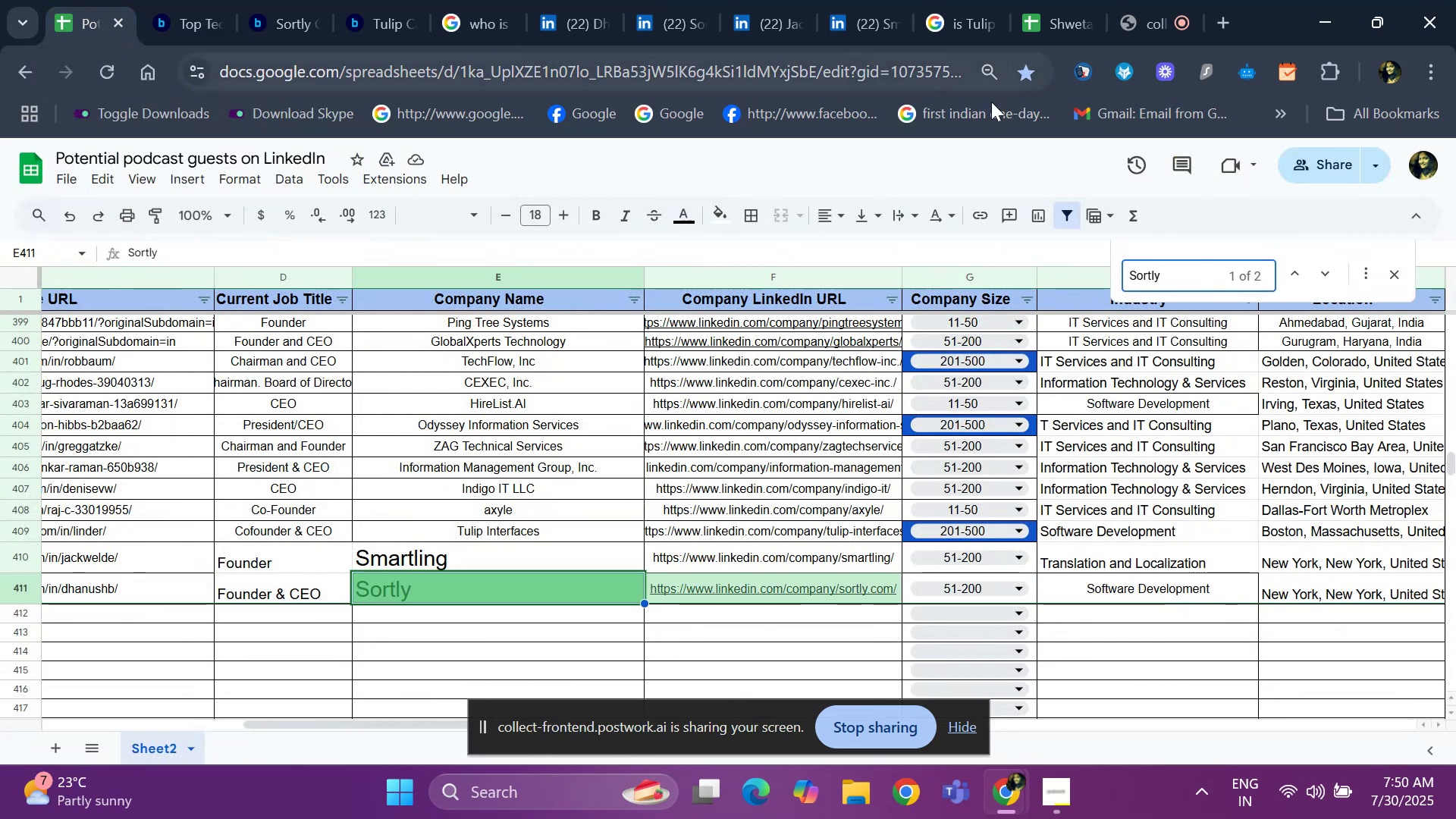 
left_click([1401, 271])
 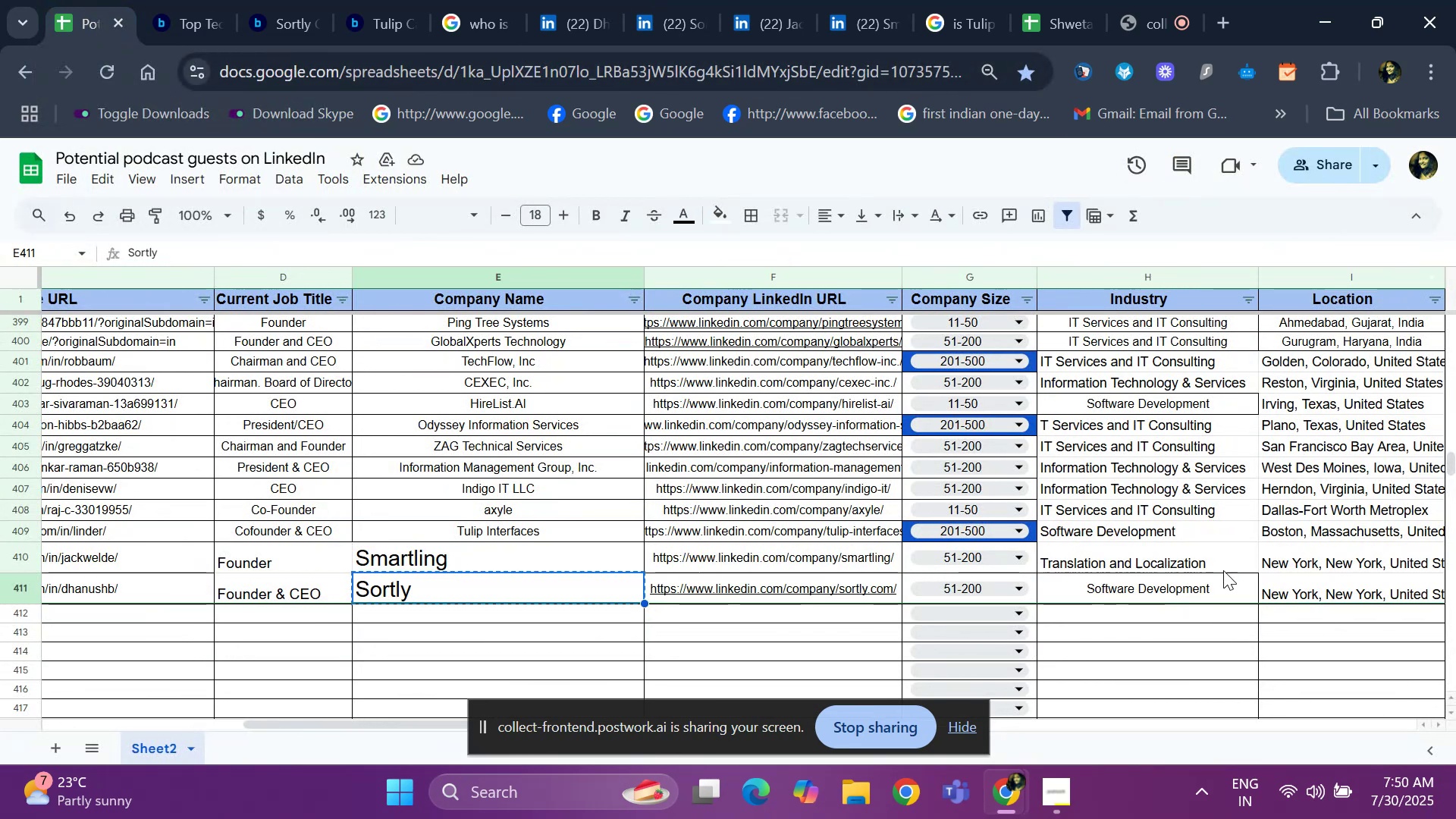 
left_click([1220, 583])
 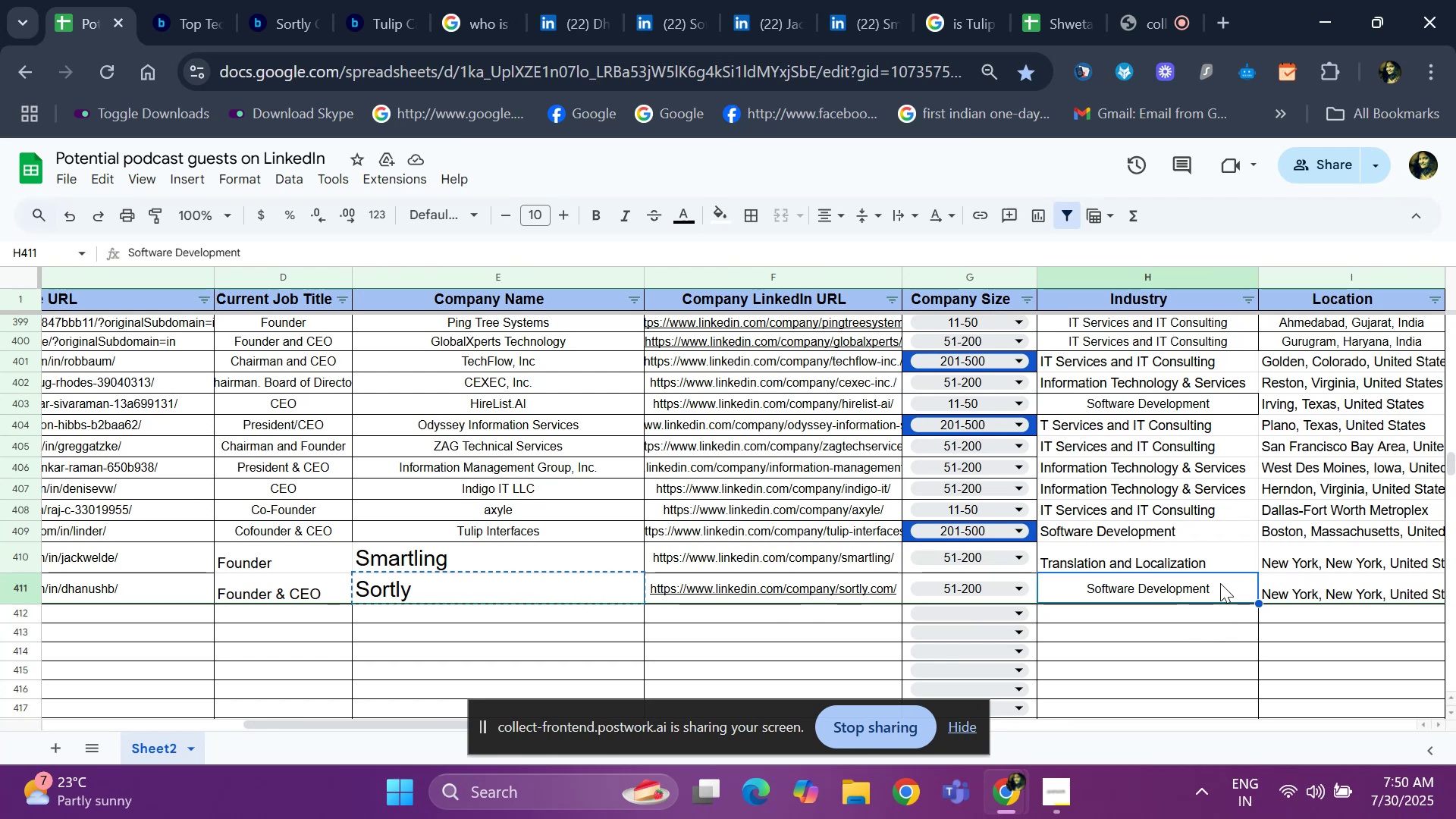 
key(ArrowRight)
 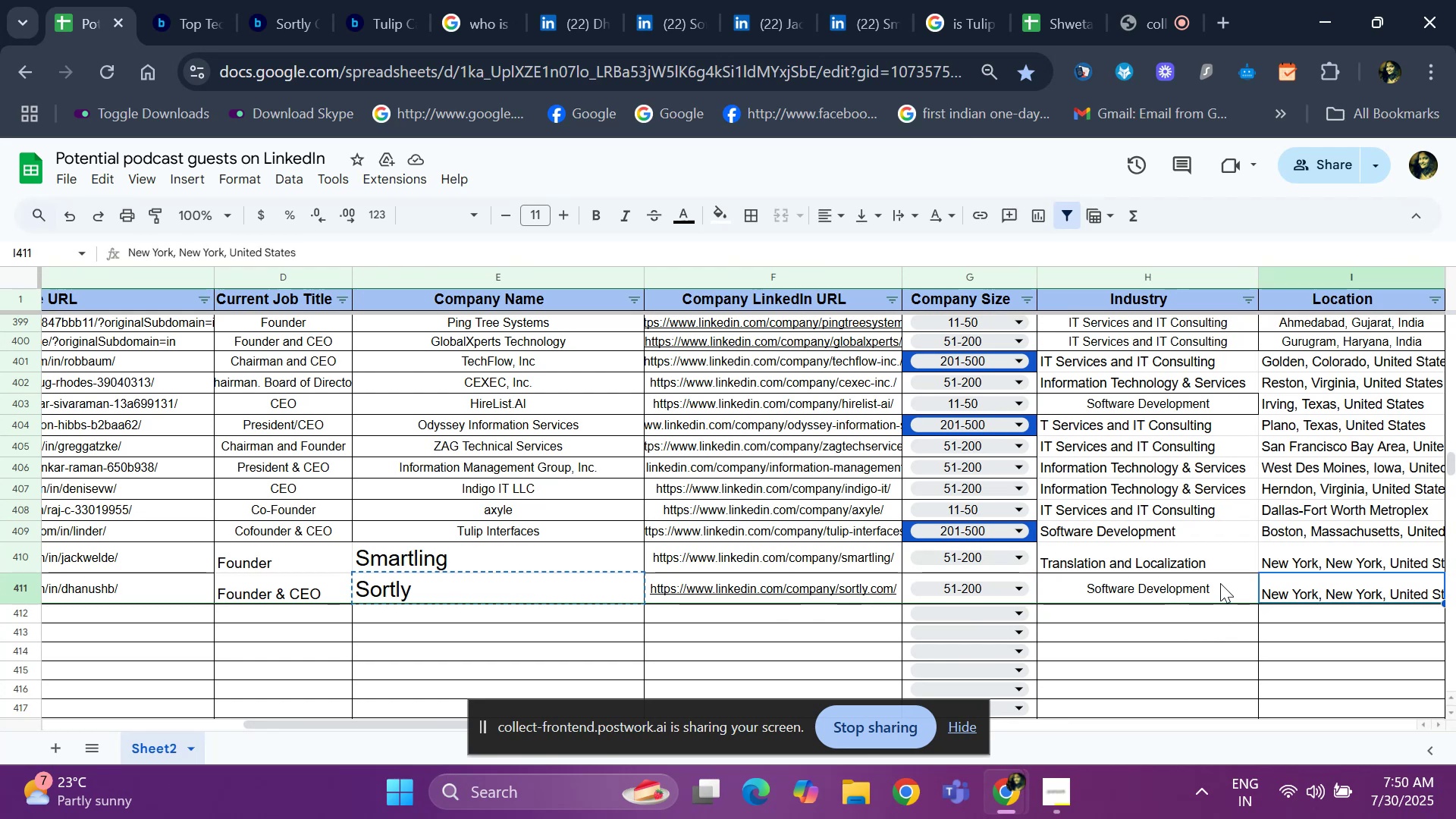 
key(ArrowRight)
 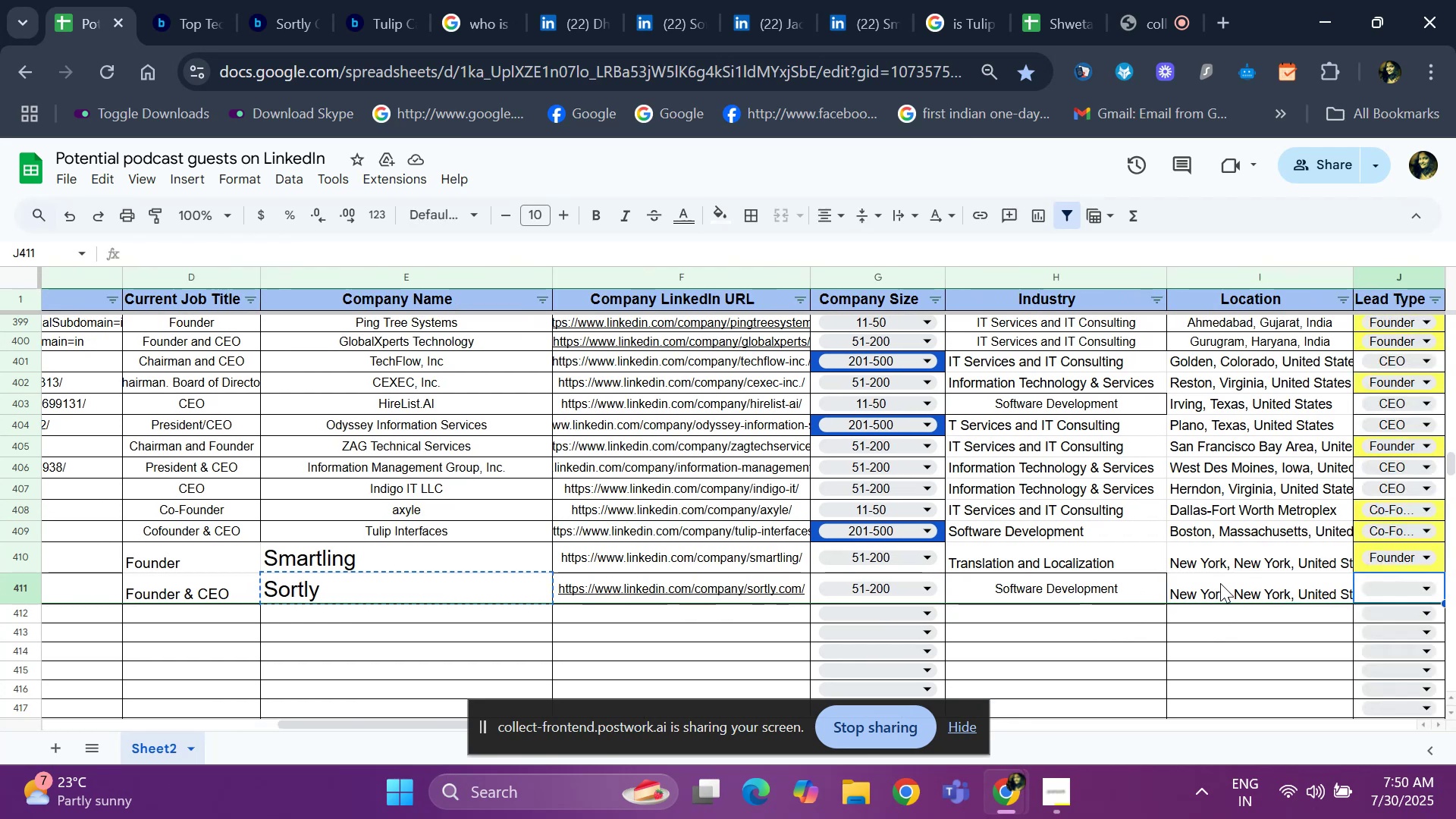 
key(ArrowRight)
 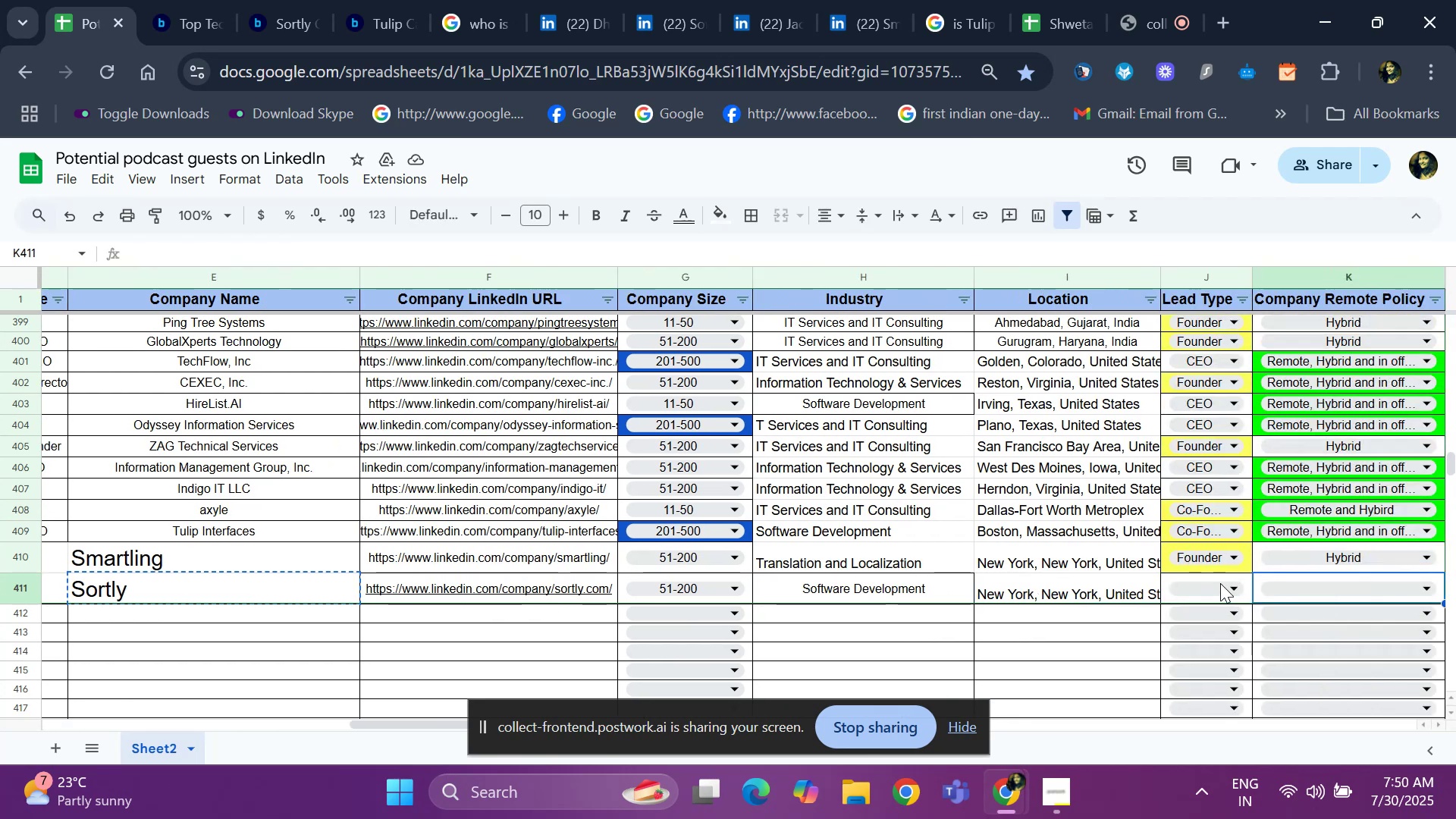 
key(ArrowRight)
 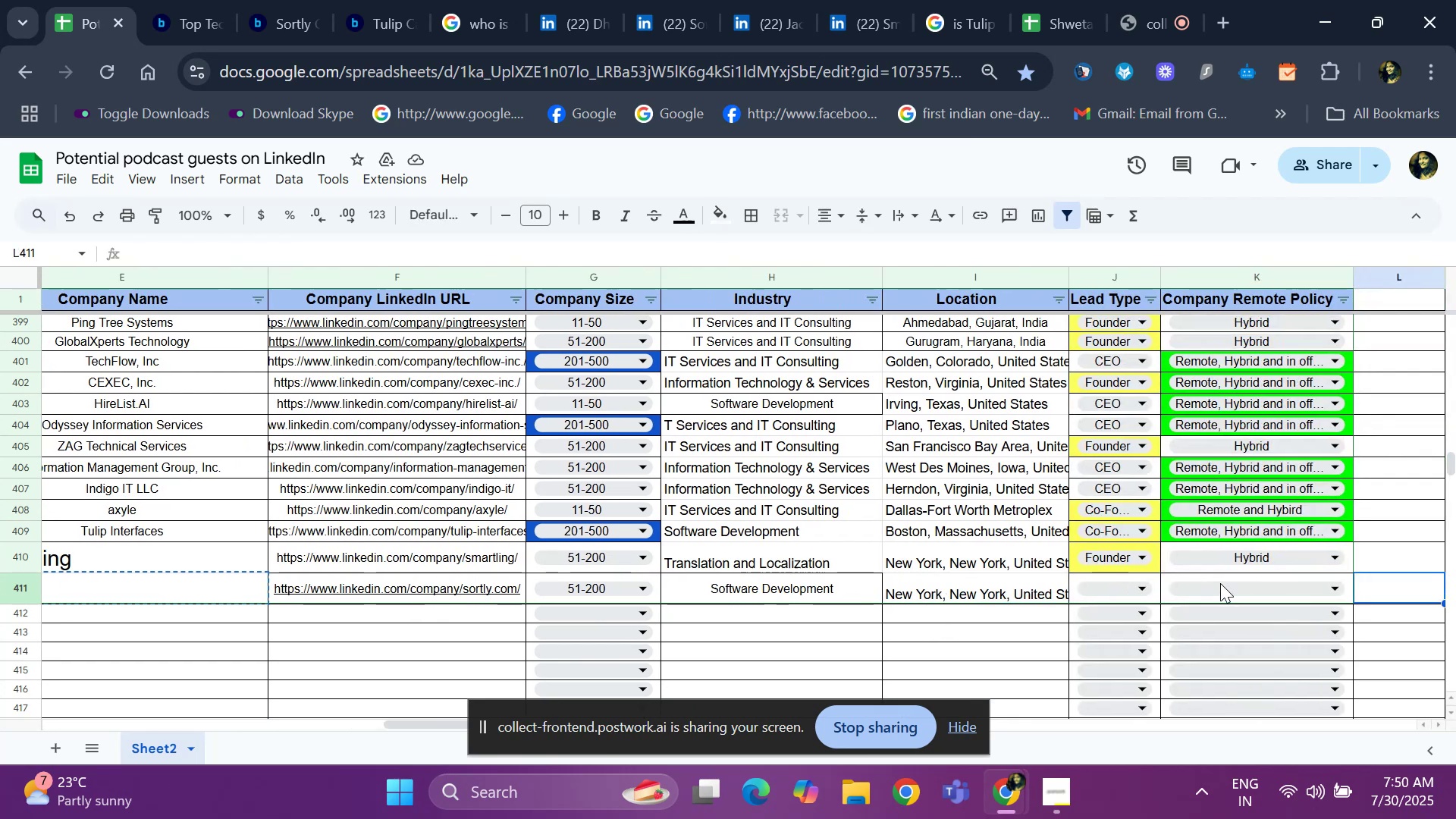 
key(ArrowLeft)
 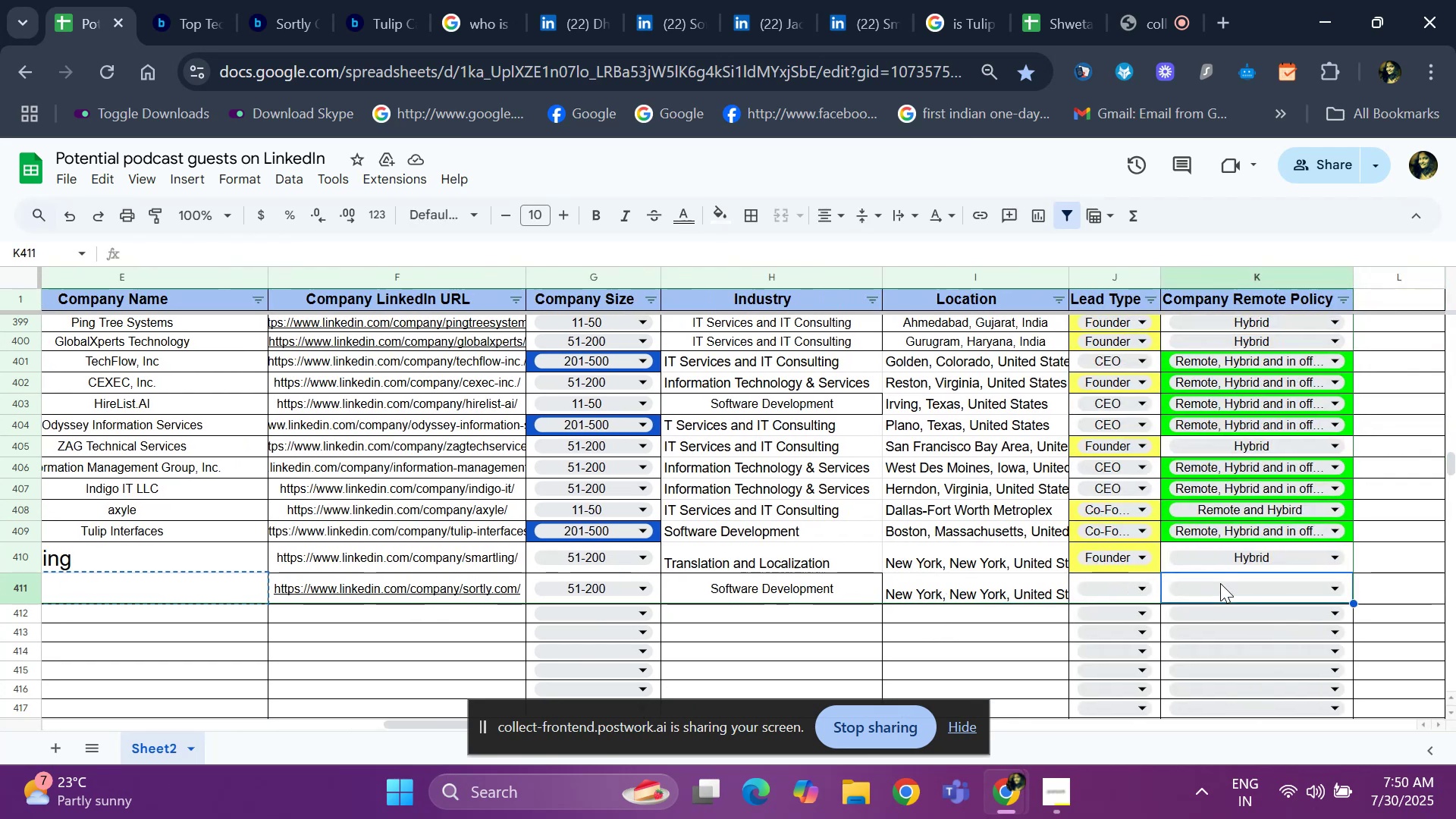 
key(ArrowLeft)
 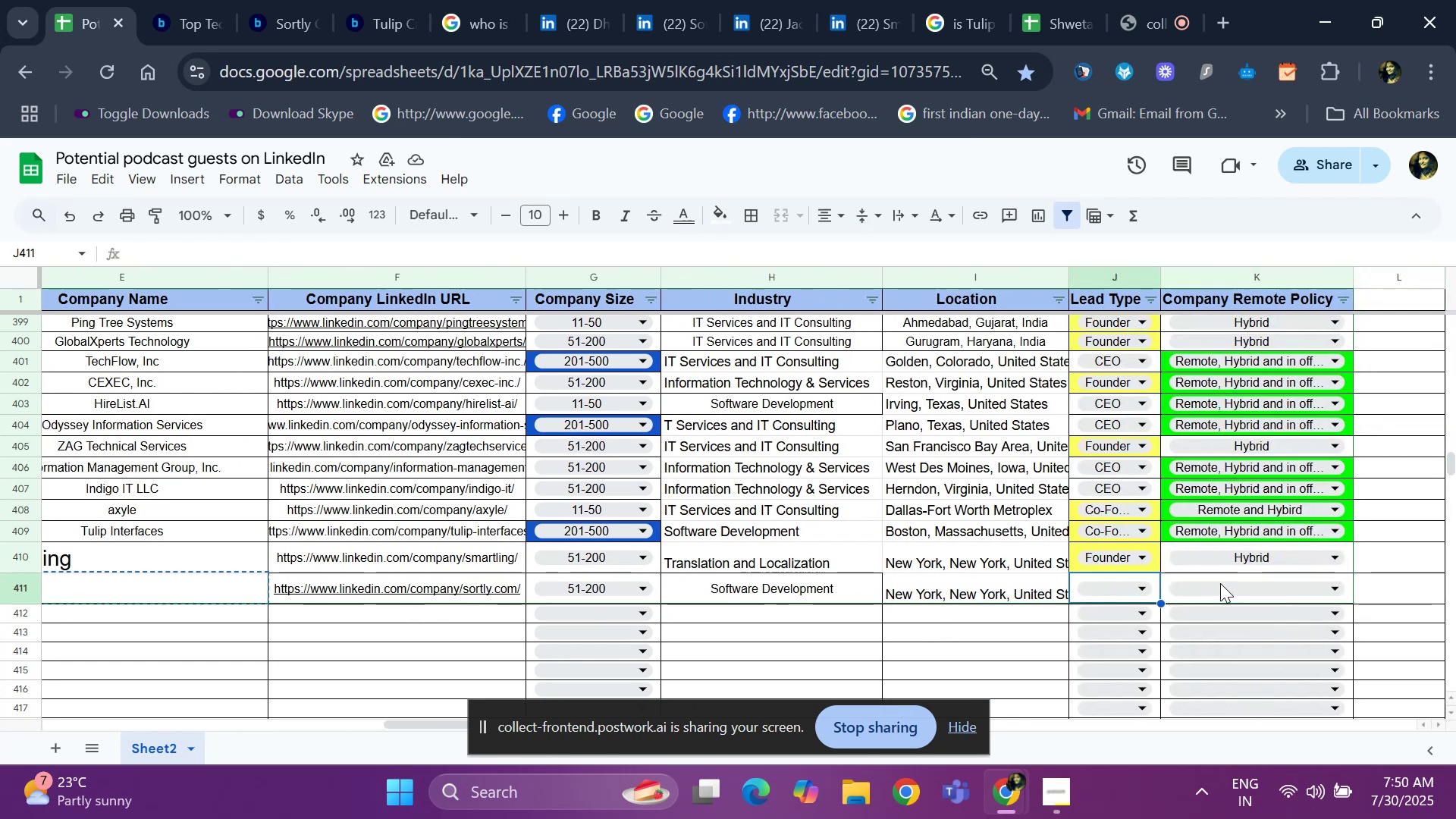 
key(Enter)
 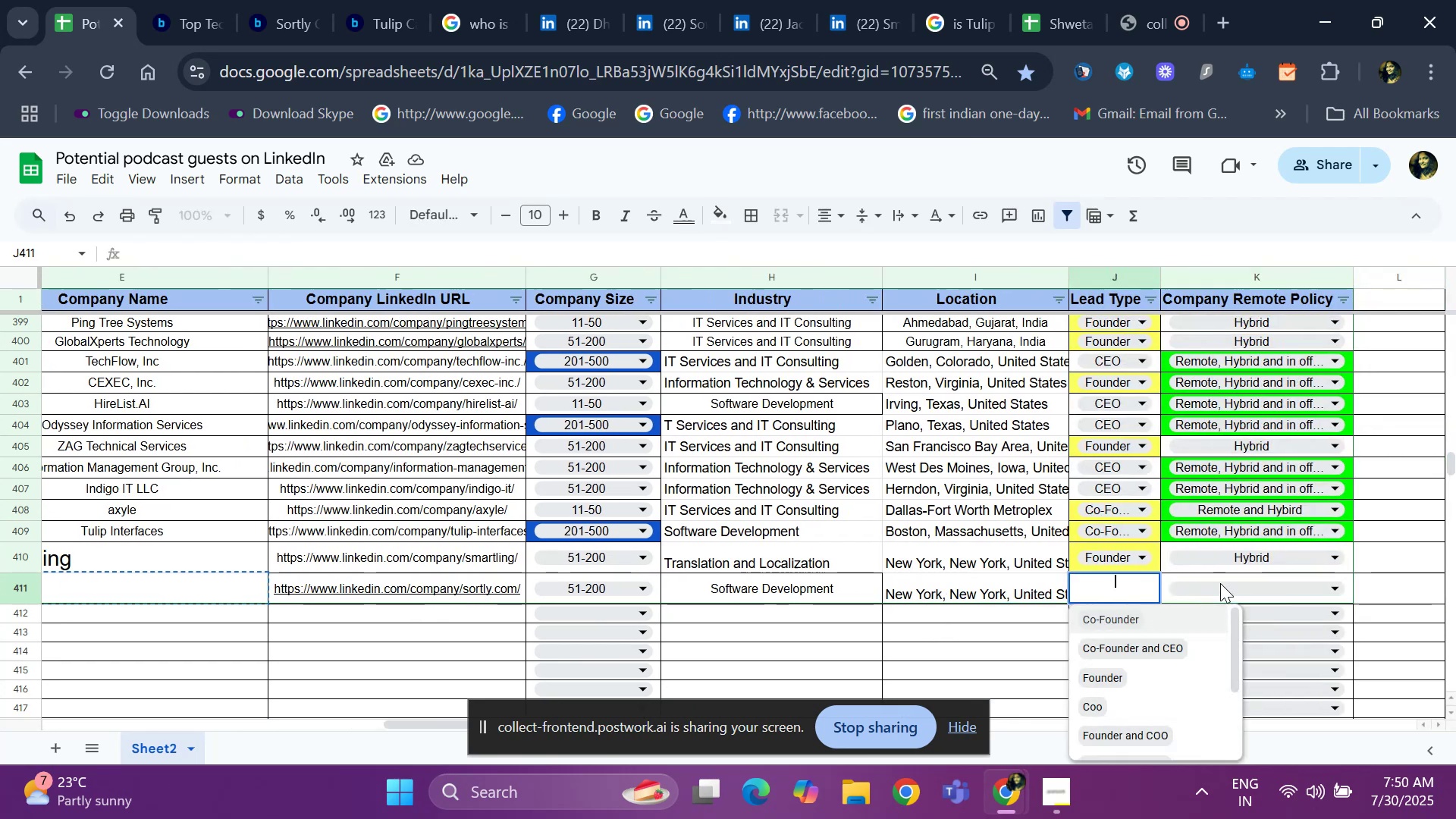 
key(ArrowDown)
 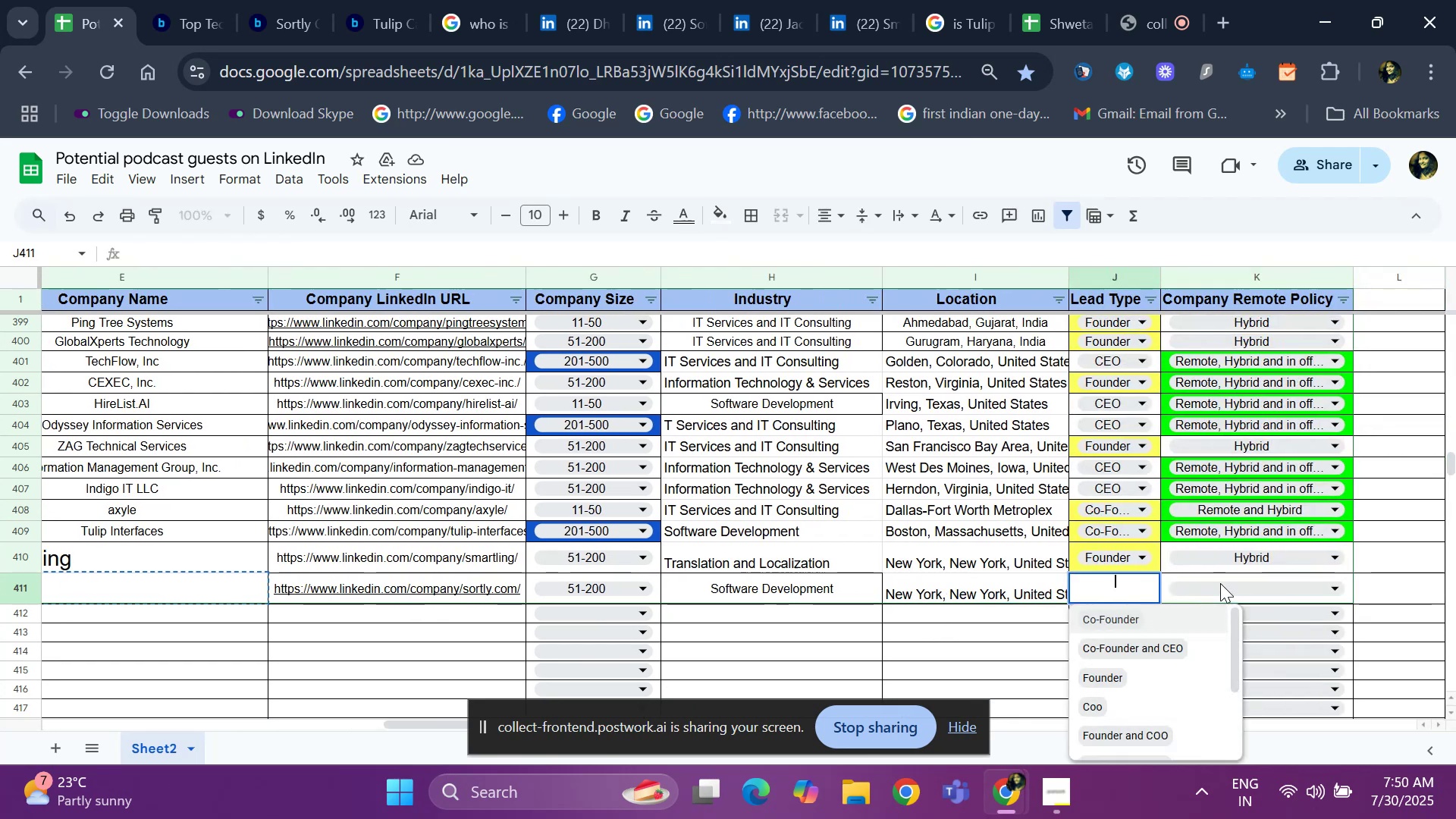 
key(ArrowDown)
 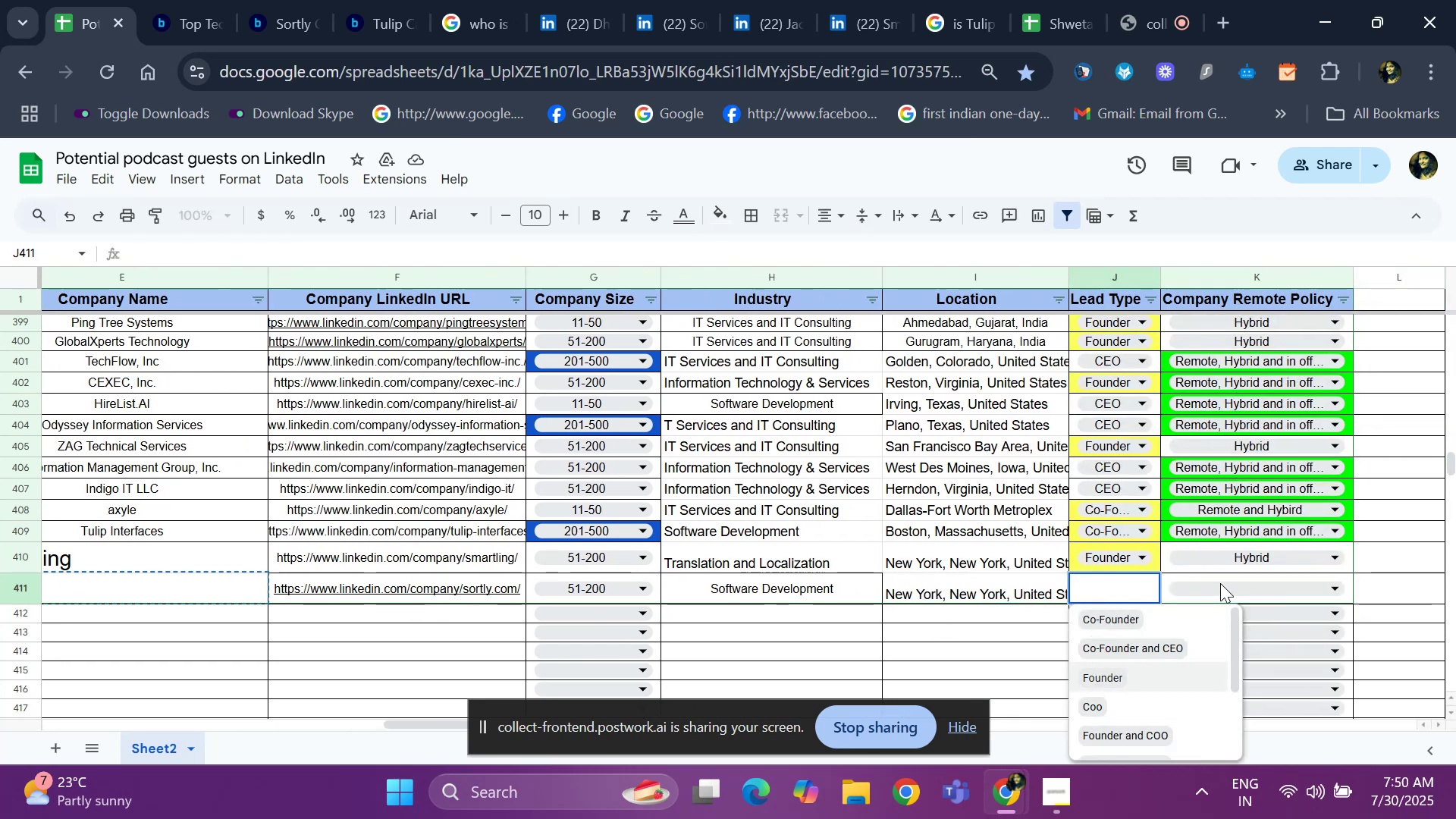 
key(Enter)
 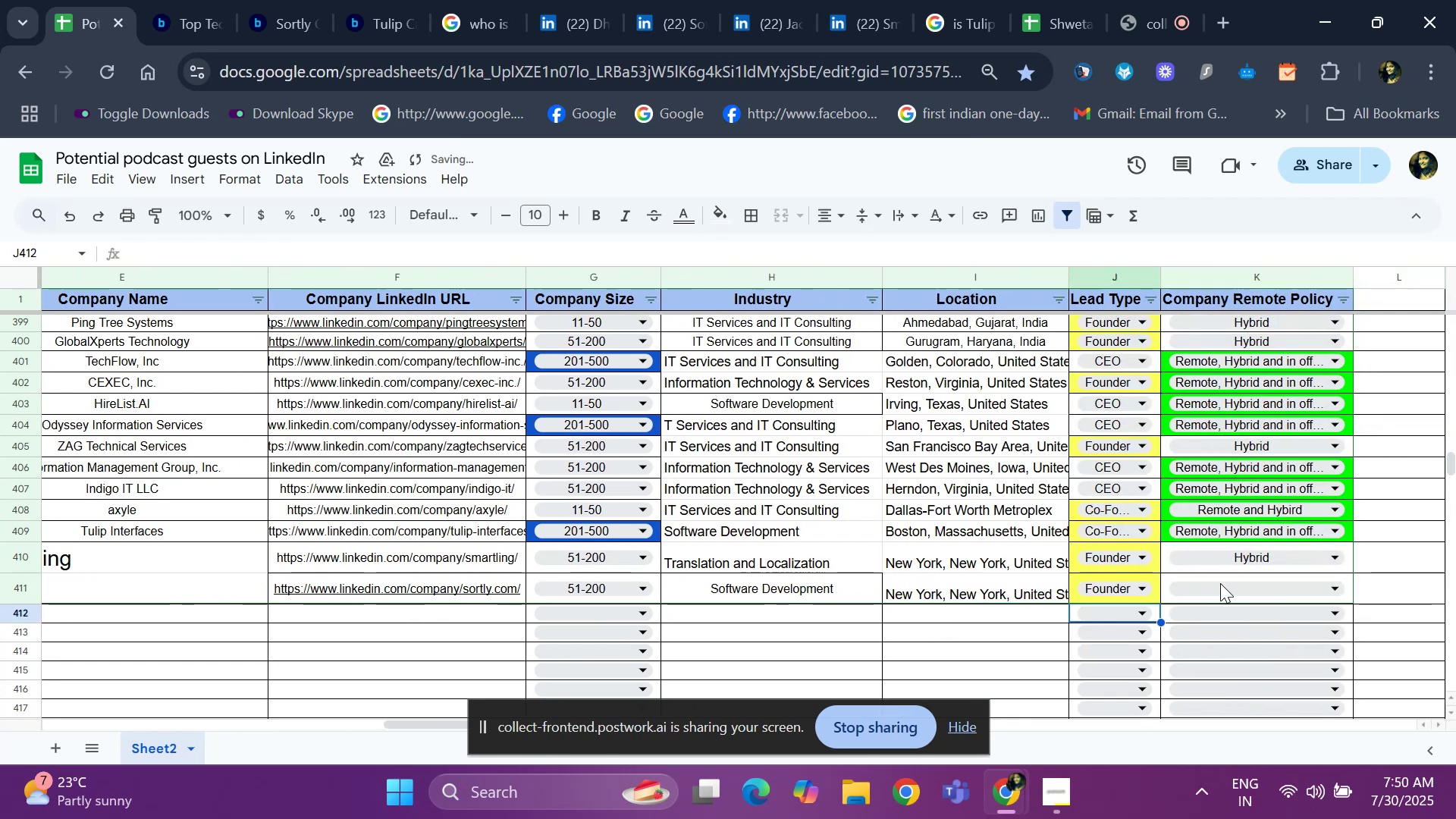 
key(ArrowUp)
 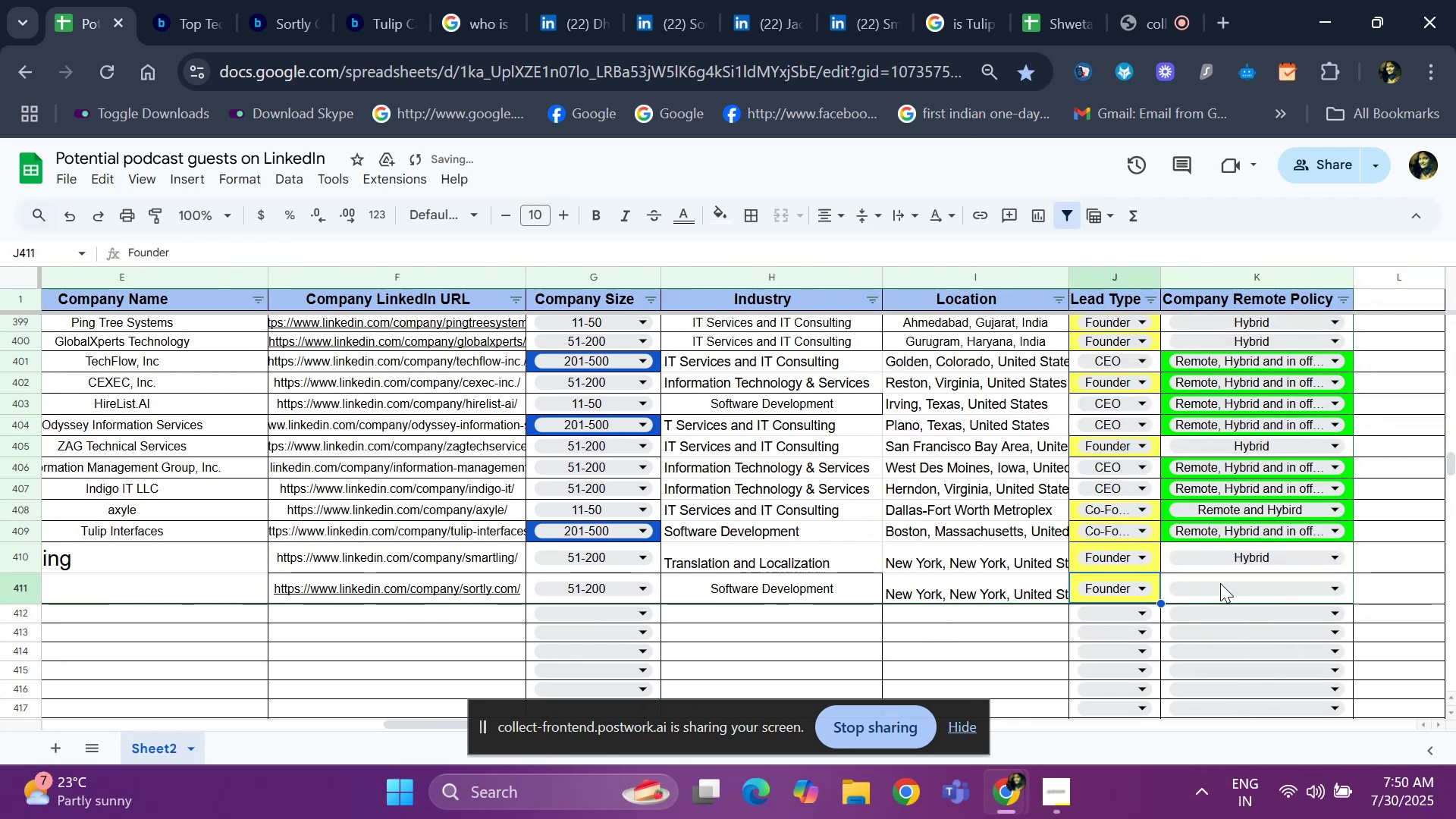 
key(ArrowRight)
 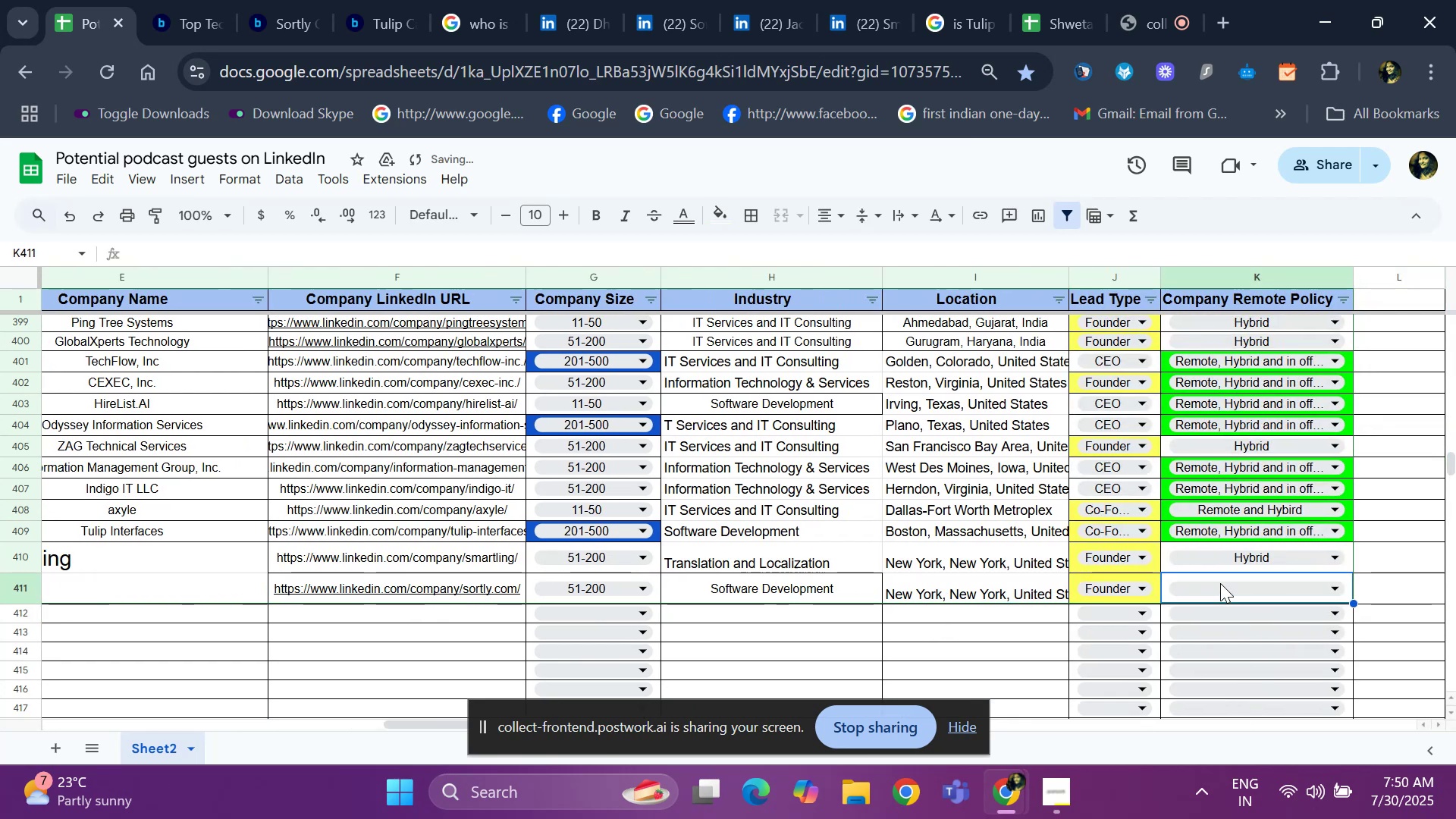 
key(ArrowLeft)
 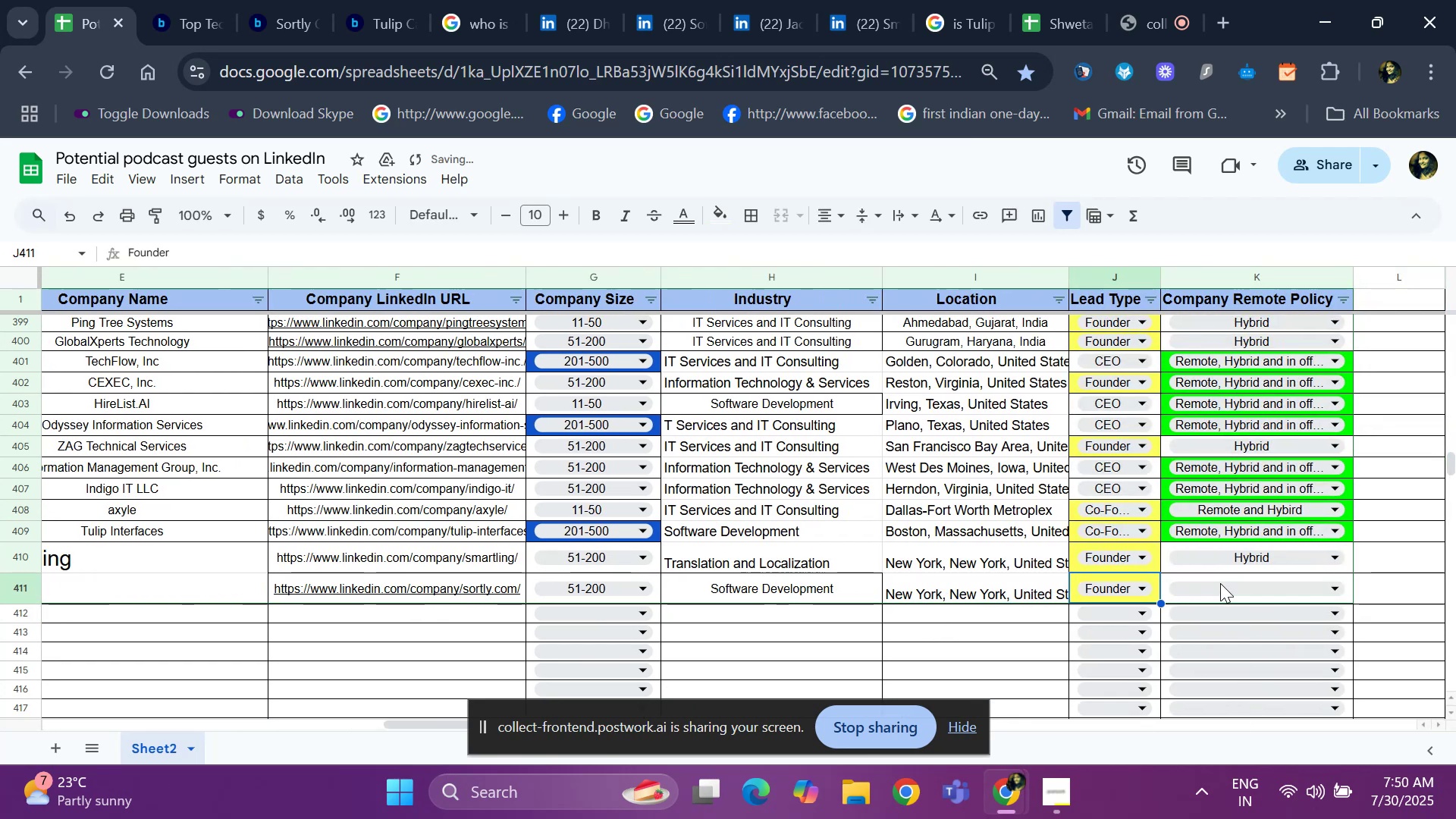 
key(ArrowLeft)
 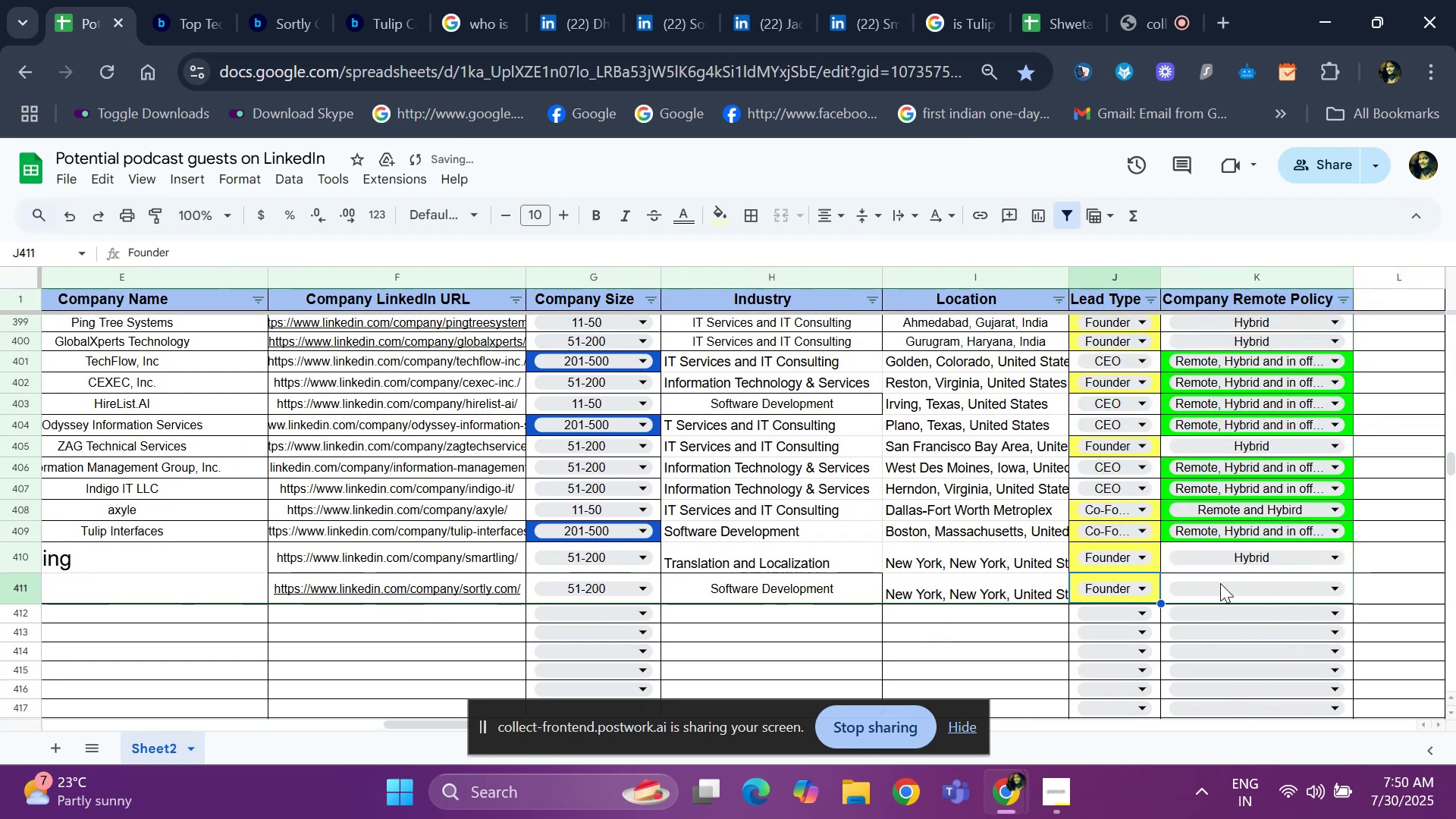 
key(ArrowLeft)
 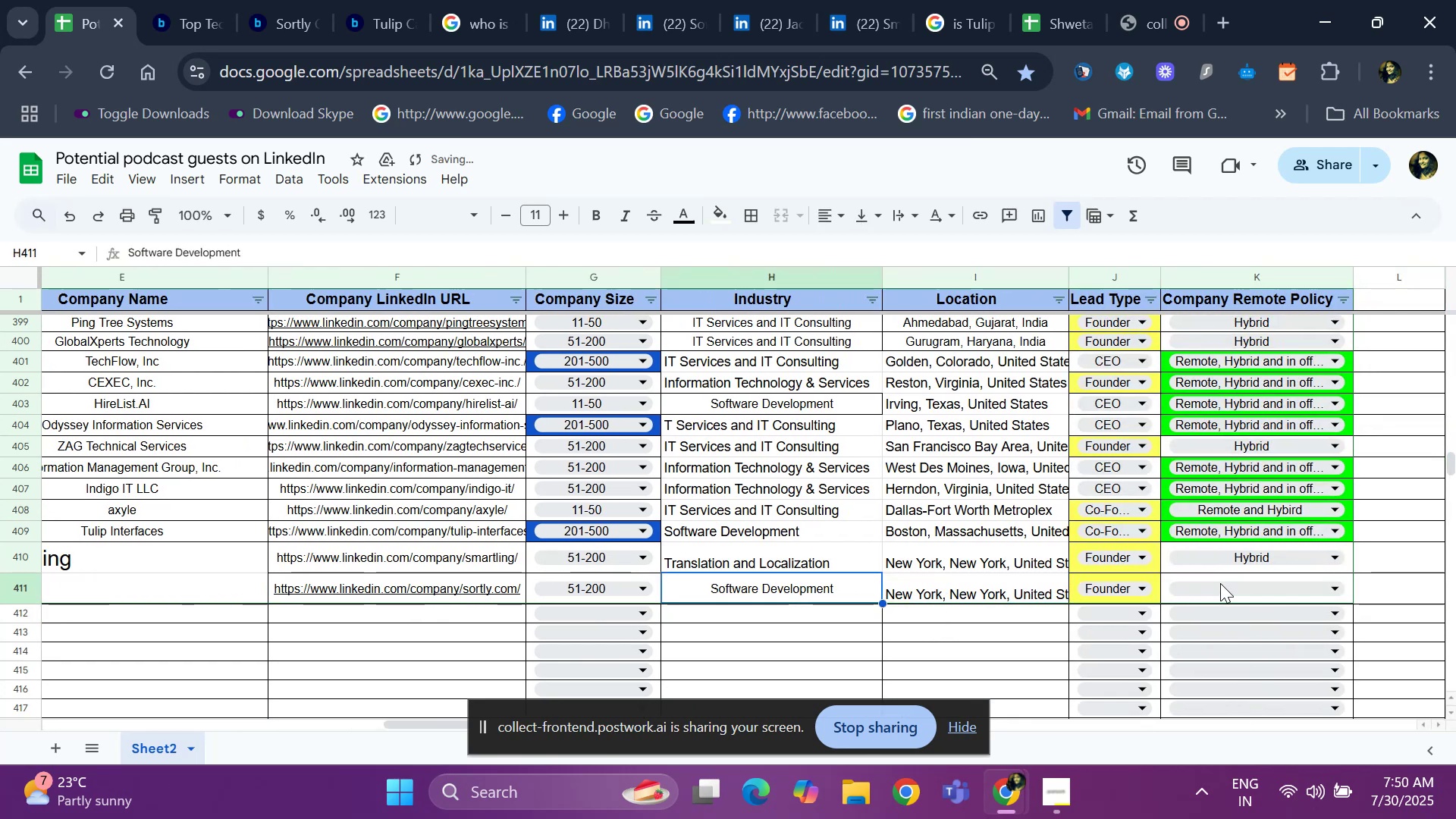 
key(ArrowLeft)
 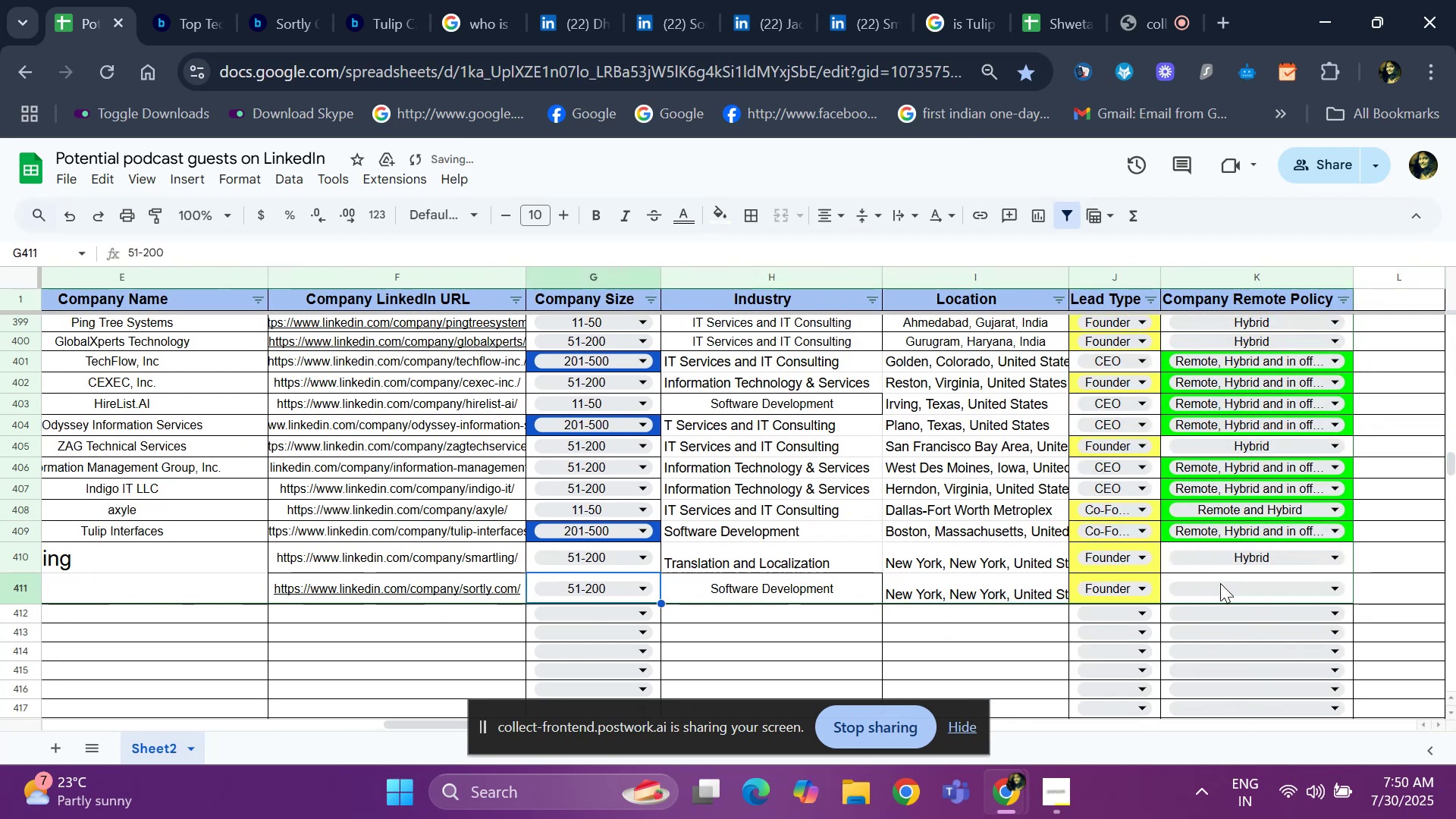 
key(ArrowLeft)
 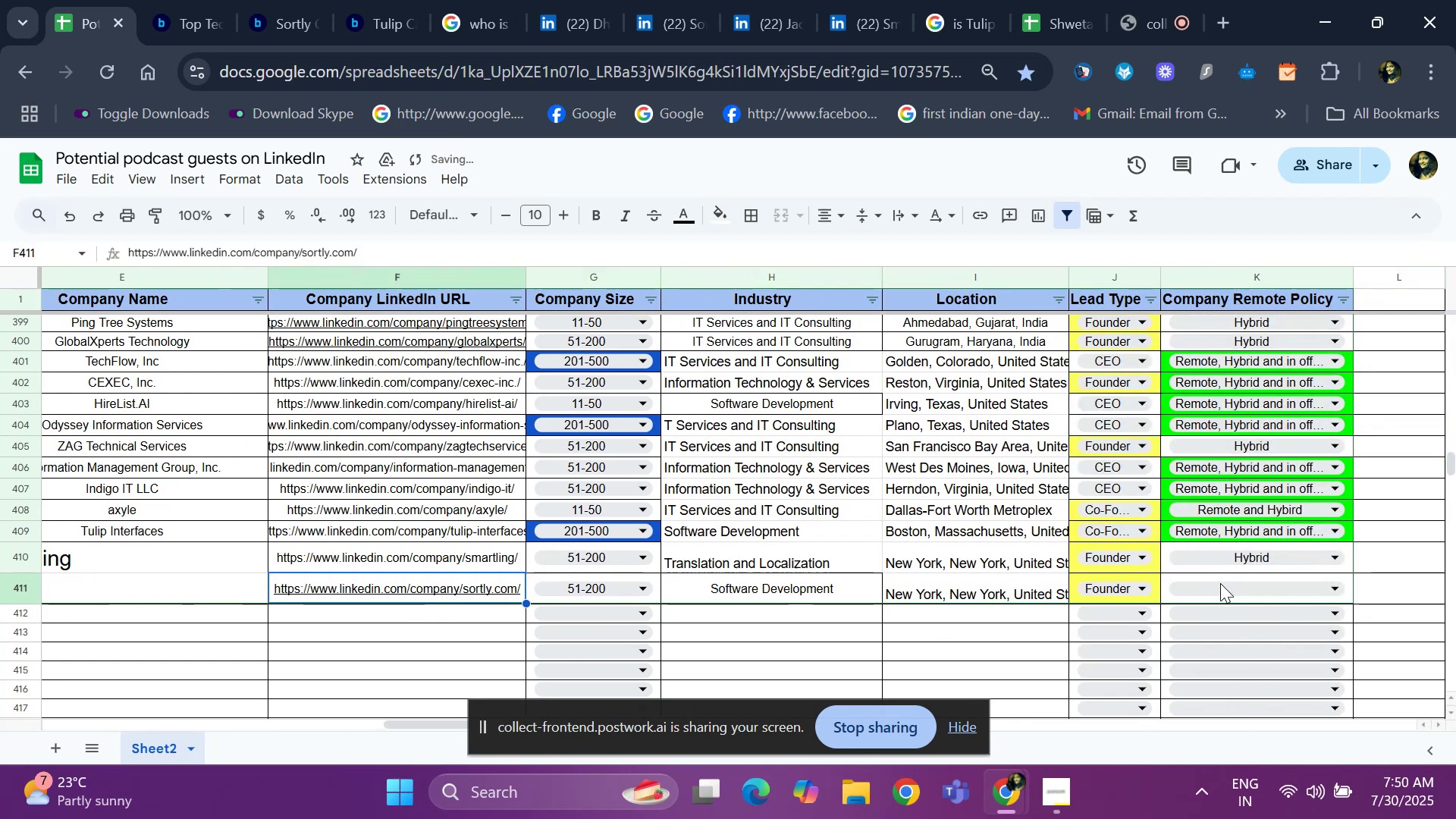 
key(ArrowLeft)
 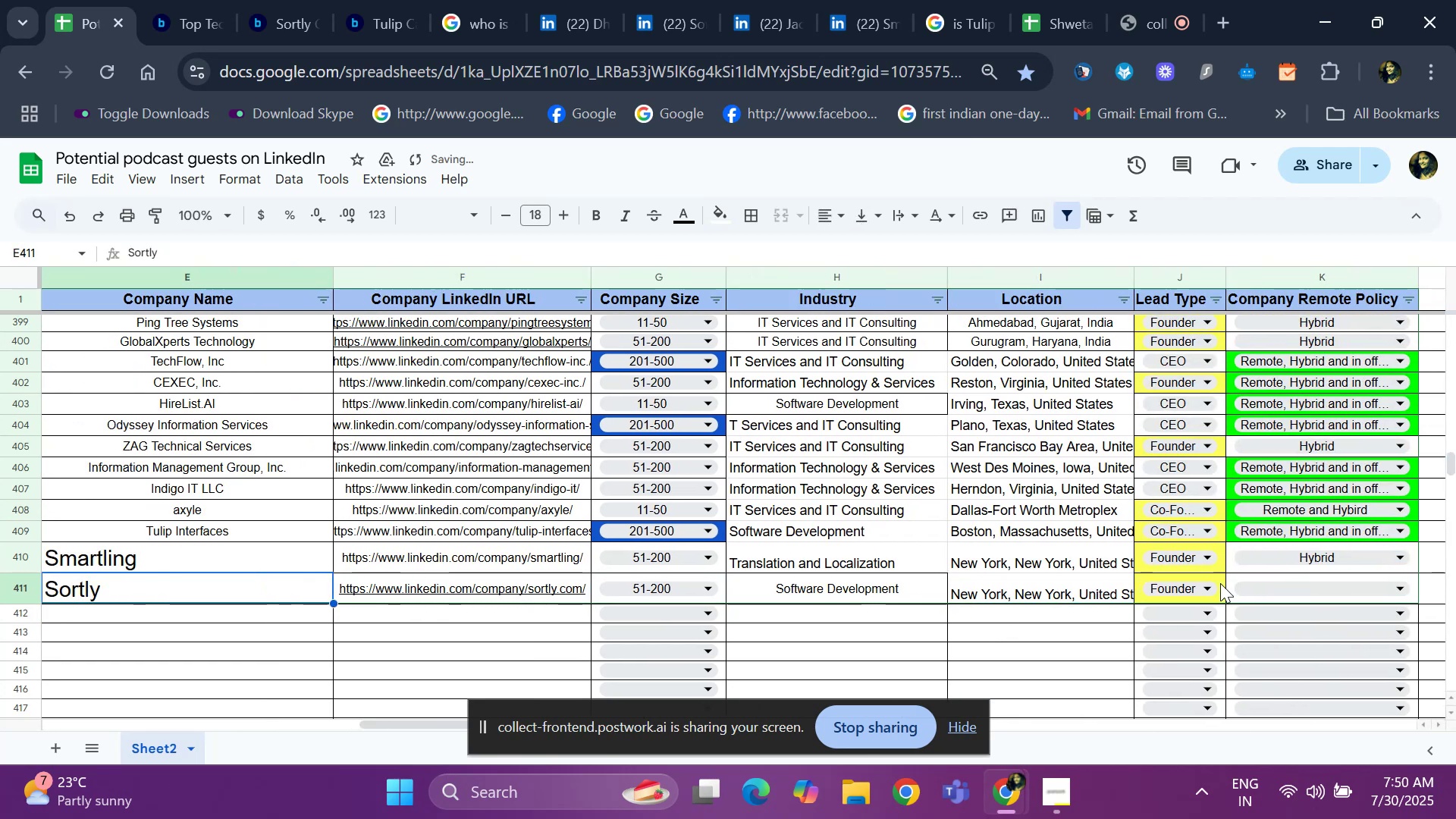 
key(Control+C)
 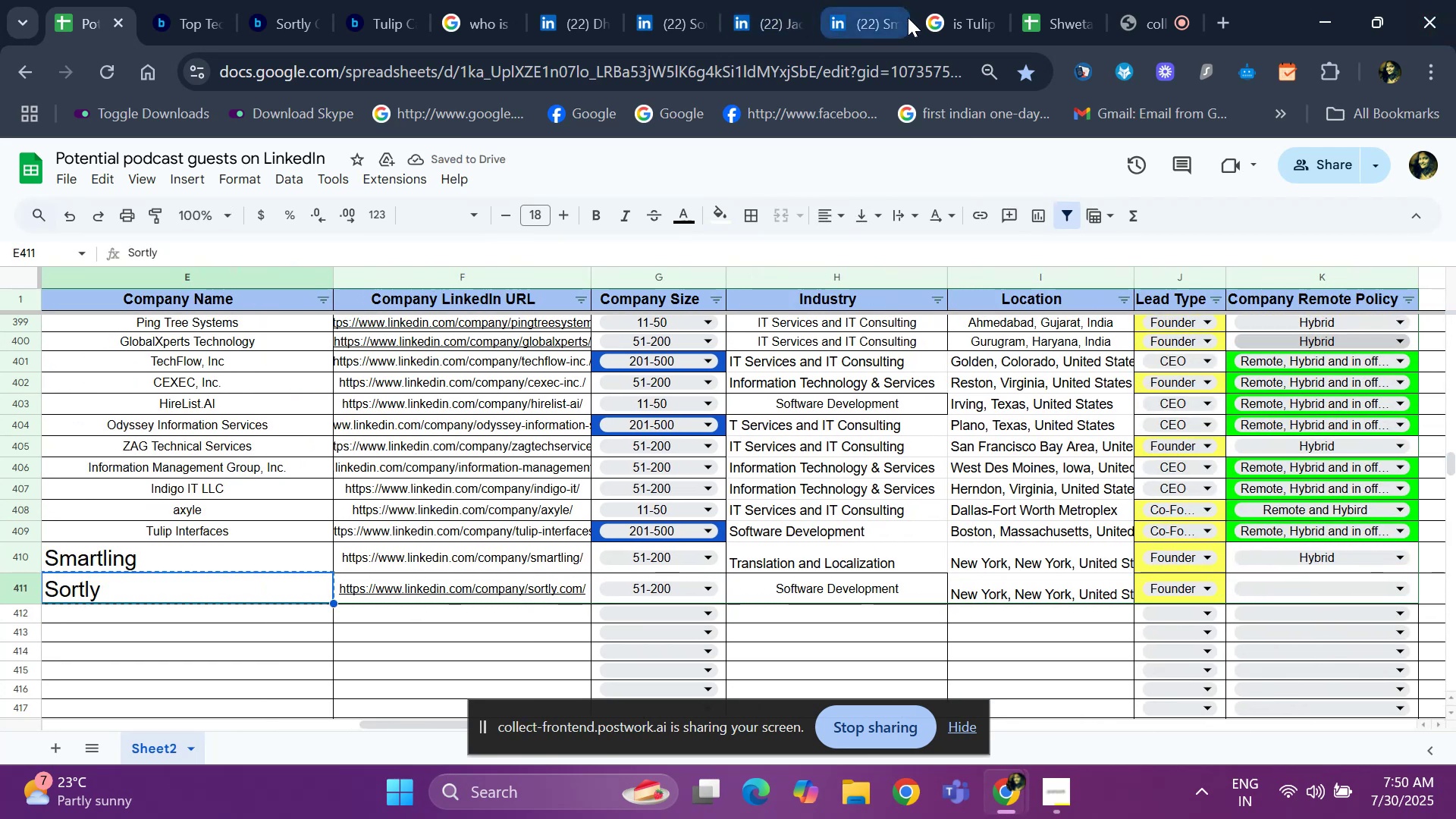 
left_click([964, 20])
 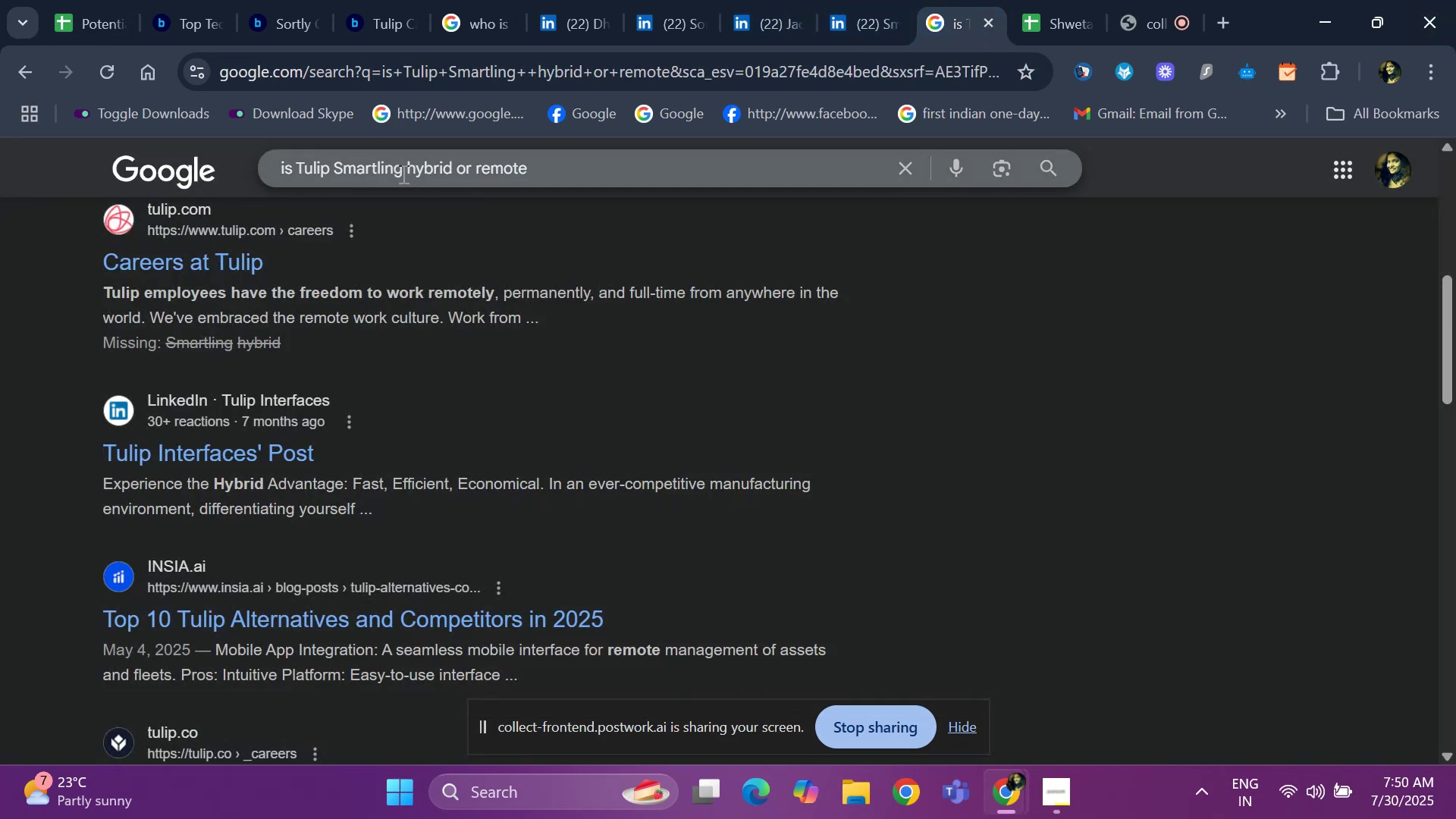 
left_click([403, 173])
 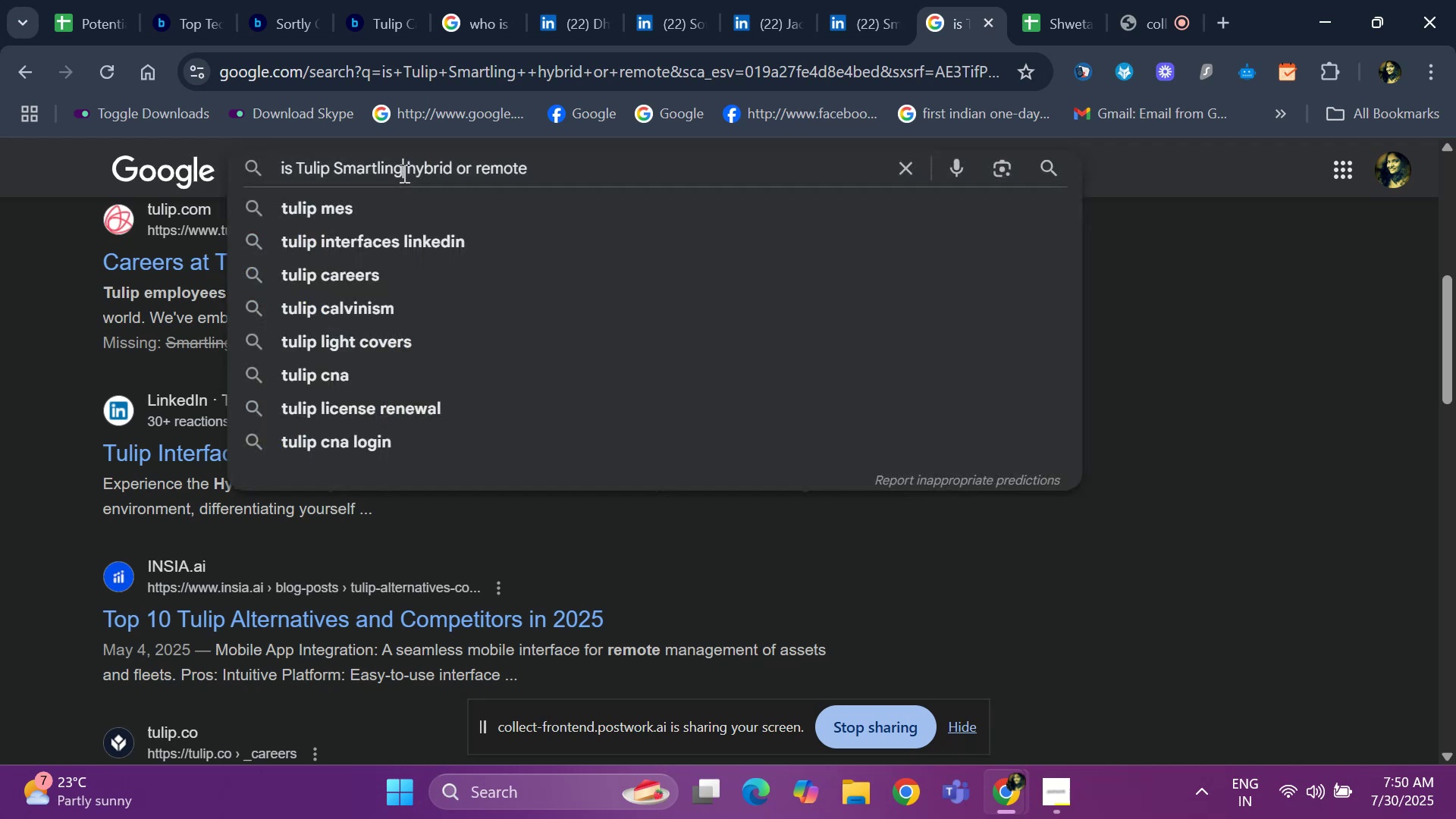 
key(ArrowLeft)
 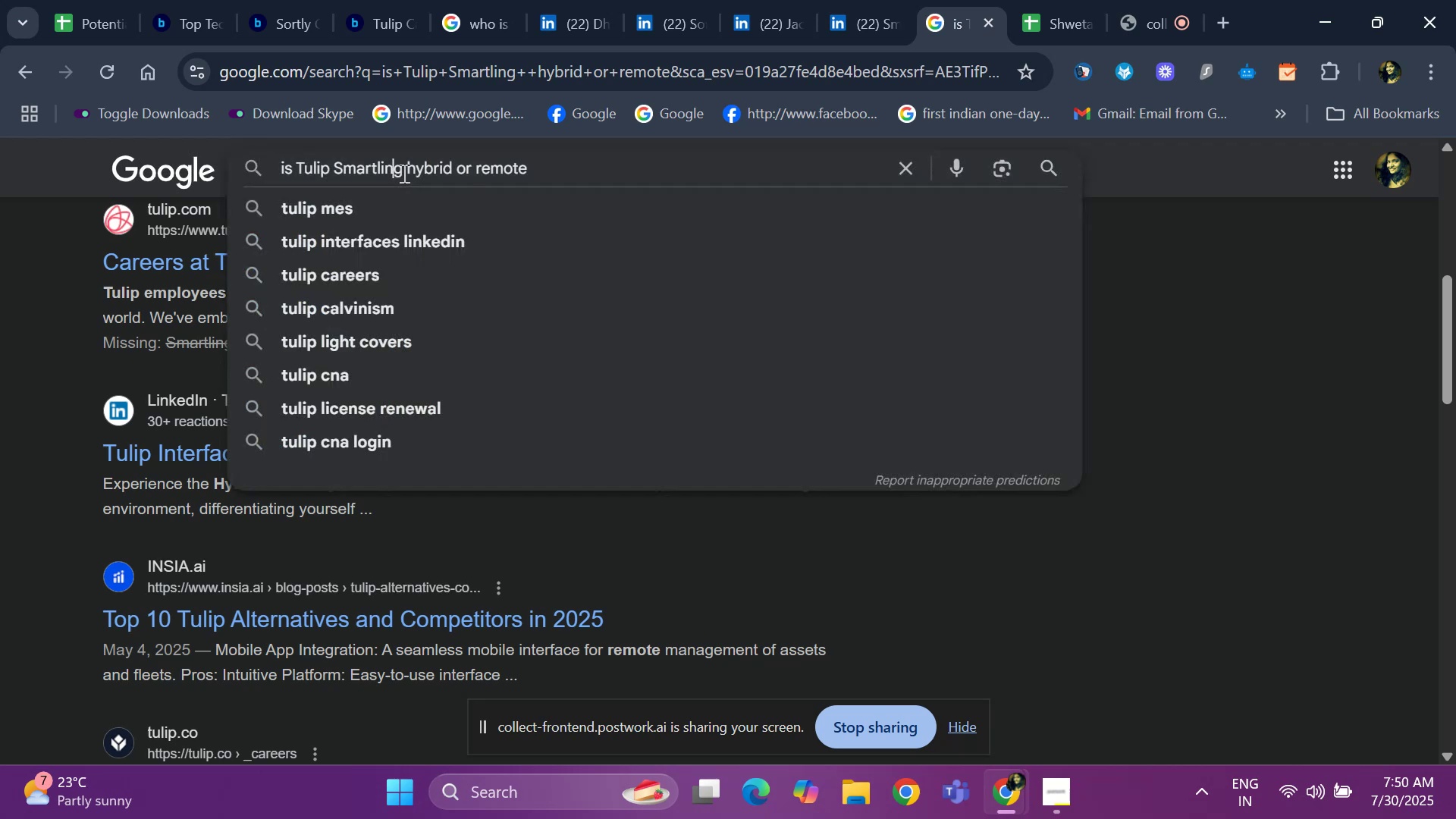 
key(ArrowRight)
 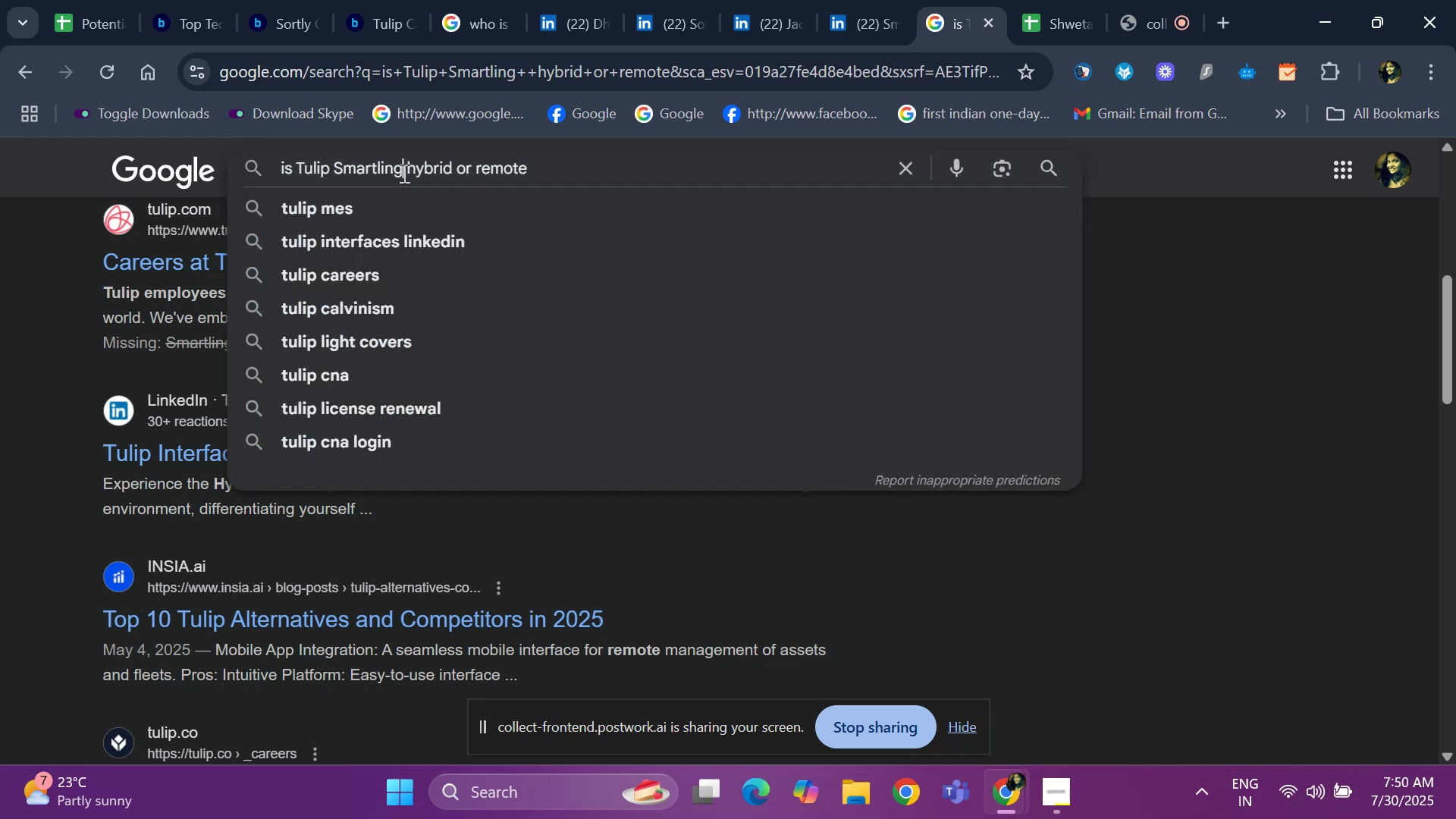 
hold_key(key=Backspace, duration=0.72)
 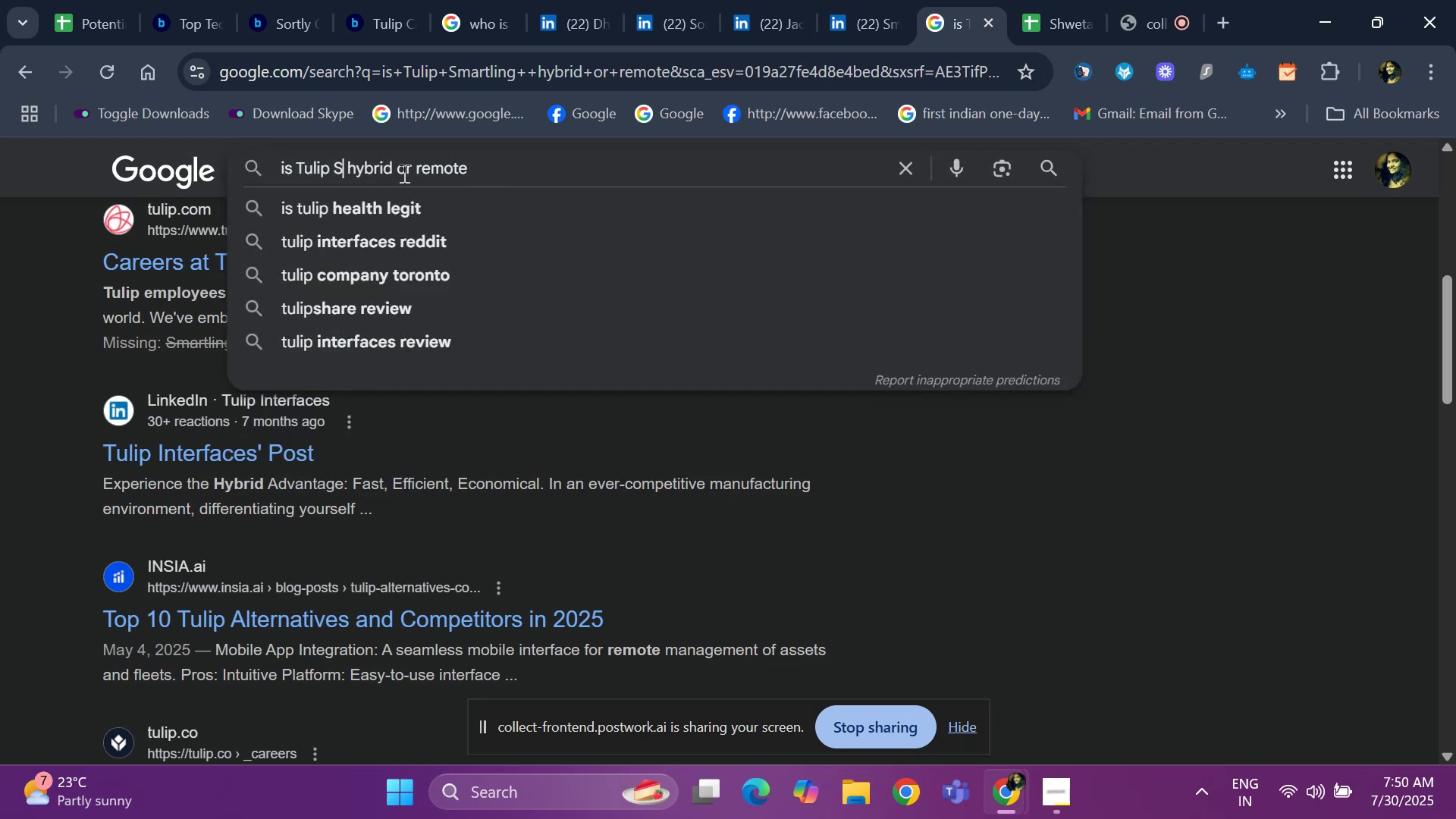 
key(Backspace)
 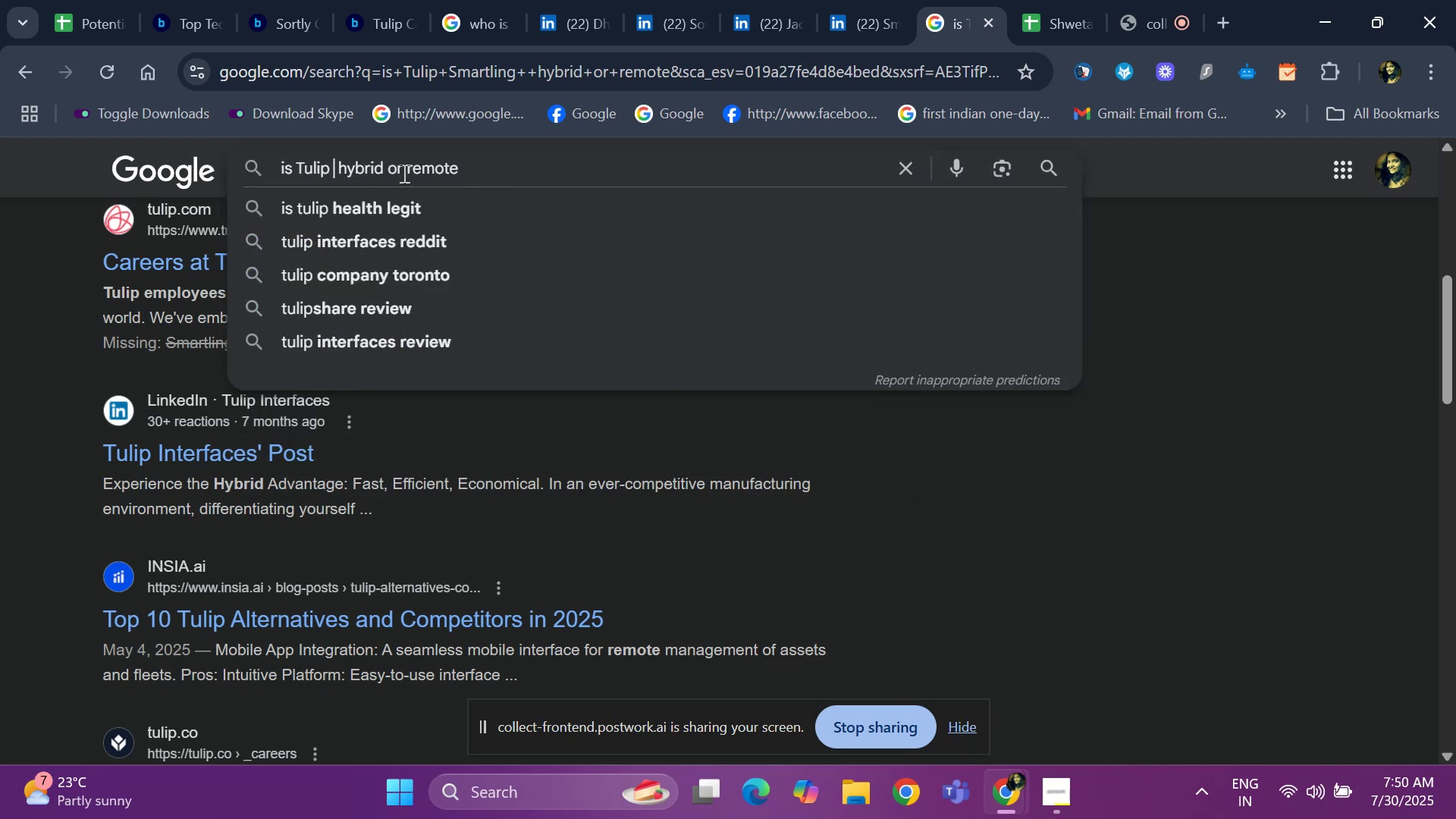 
key(Backspace)
 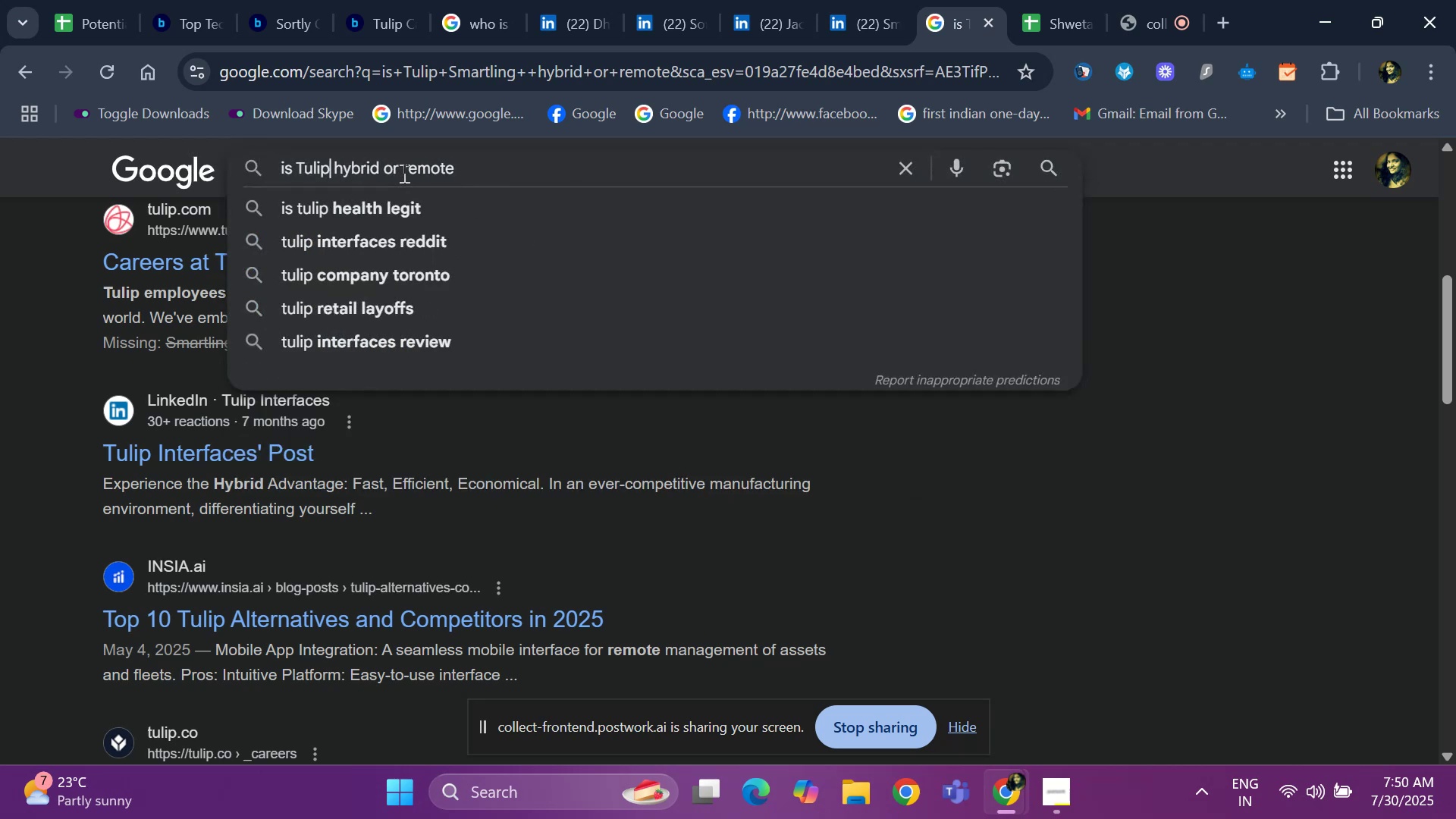 
key(Backspace)
 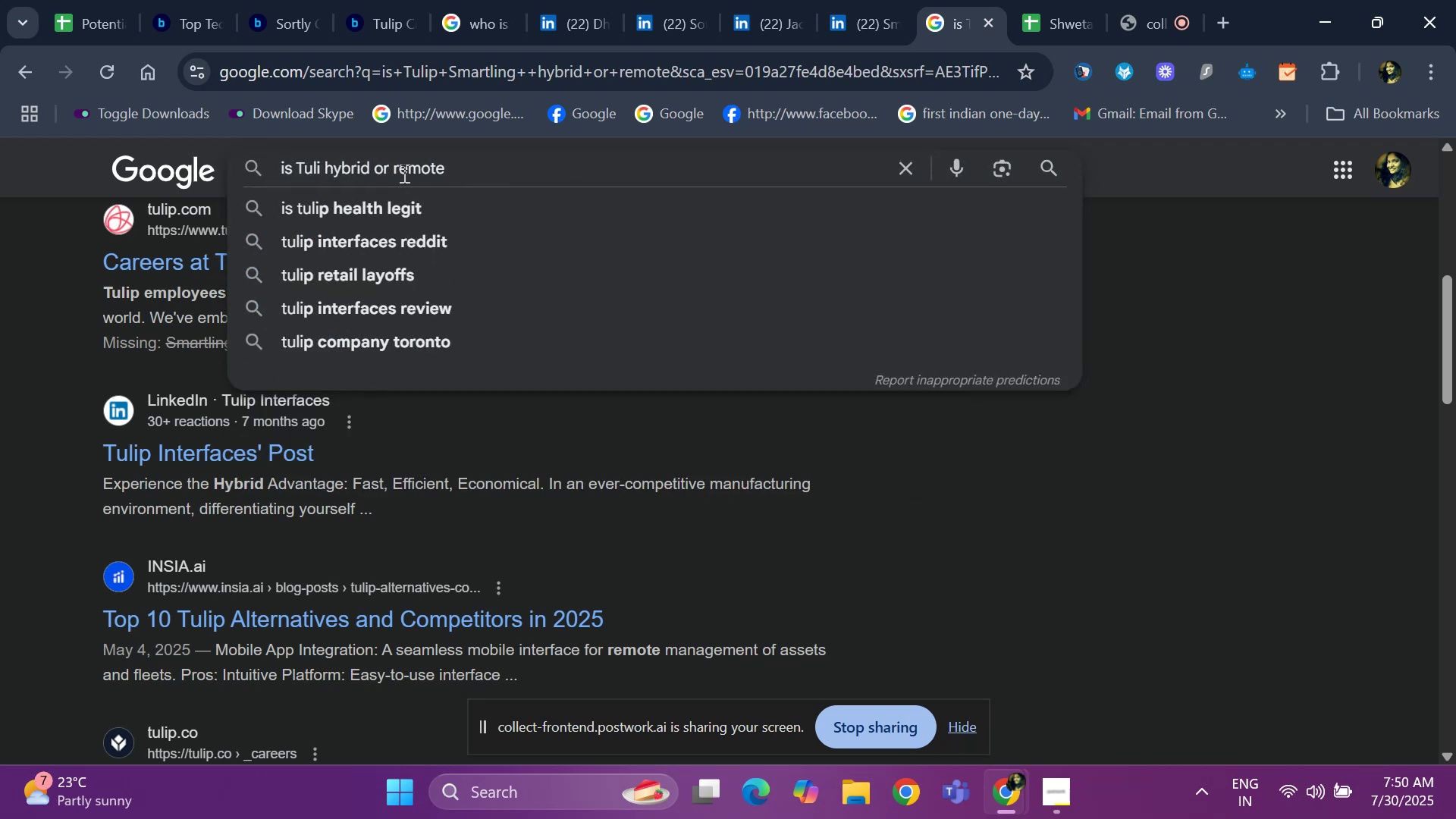 
key(Backspace)
 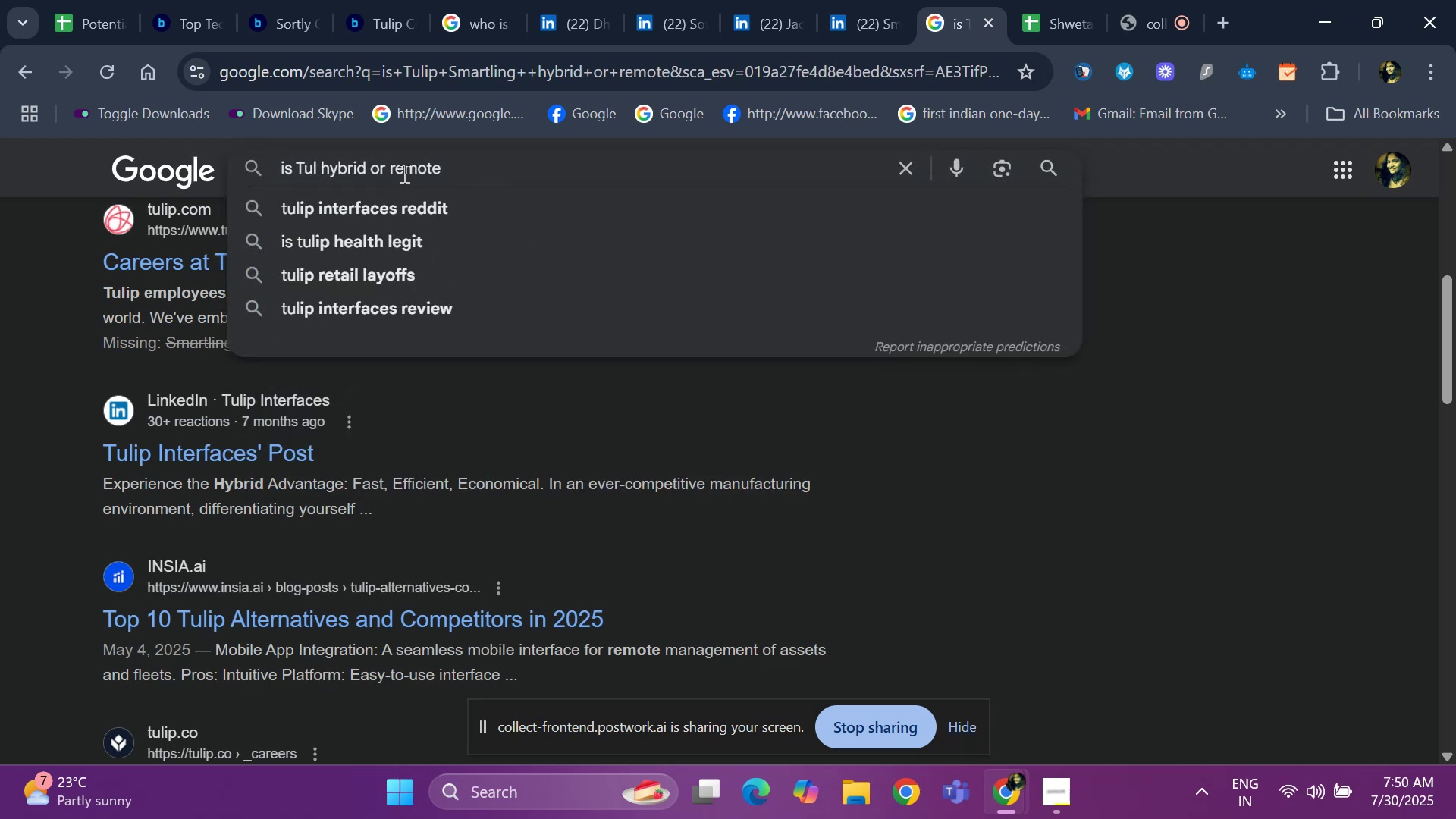 
key(Backspace)
 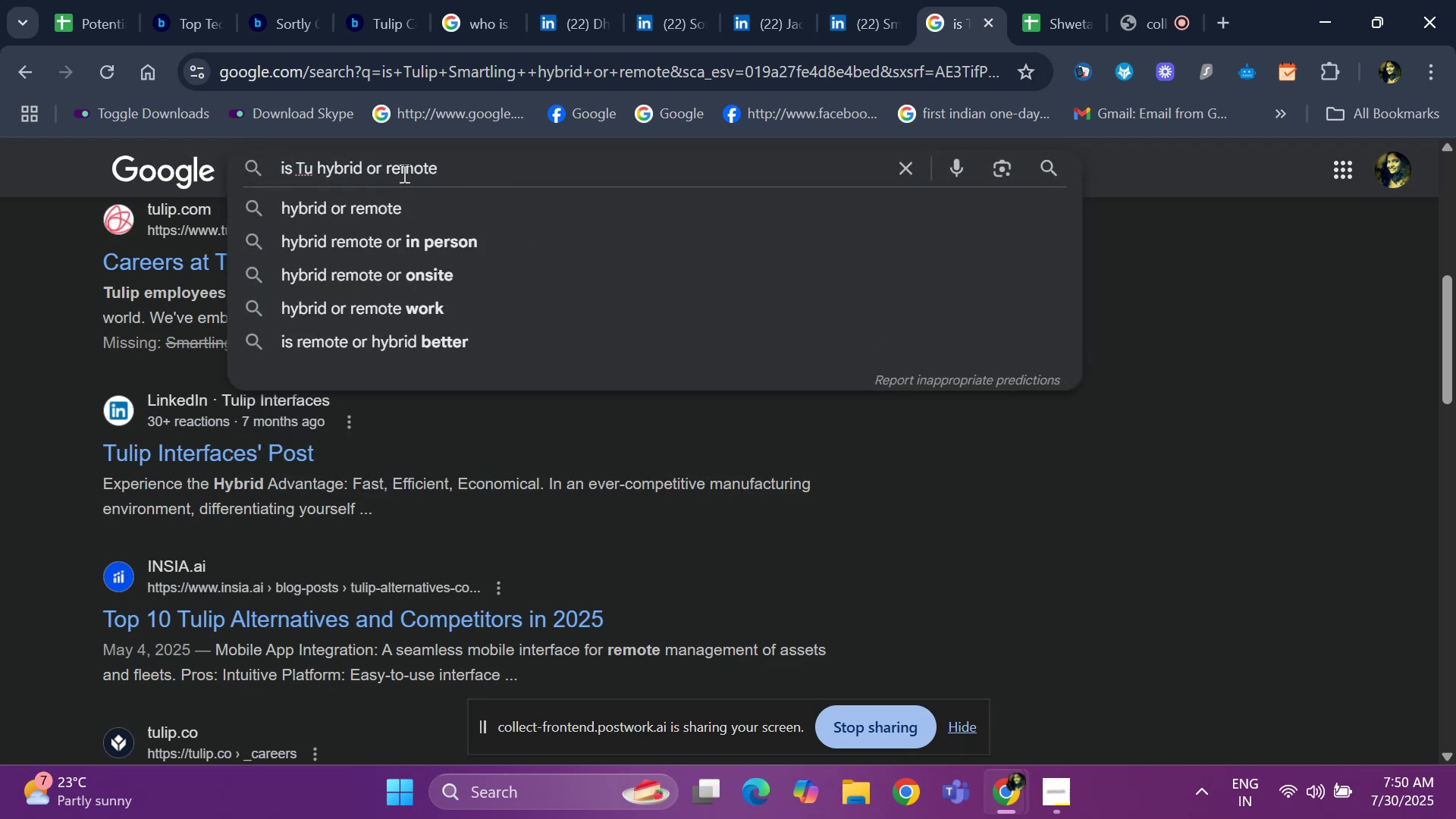 
key(Backspace)
 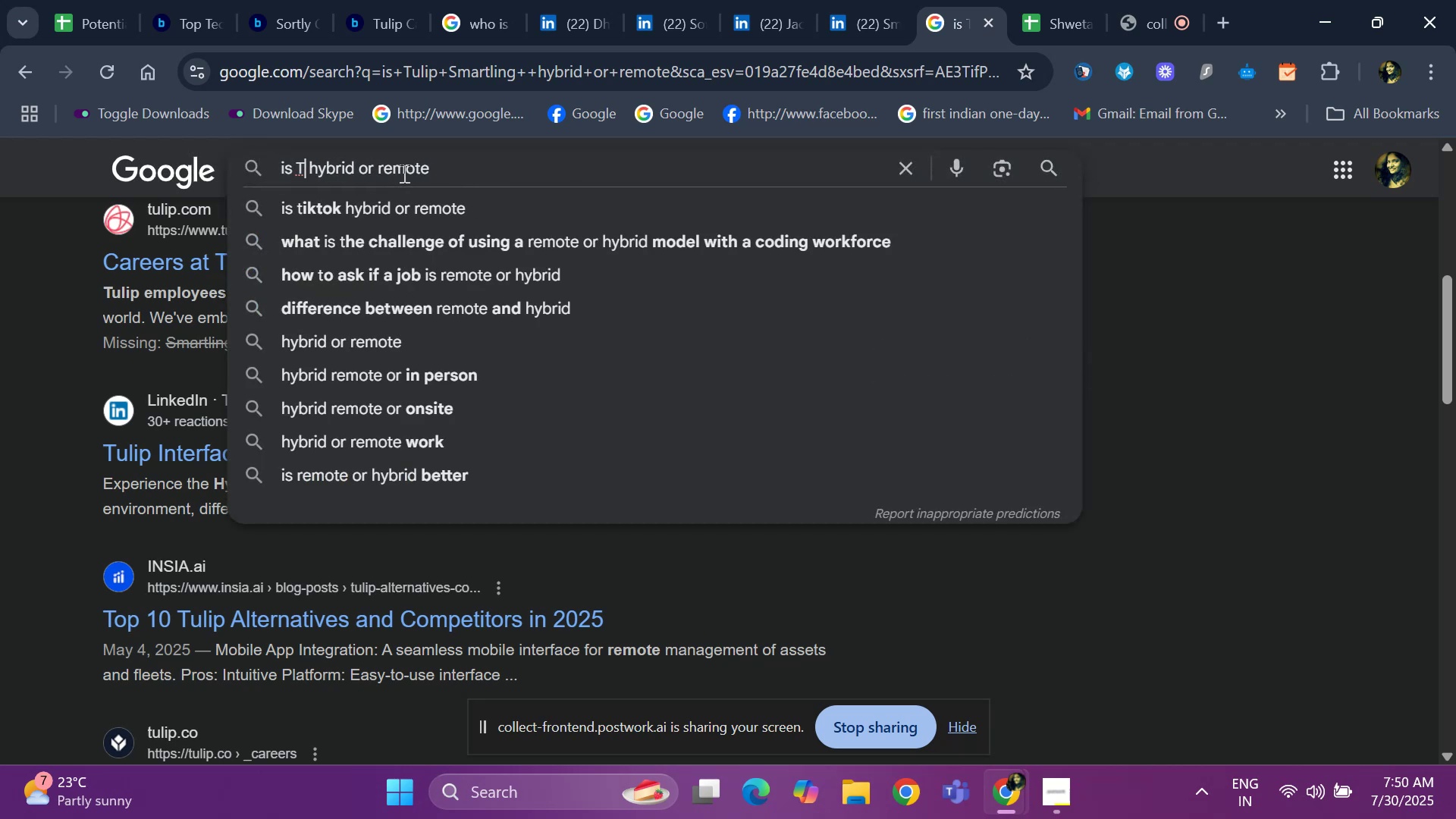 
key(Backspace)
 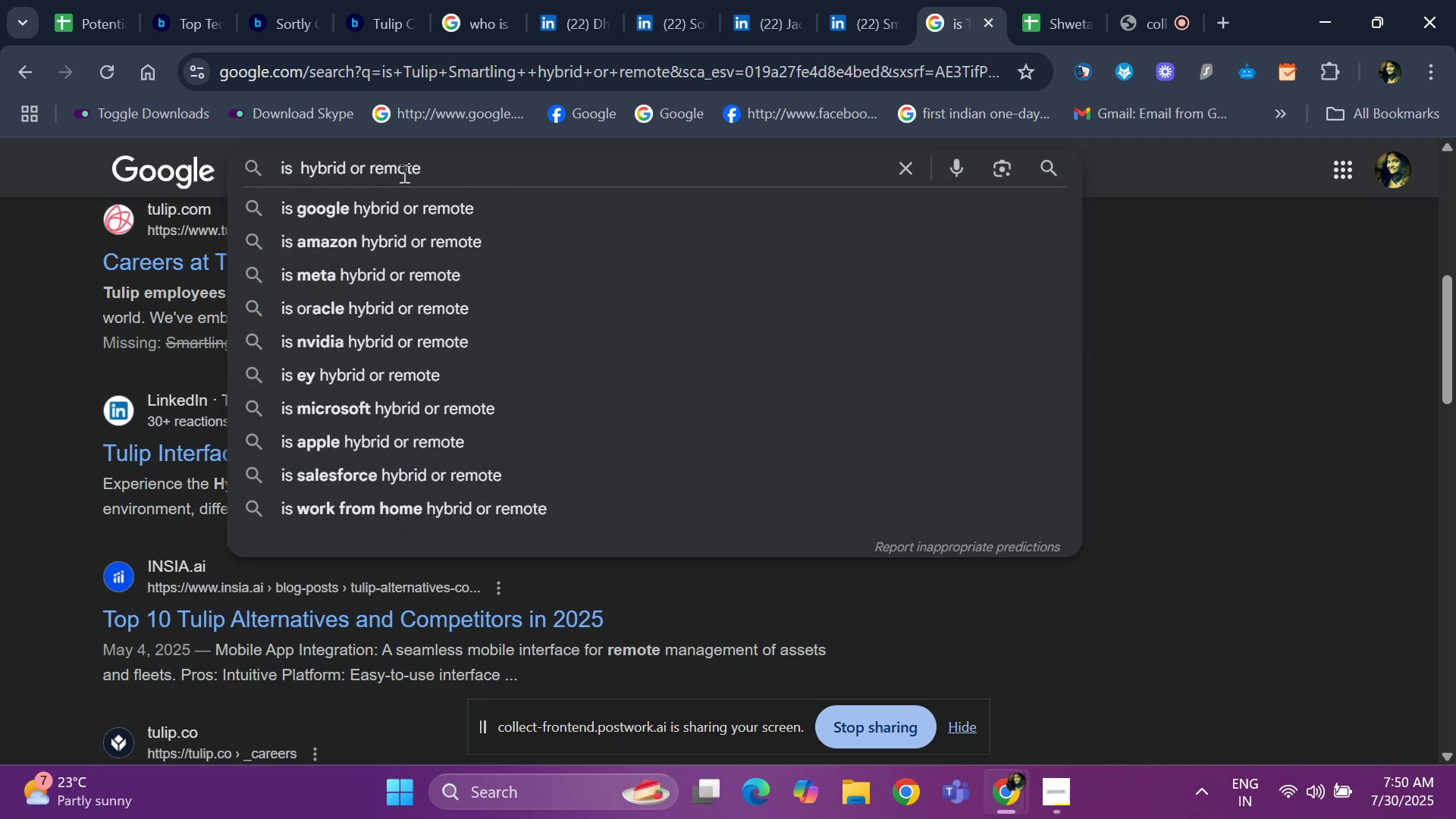 
key(Control+V)
 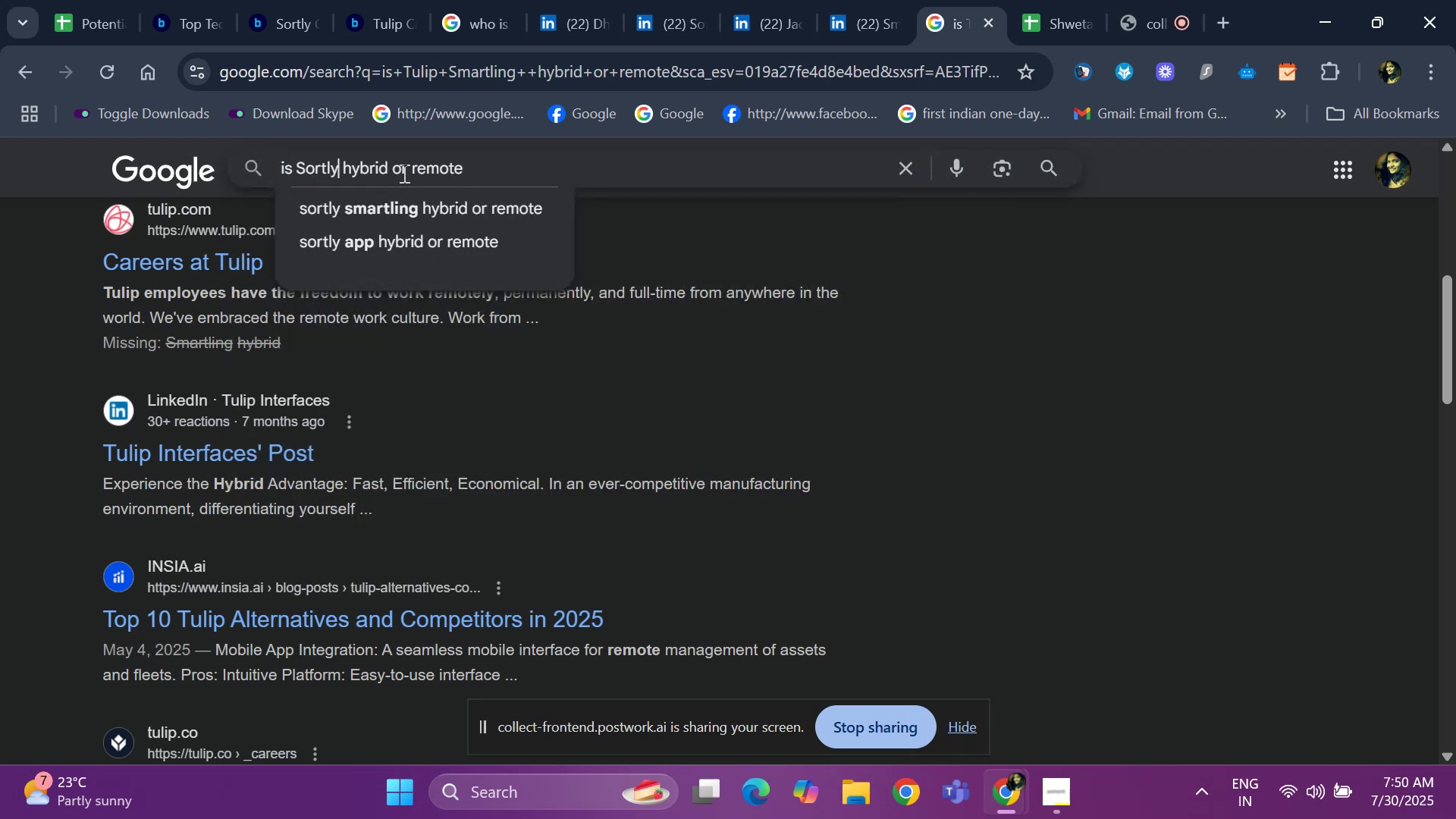 
key(Enter)
 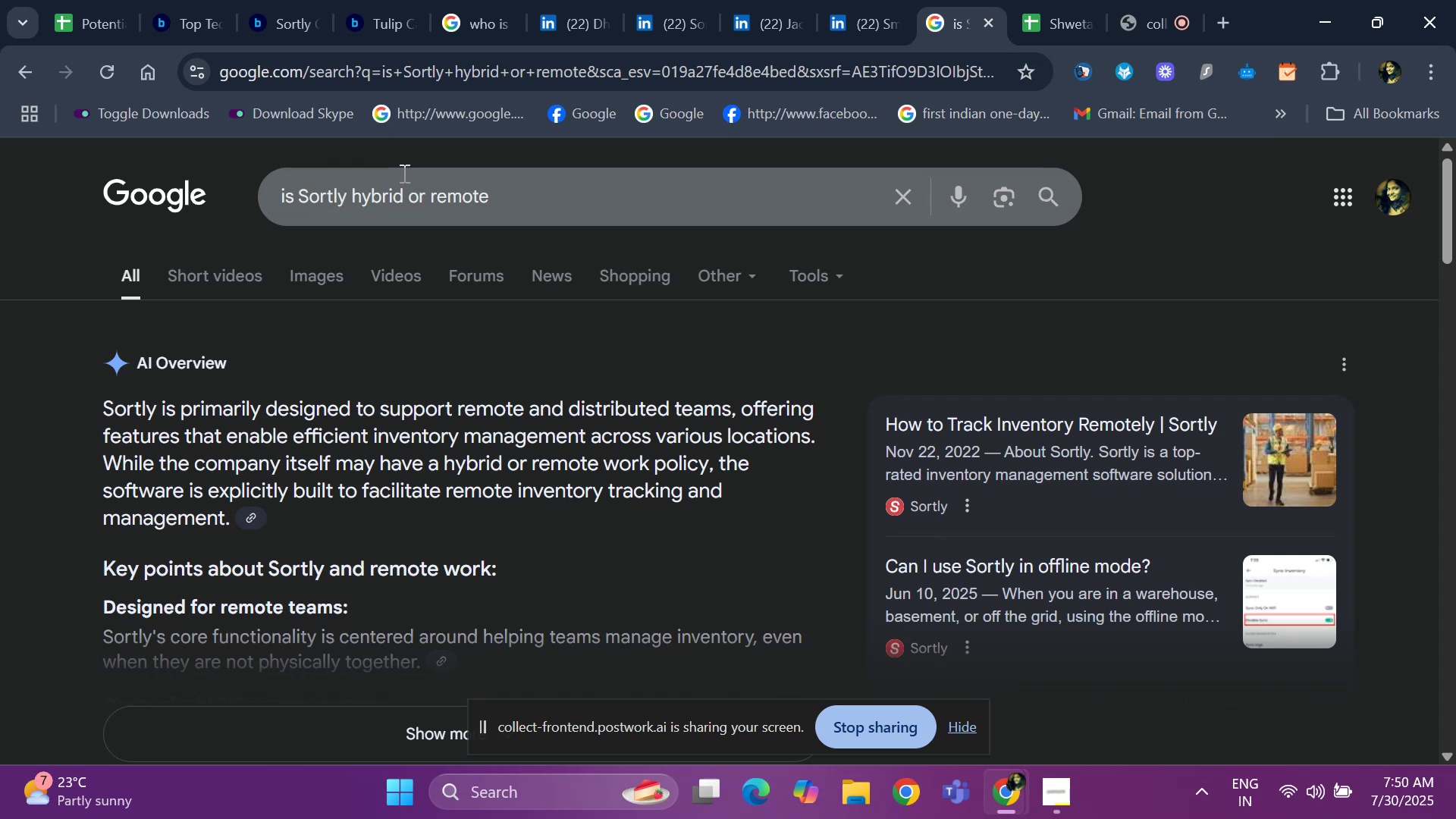 
wait(15.33)
 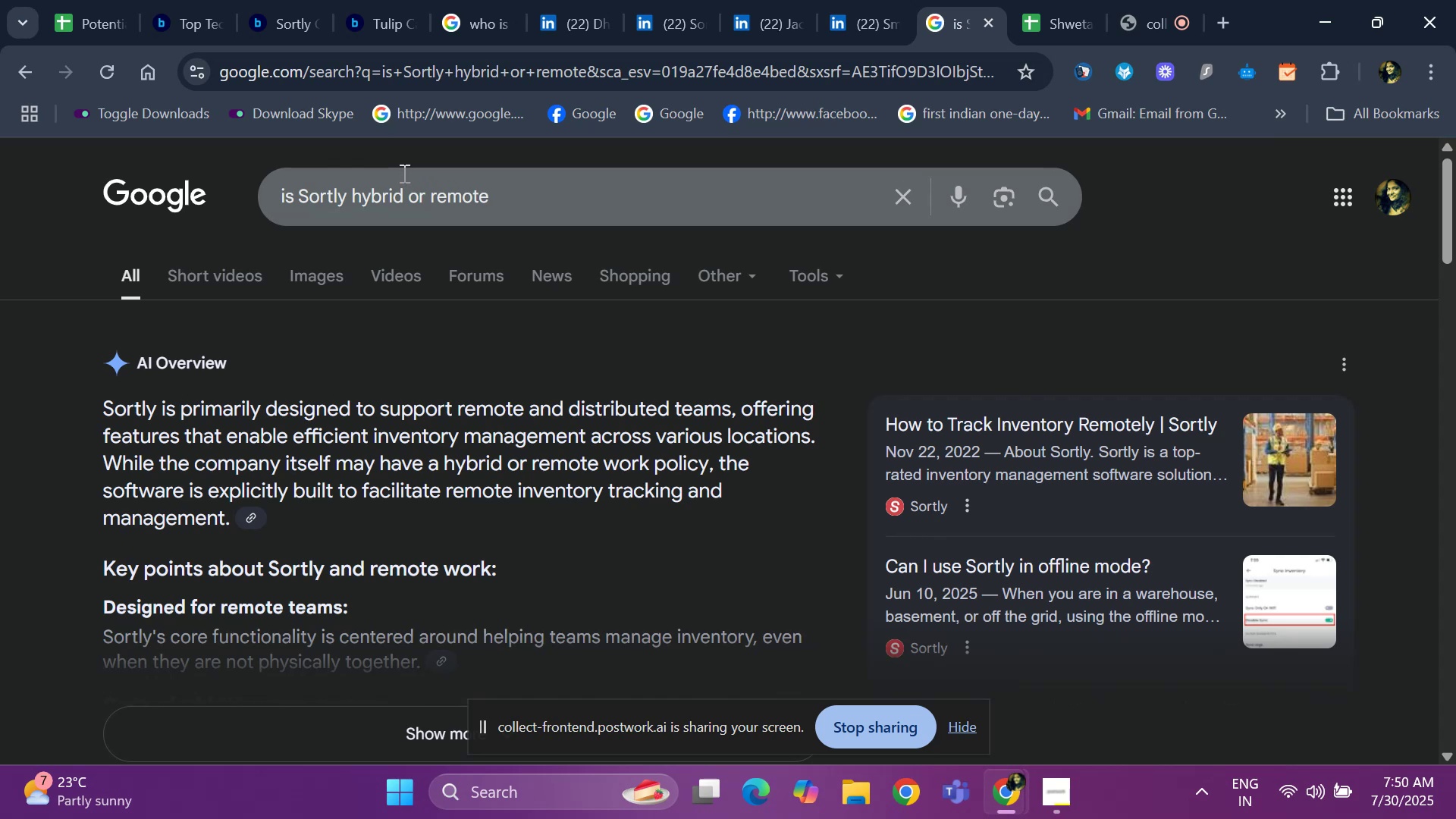 
left_click([89, 33])
 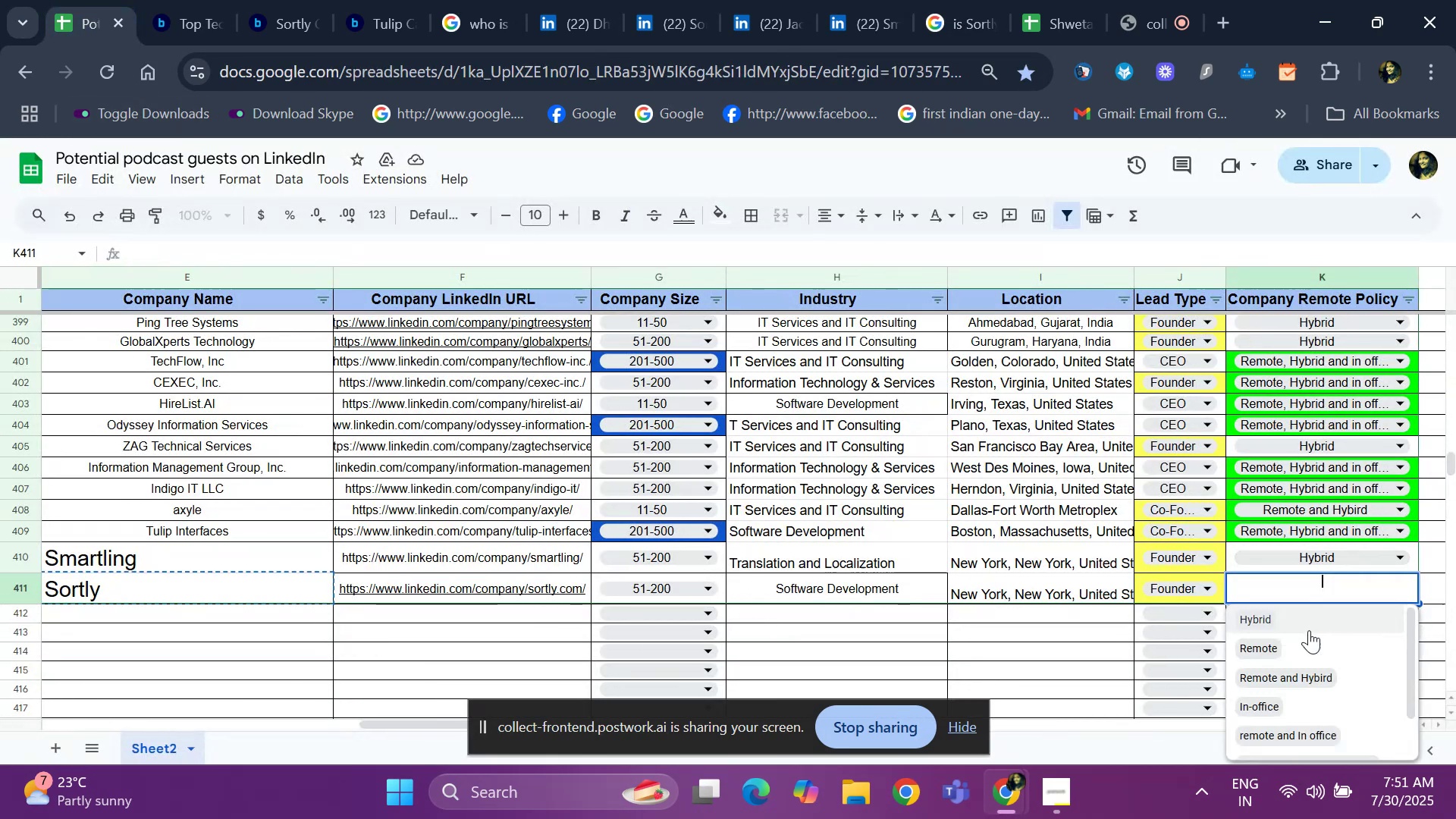 
left_click([1309, 675])
 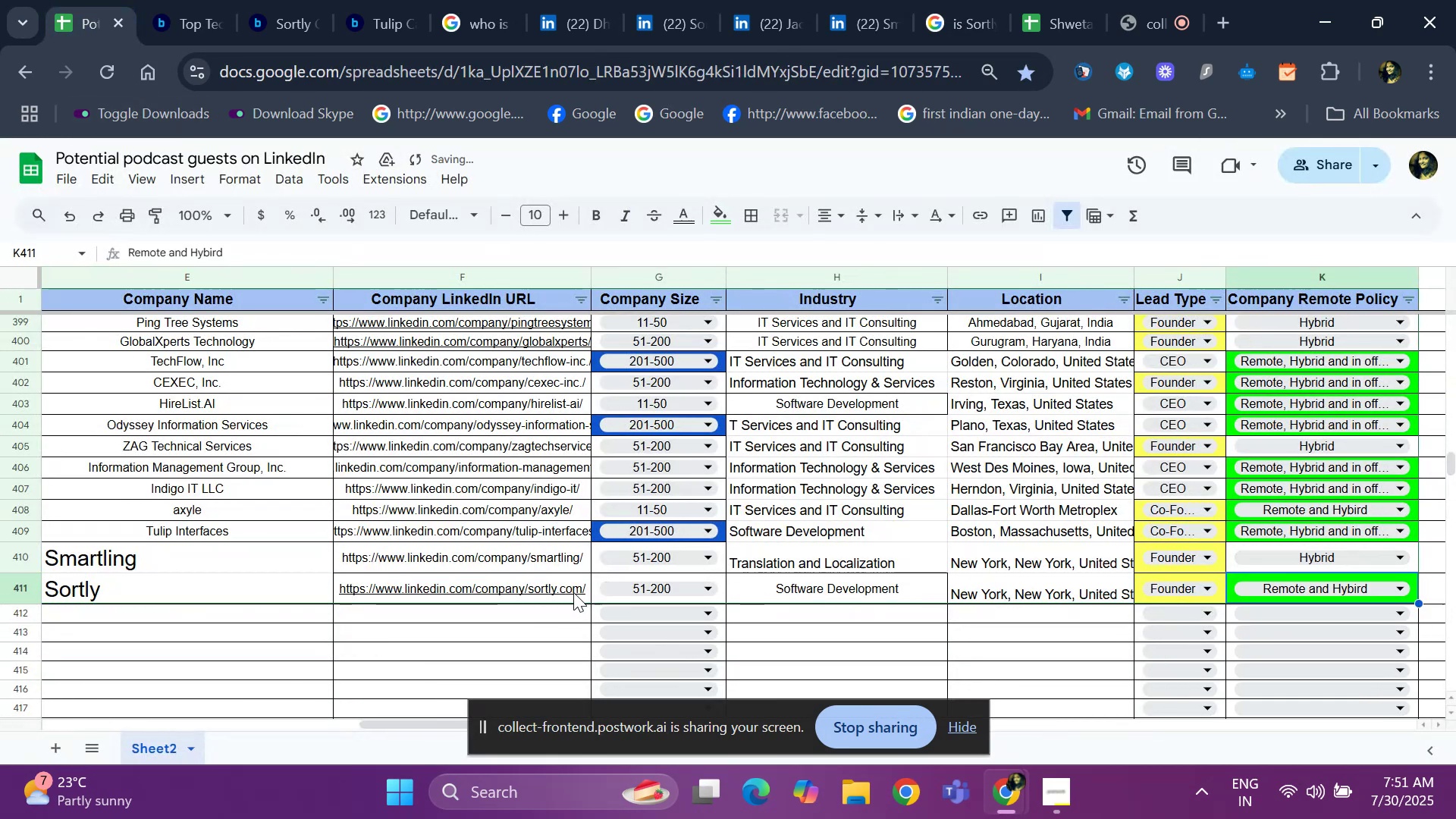 
left_click([535, 616])
 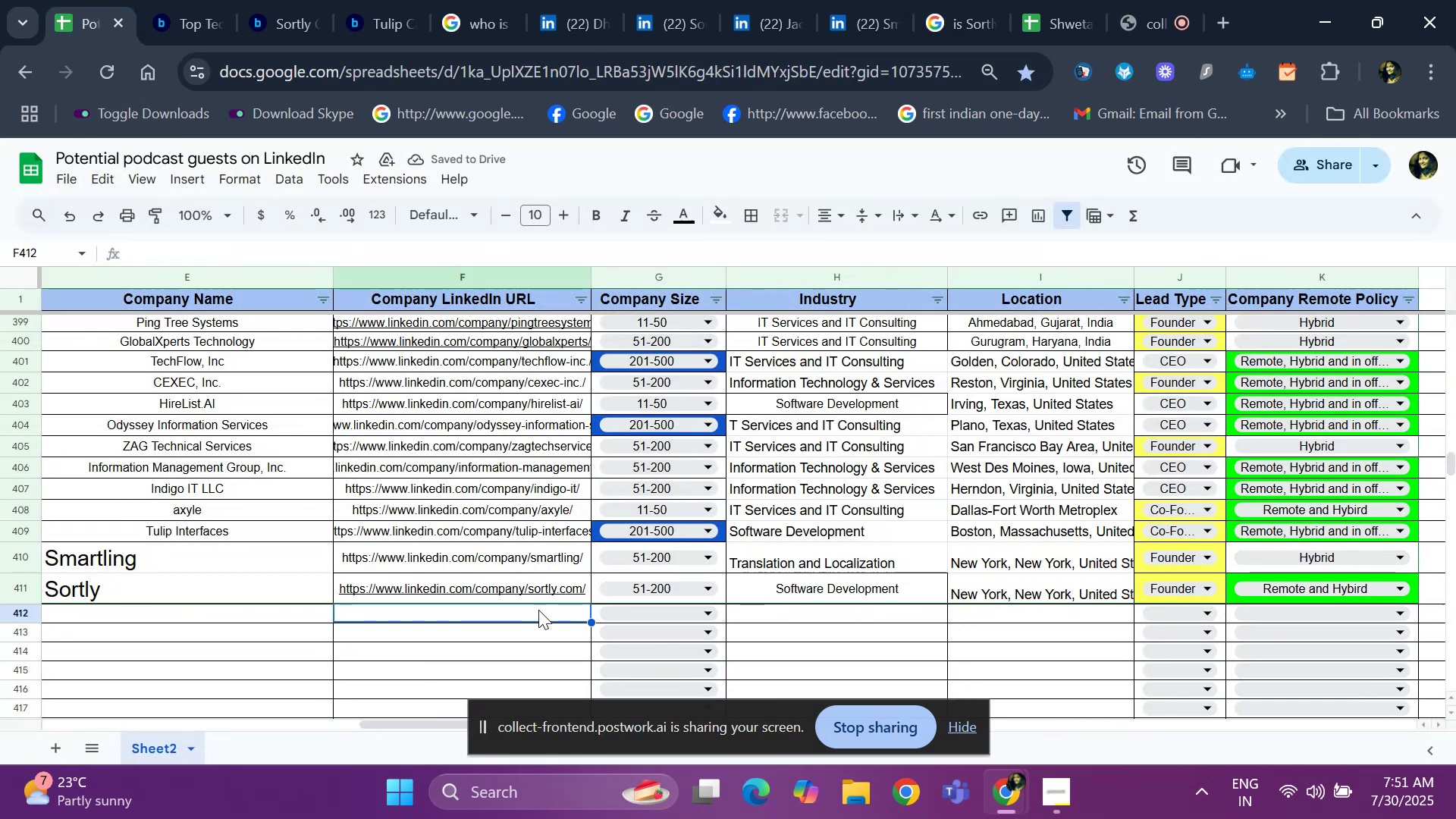 
key(ArrowLeft)
 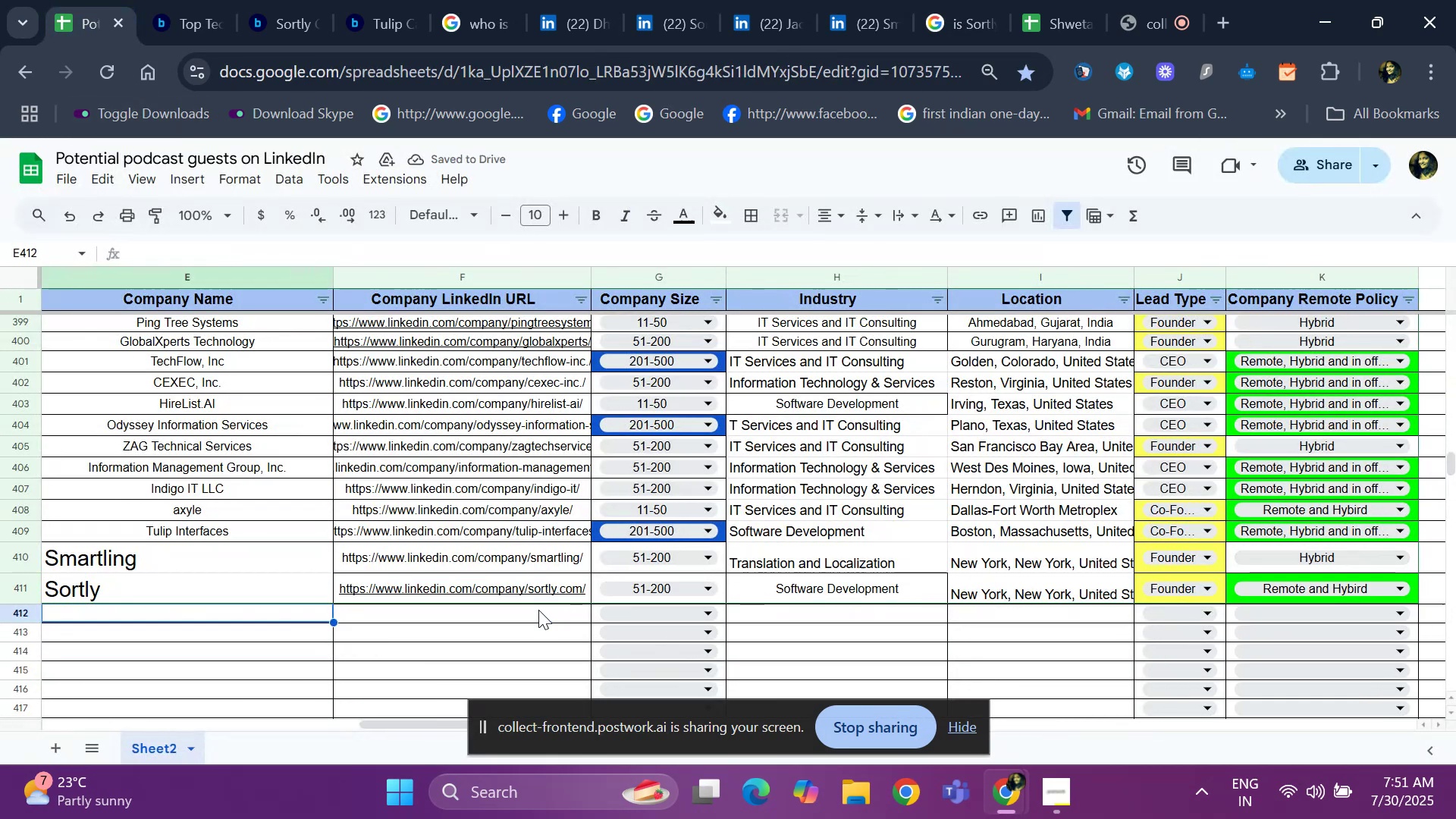 
key(ArrowLeft)
 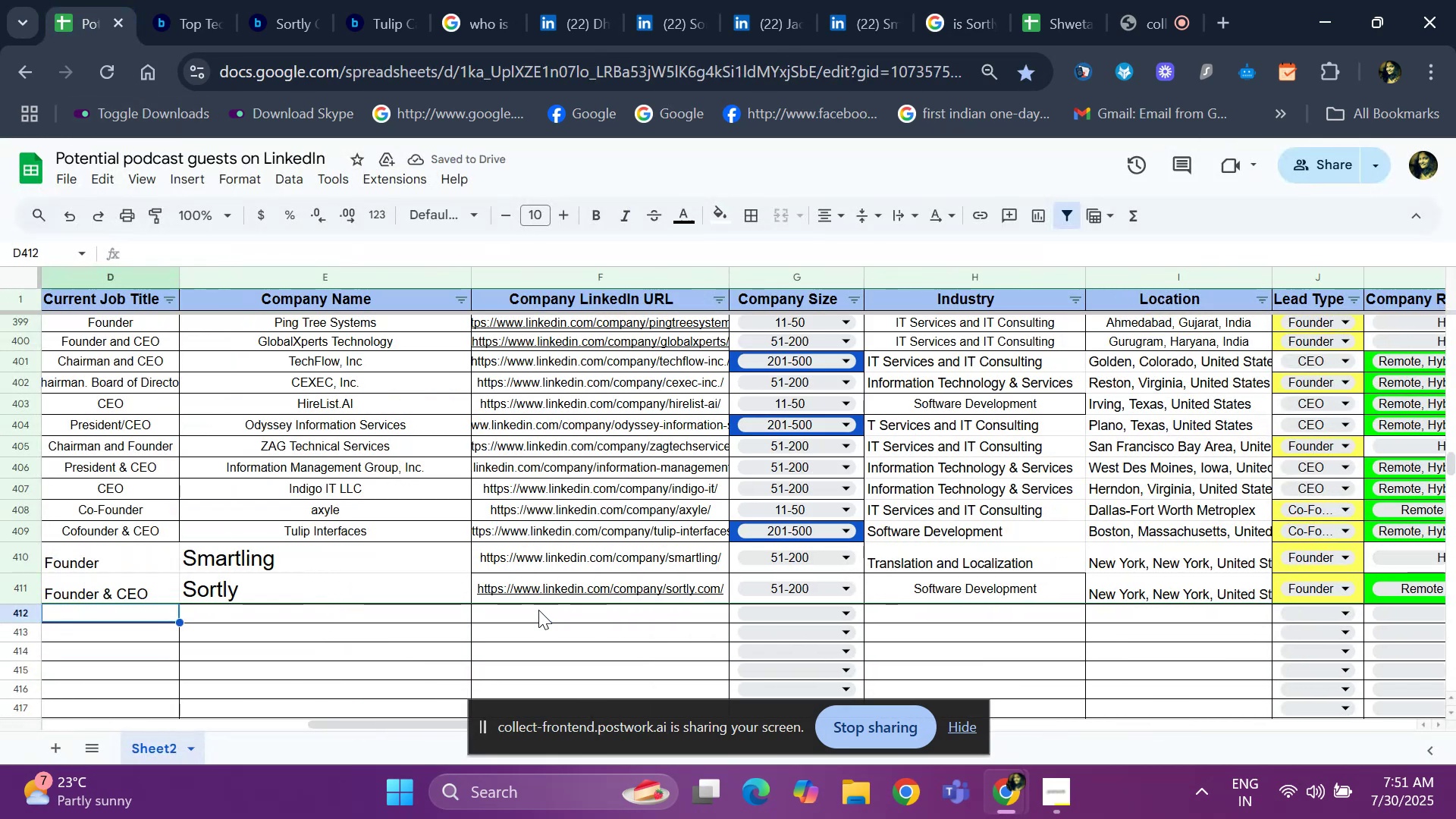 
key(ArrowLeft)
 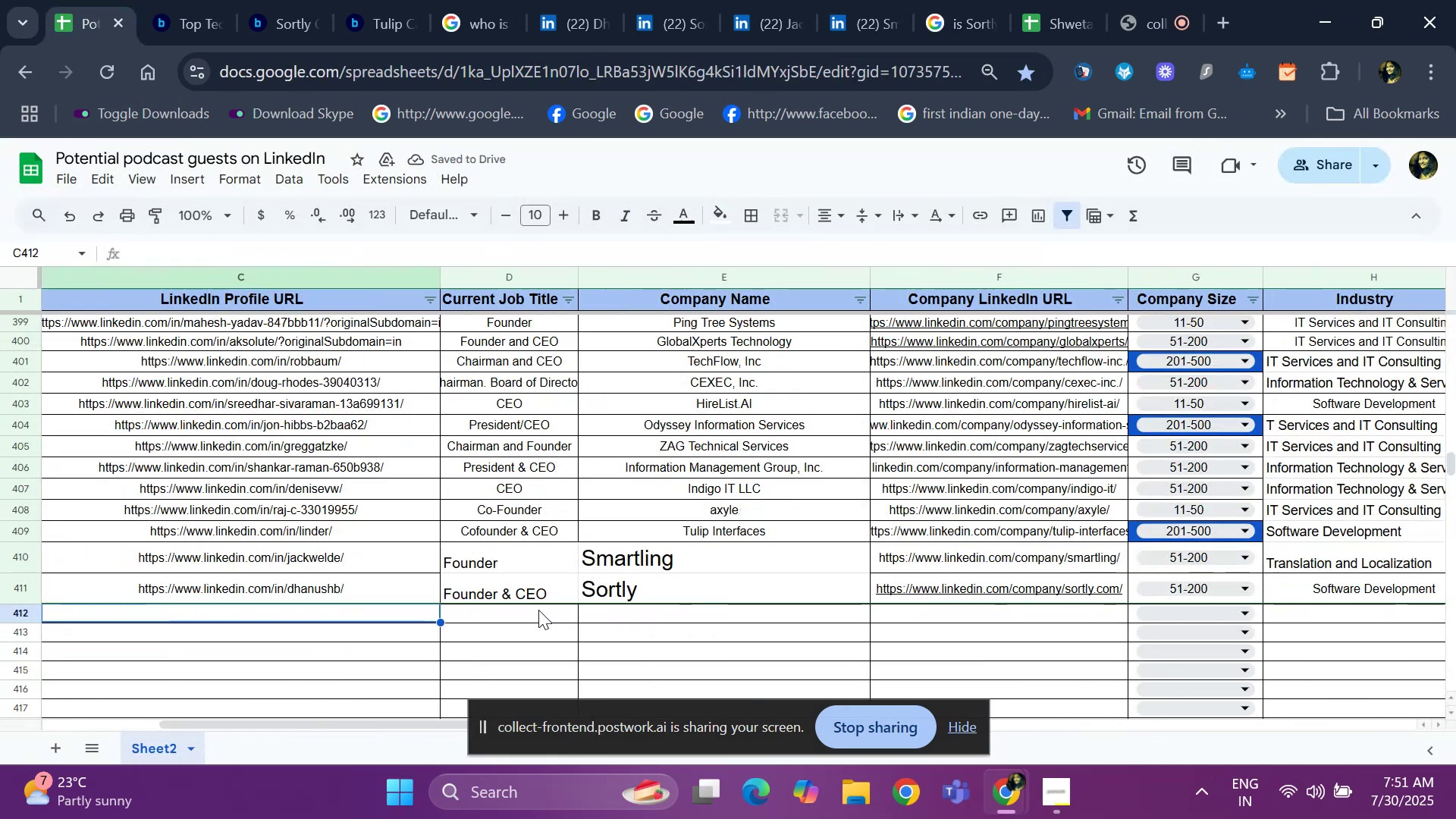 
key(ArrowLeft)
 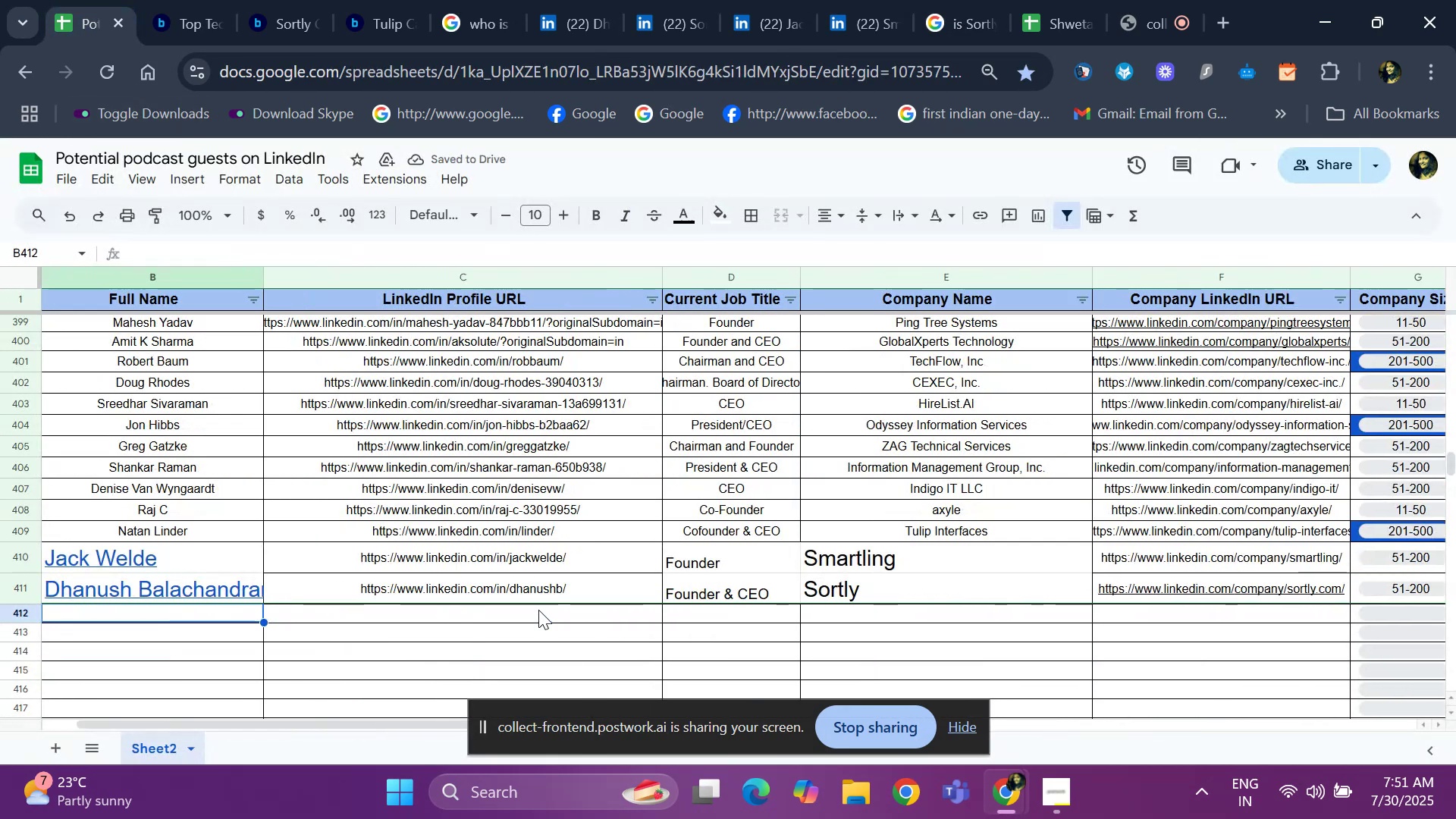 
key(ArrowLeft)
 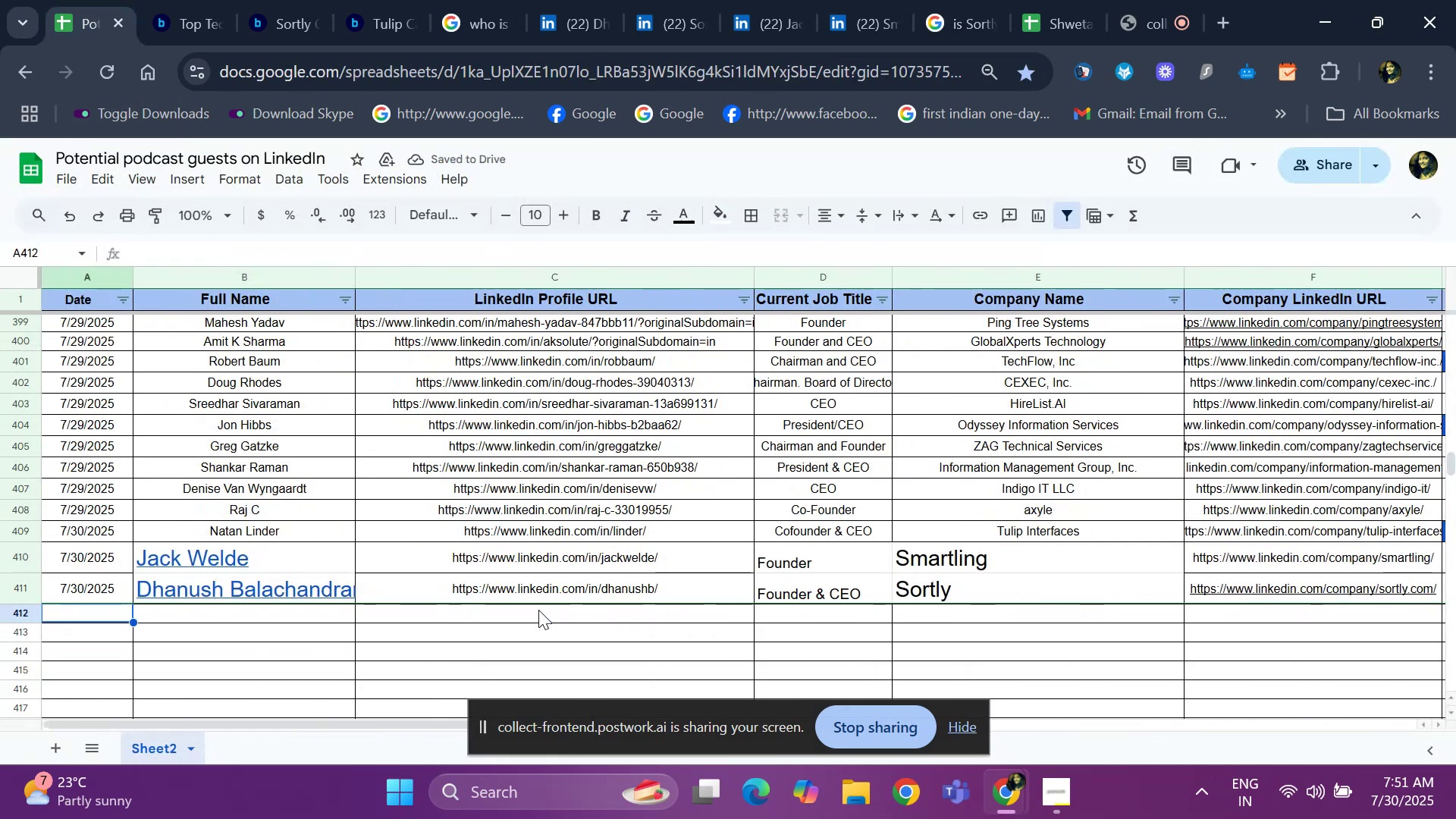 
key(ArrowLeft)
 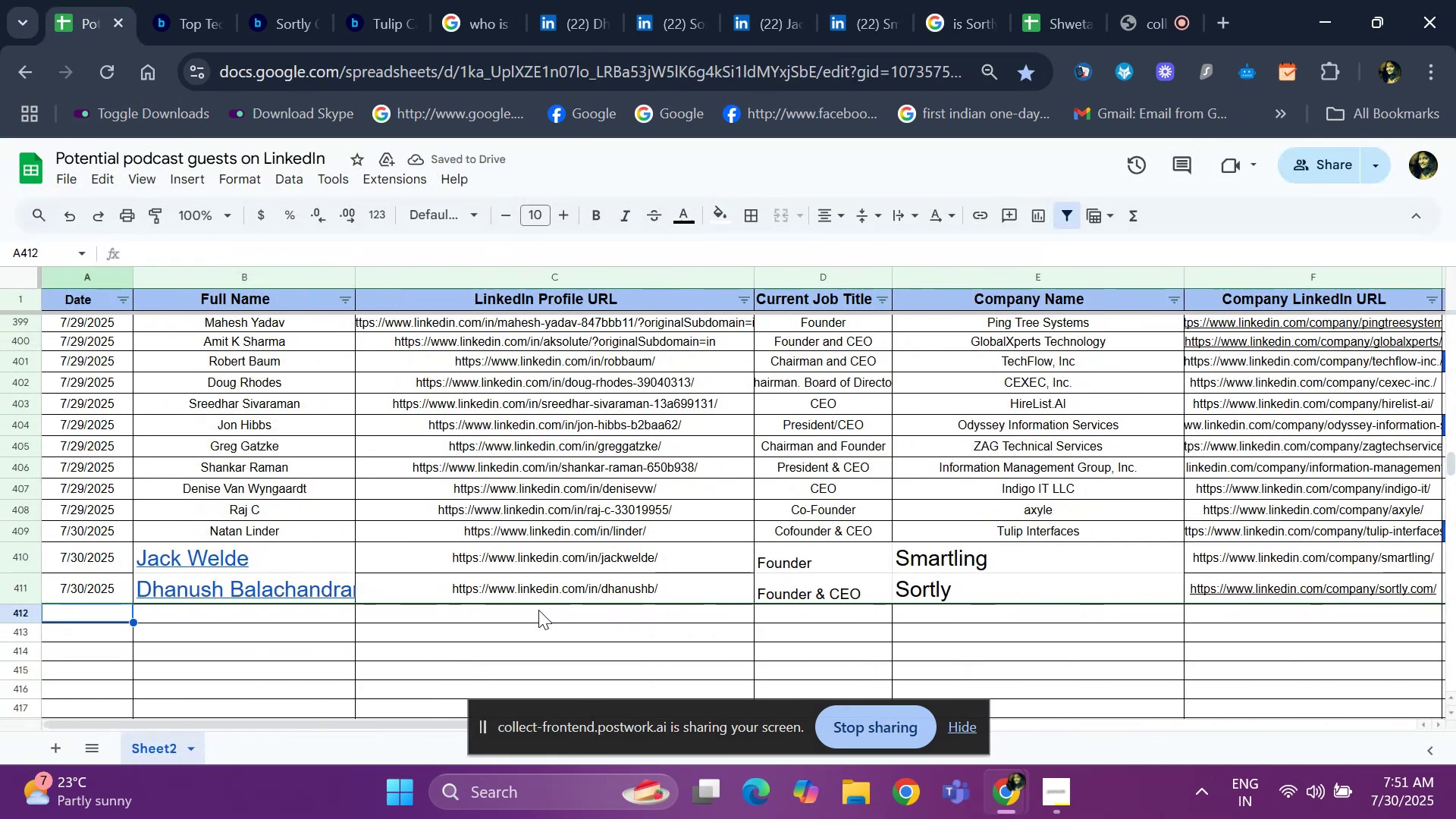 
key(Control+D)
 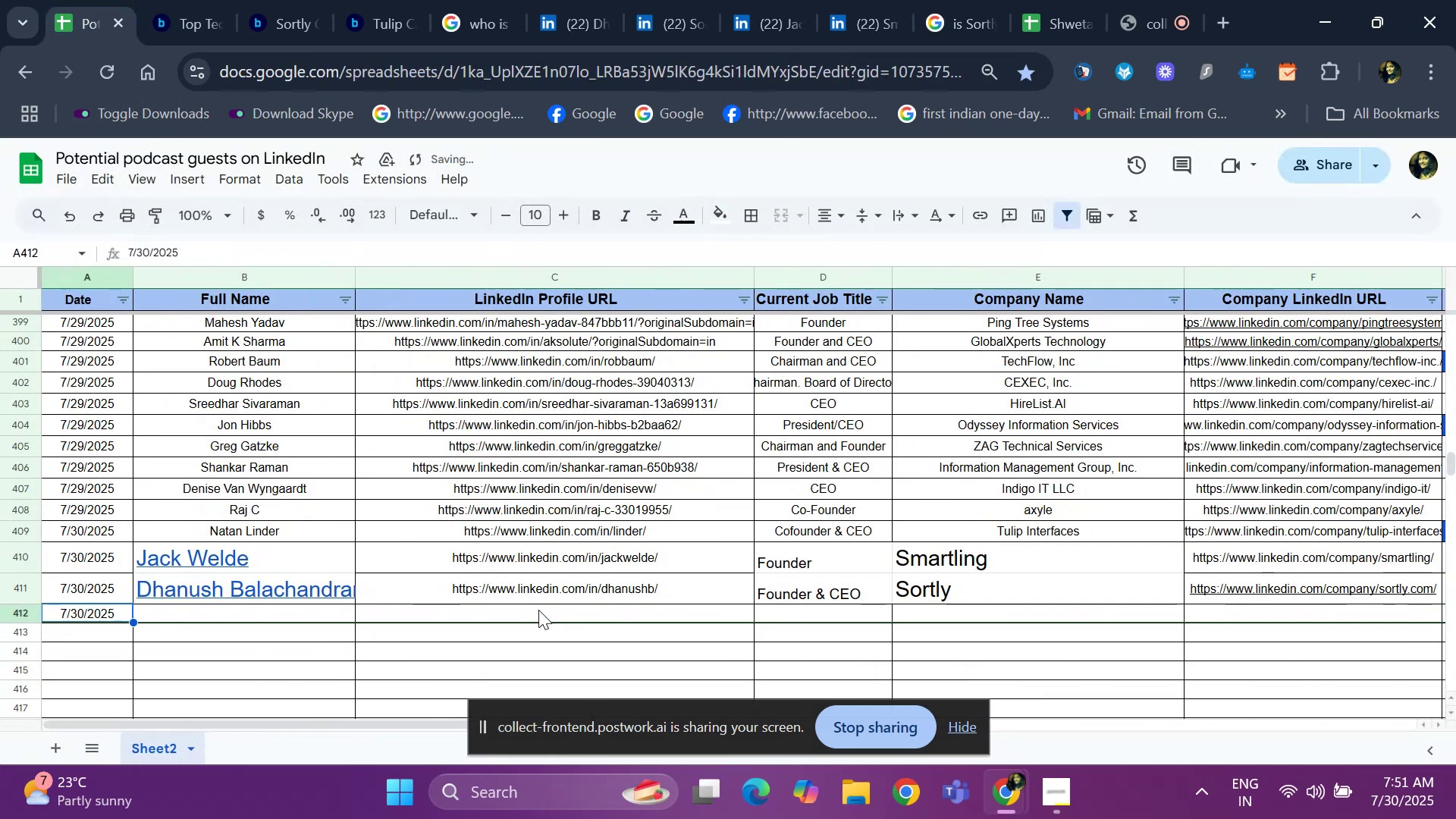 
key(ArrowRight)
 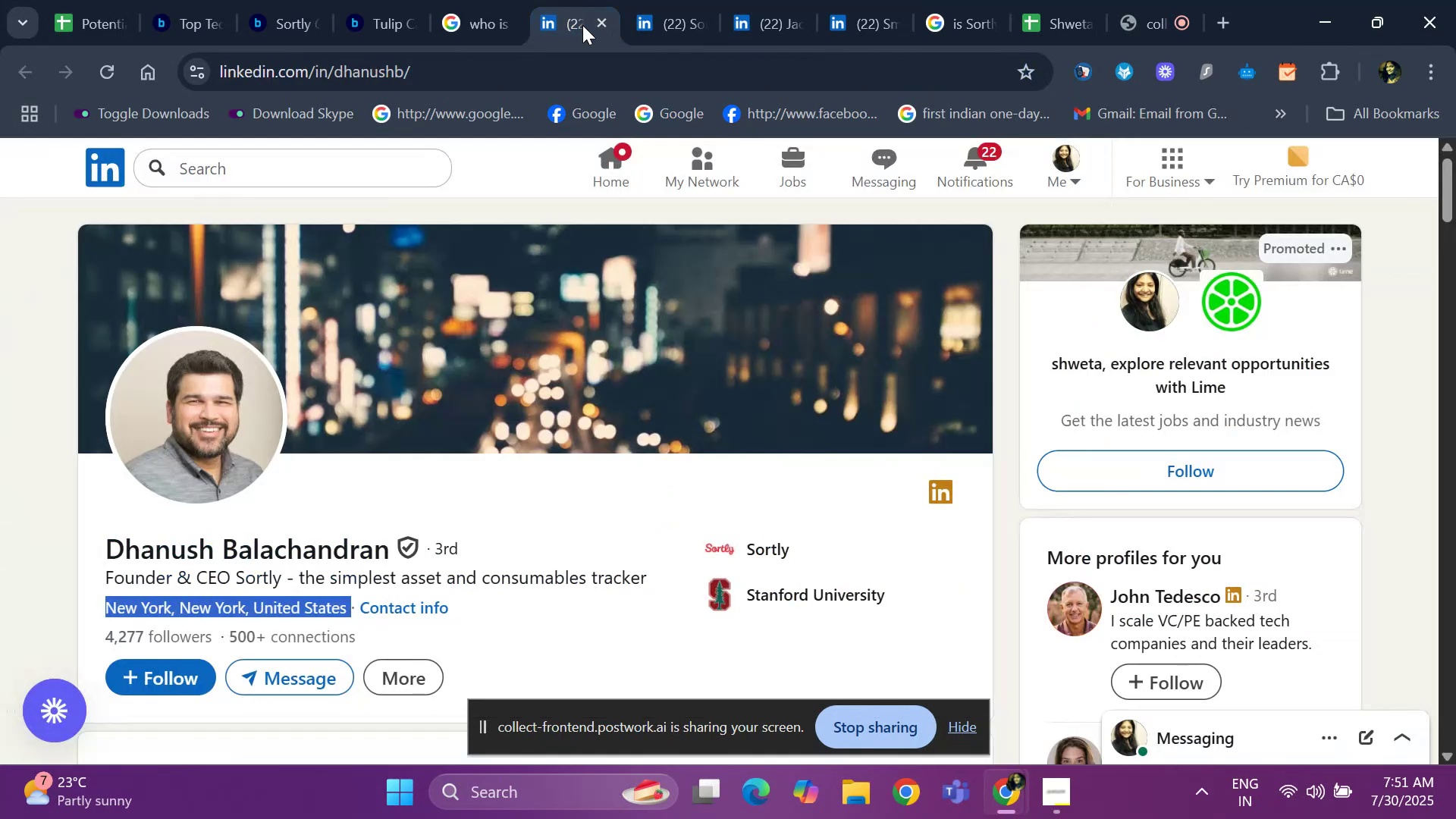 
scroll: coordinate [1065, 403], scroll_direction: down, amount: 8.0
 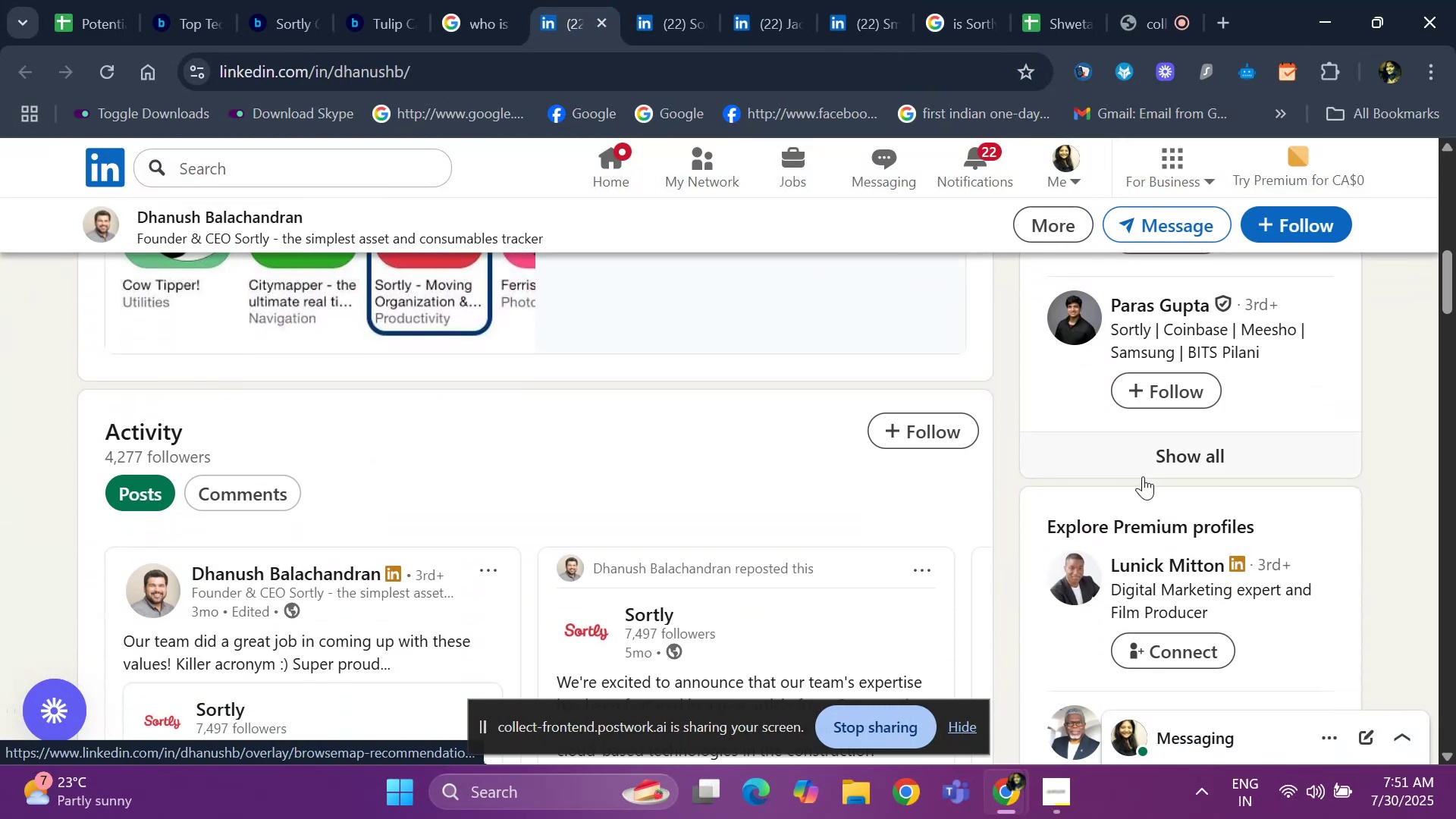 
left_click([1143, 477])
 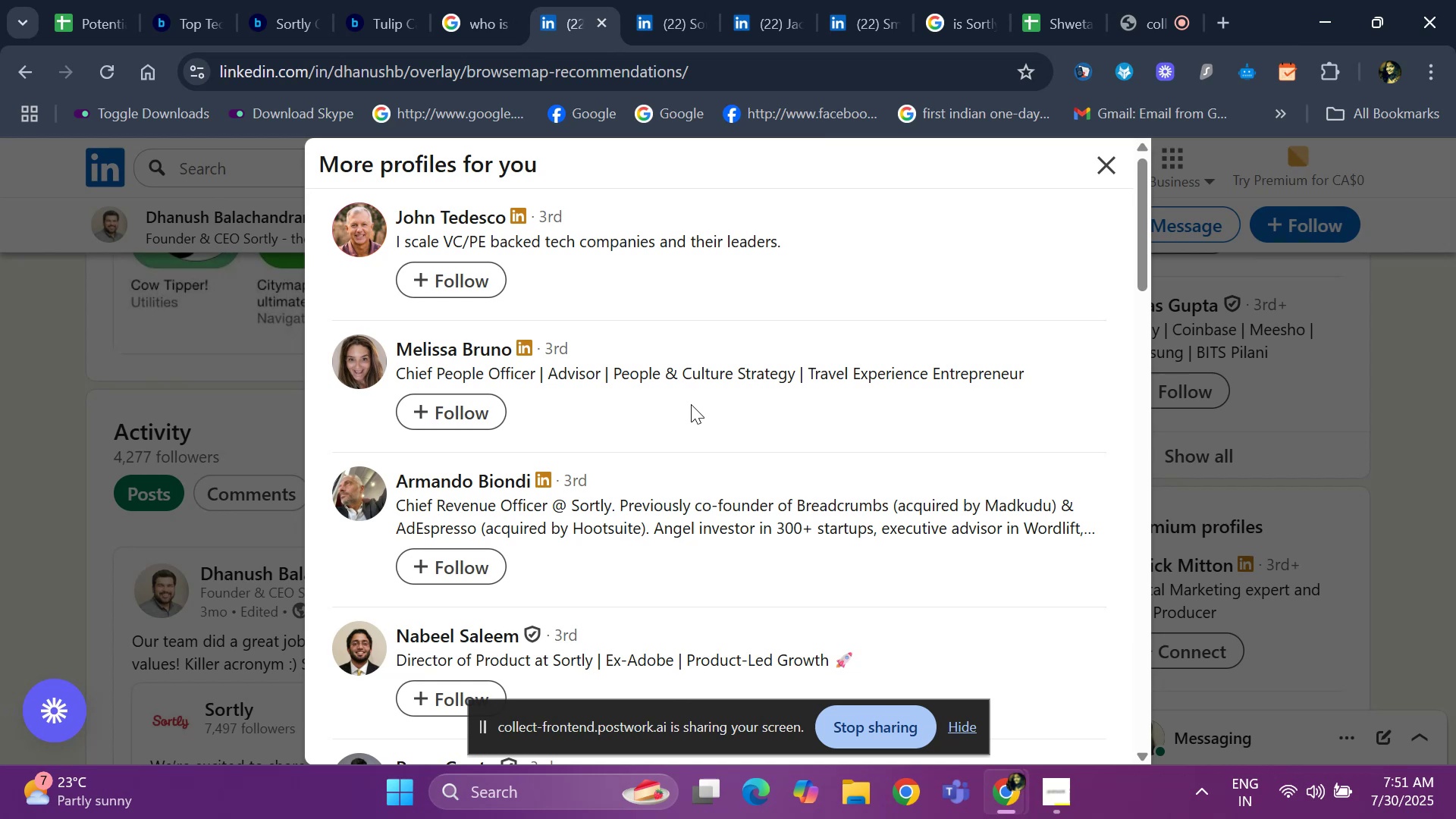 
wait(5.23)
 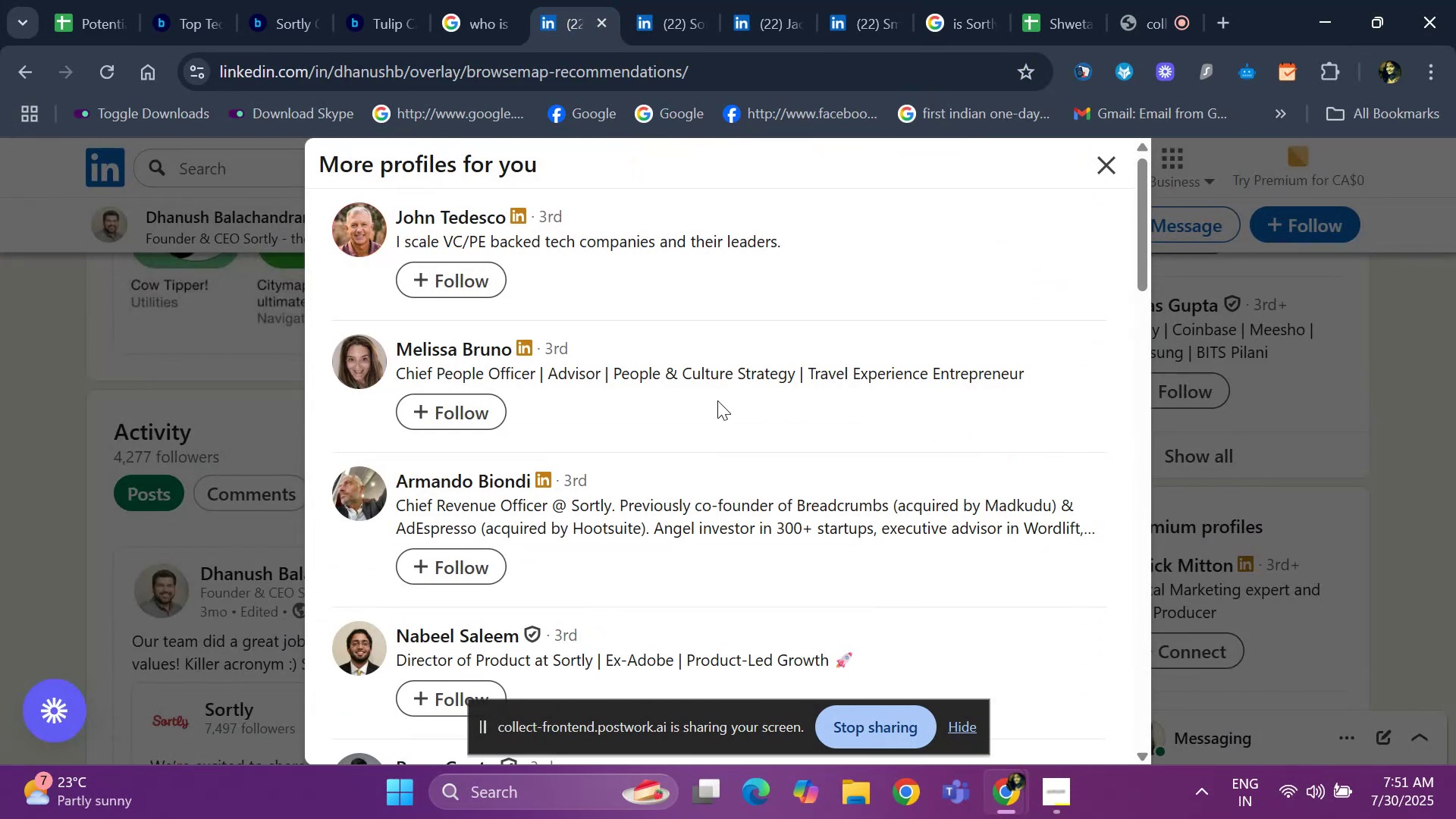 
scroll: coordinate [720, 564], scroll_direction: down, amount: 7.0
 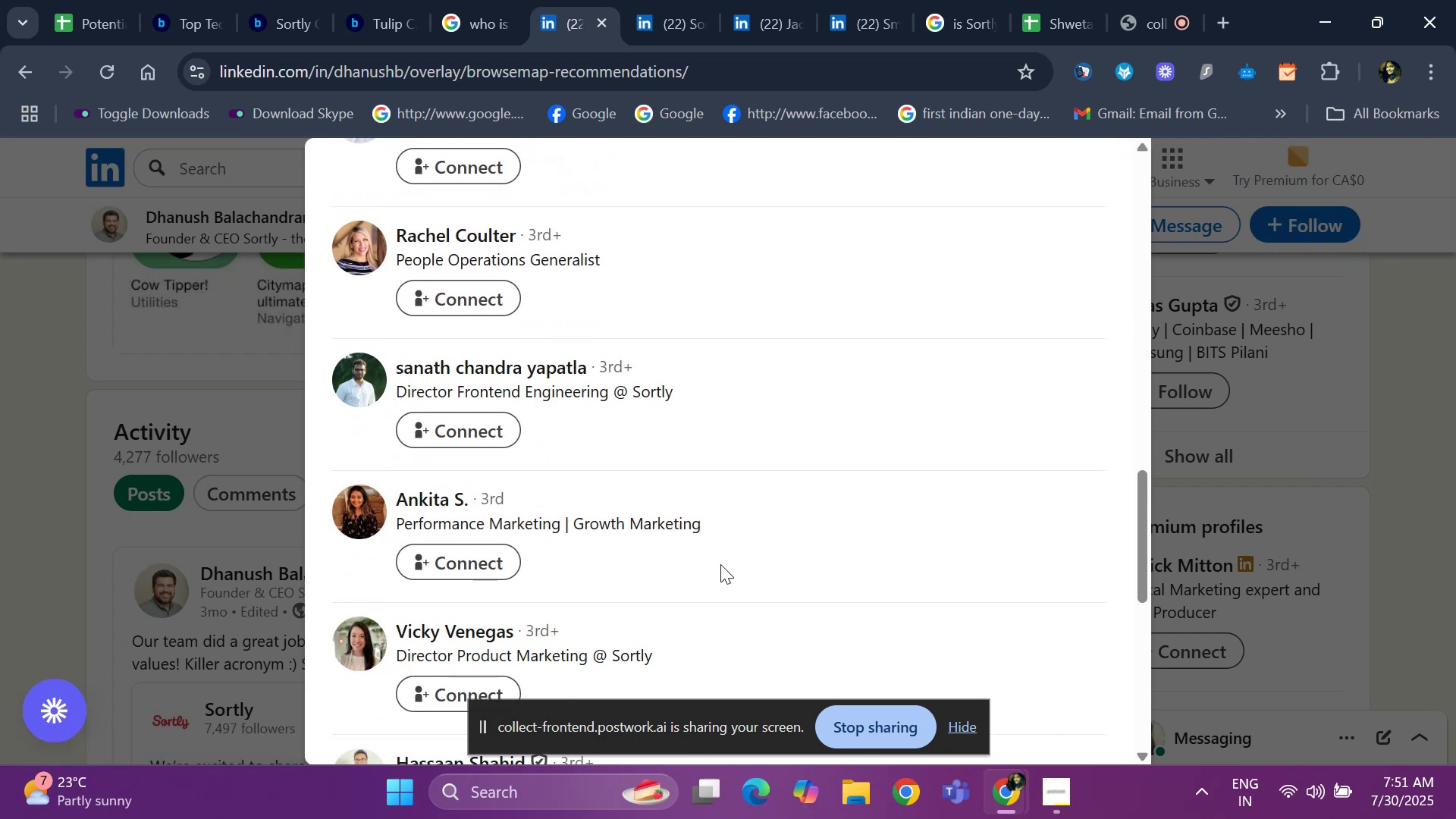 
scroll: coordinate [720, 564], scroll_direction: down, amount: 2.0
 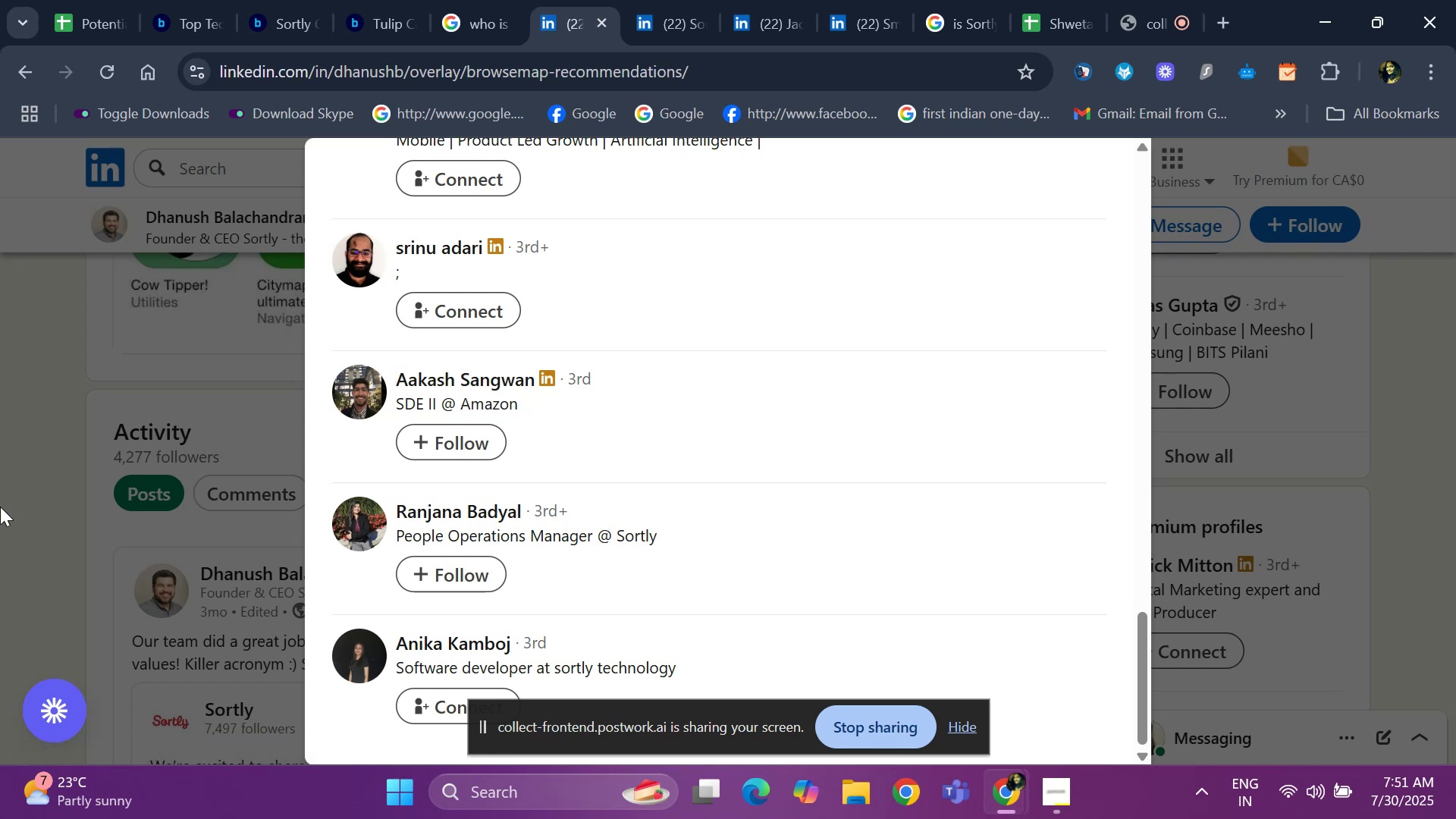 
left_click([5, 491])
 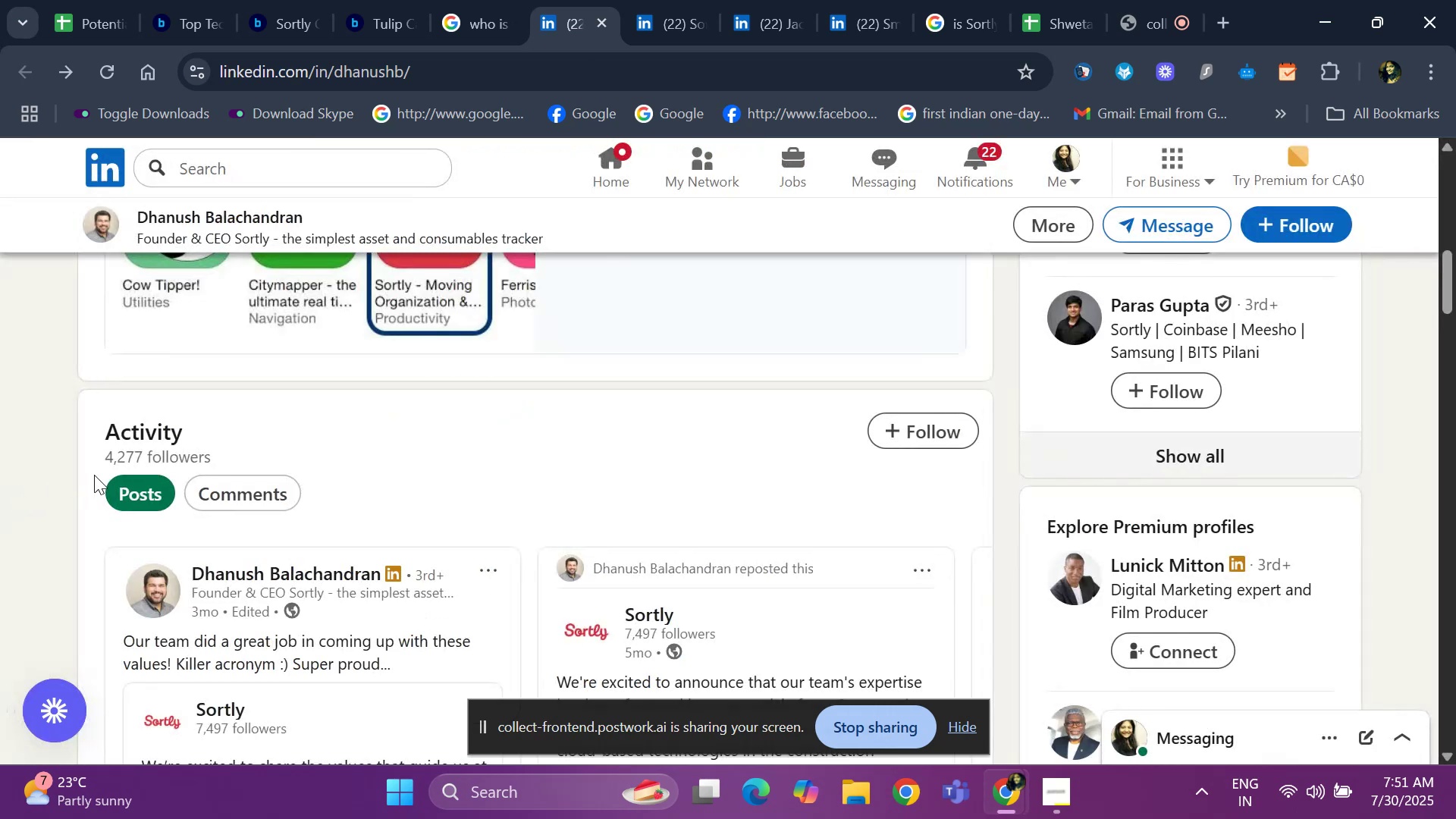 
scroll: coordinate [94, 475], scroll_direction: up, amount: 5.0
 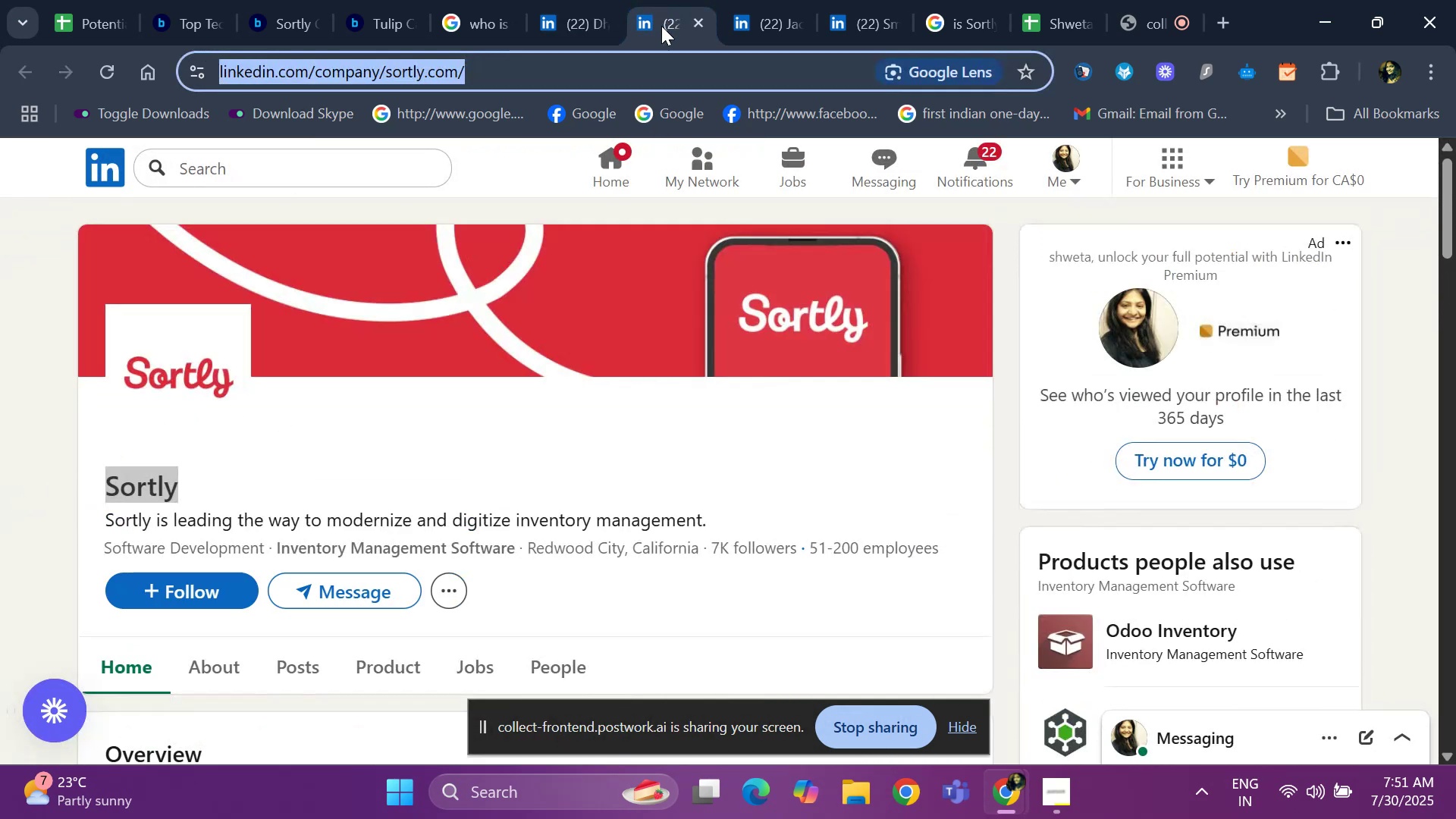 
scroll: coordinate [1036, 523], scroll_direction: down, amount: 4.0
 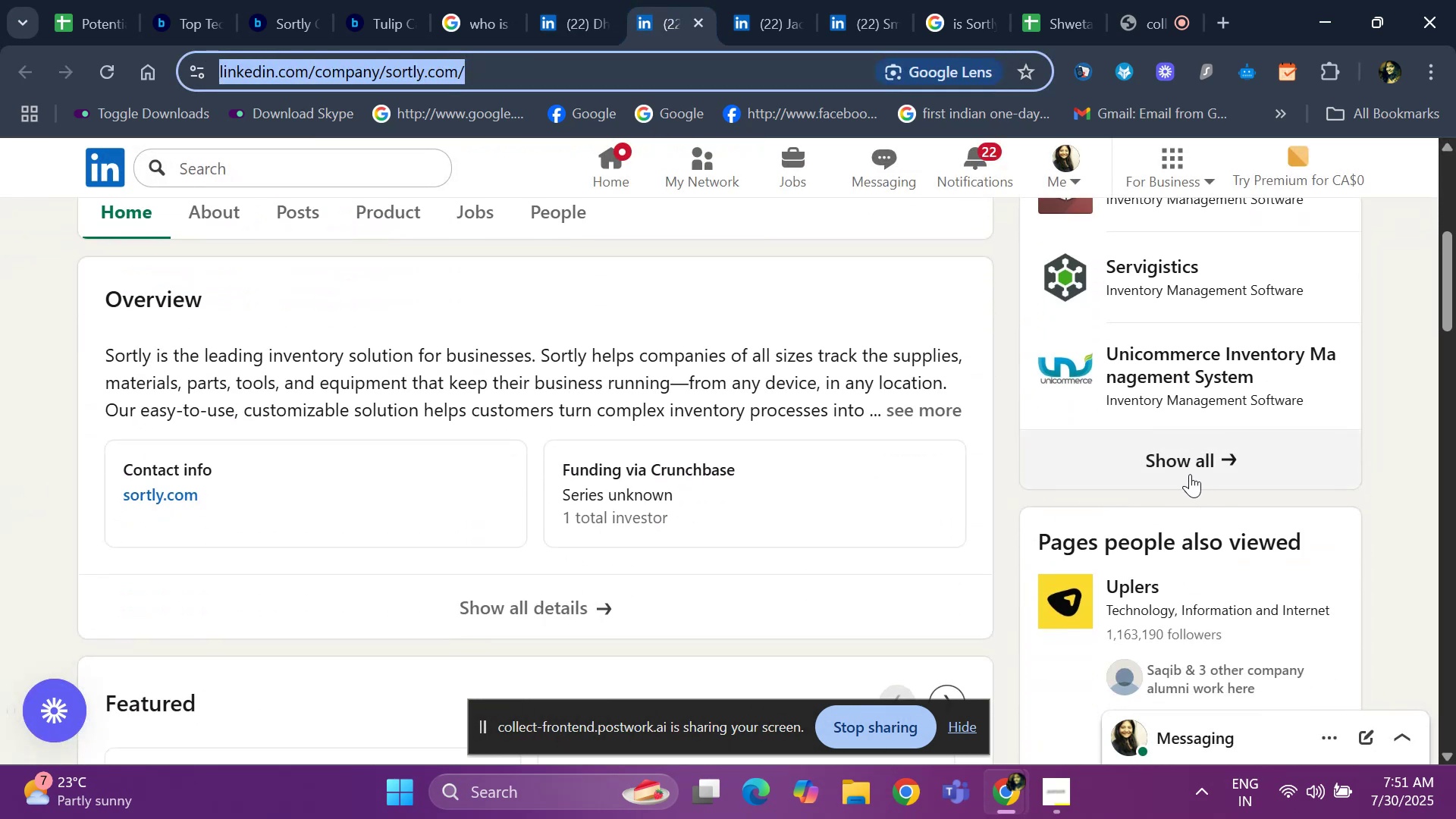 
left_click([1191, 471])
 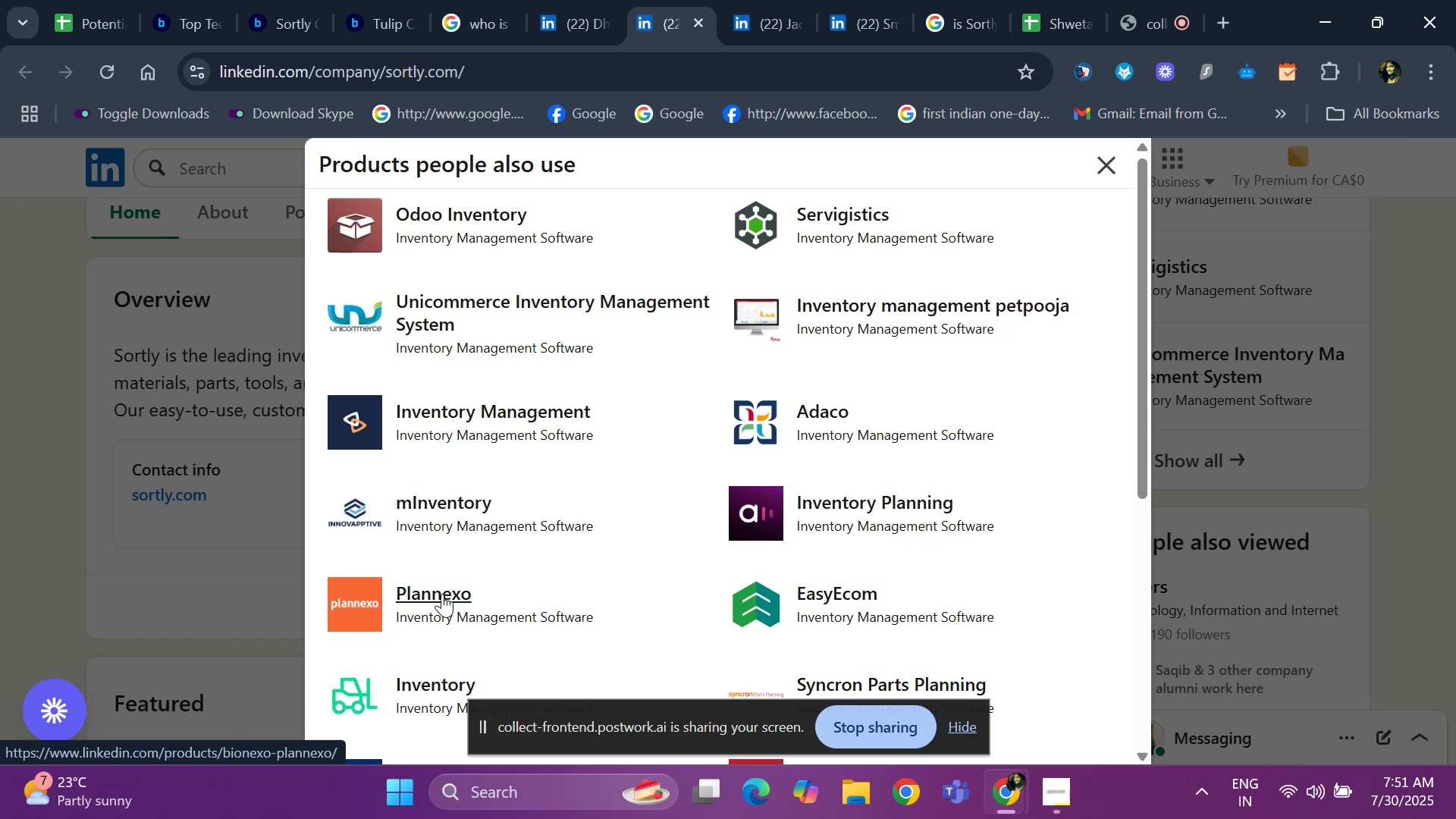 
wait(6.59)
 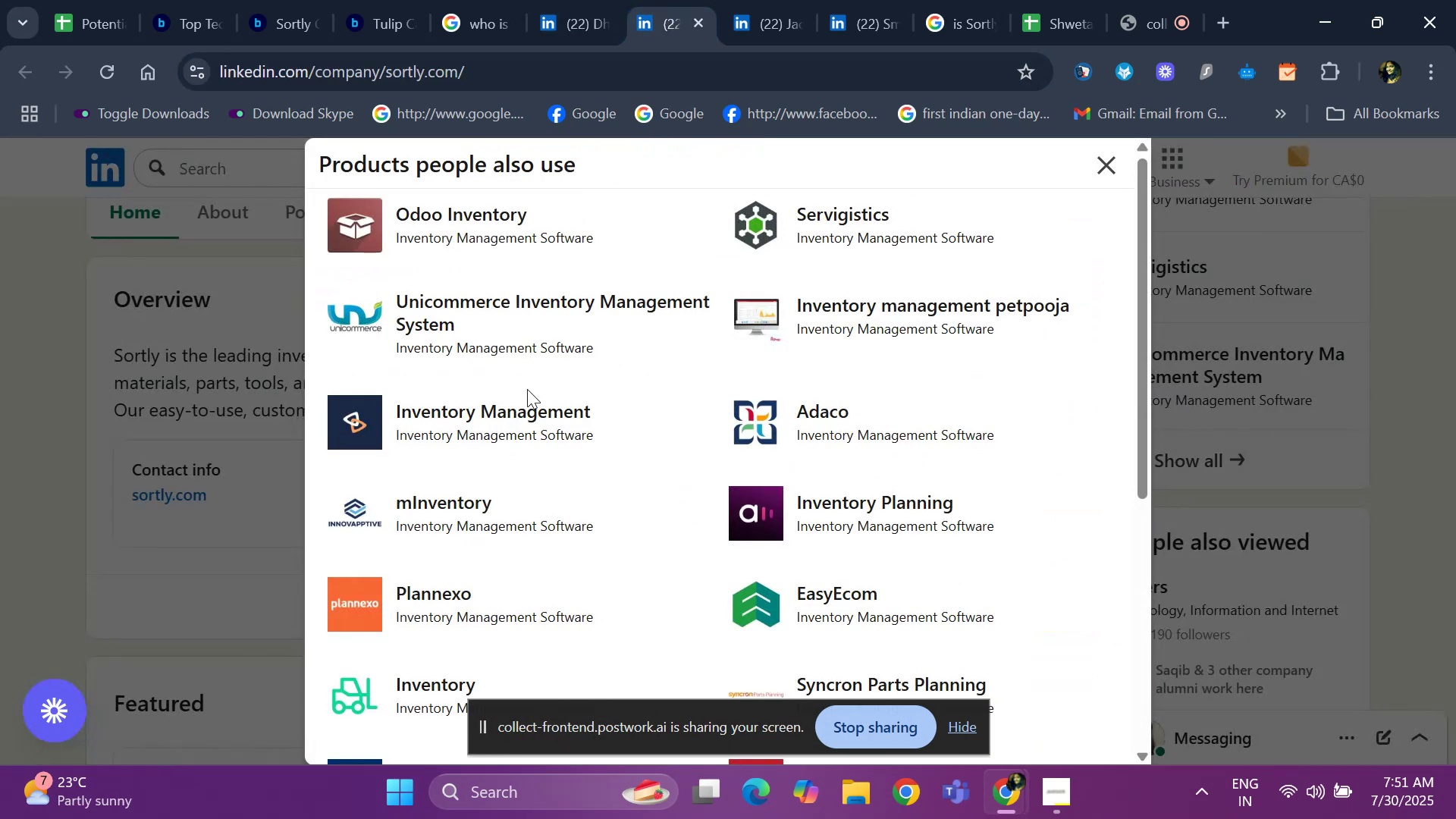 
left_click([442, 594])
 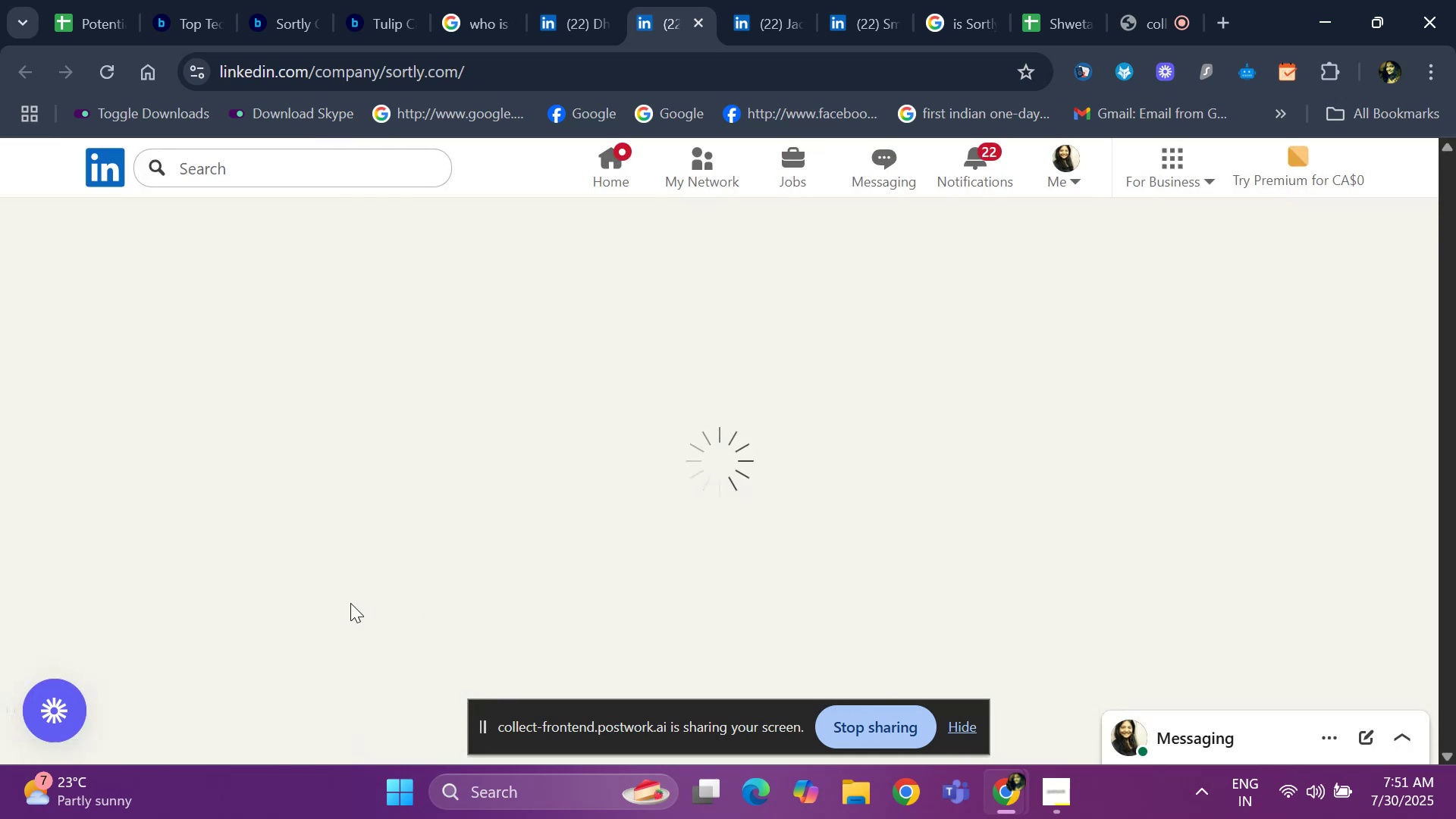 
mouse_move([394, 605])
 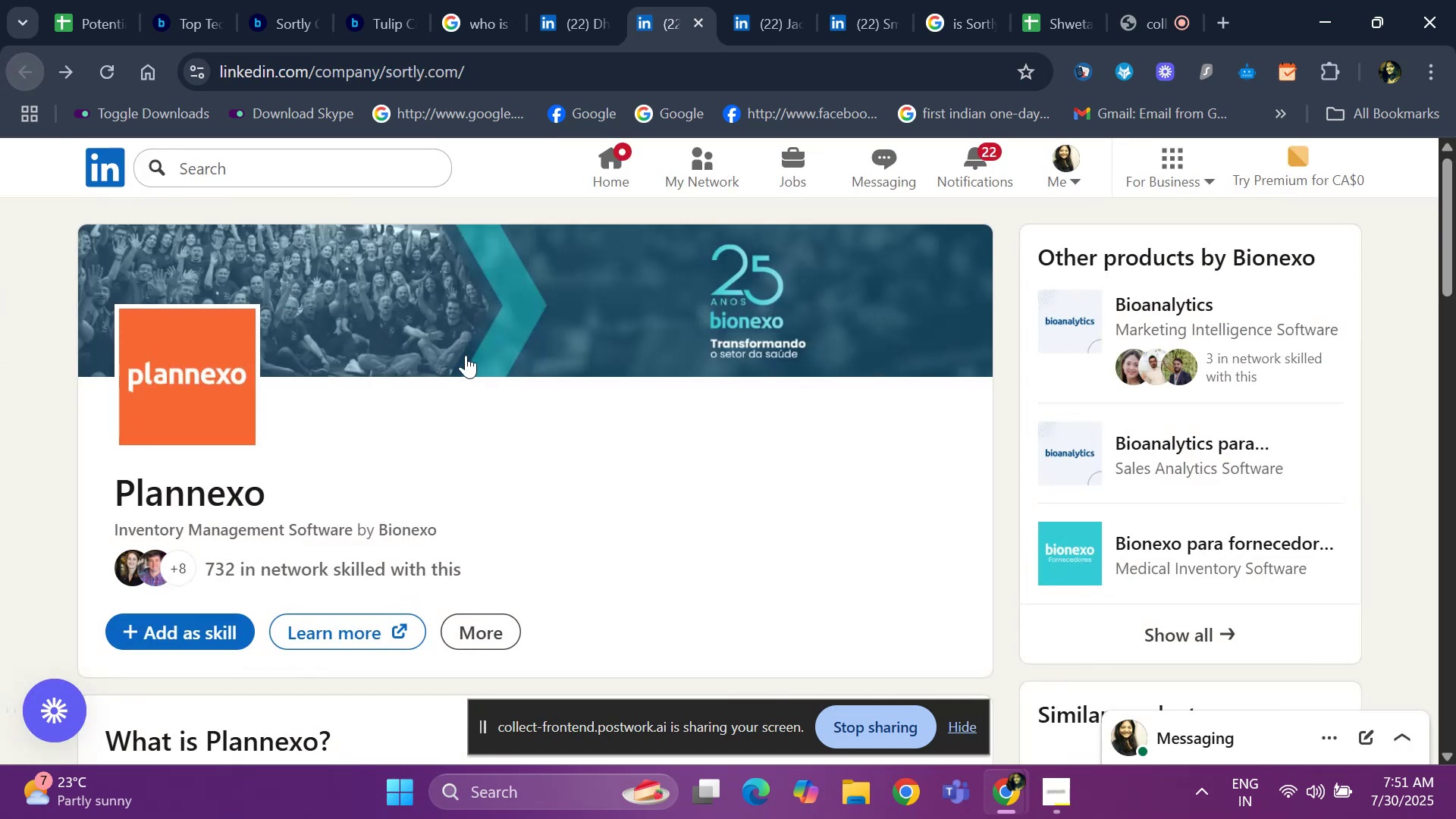 
wait(5.44)
 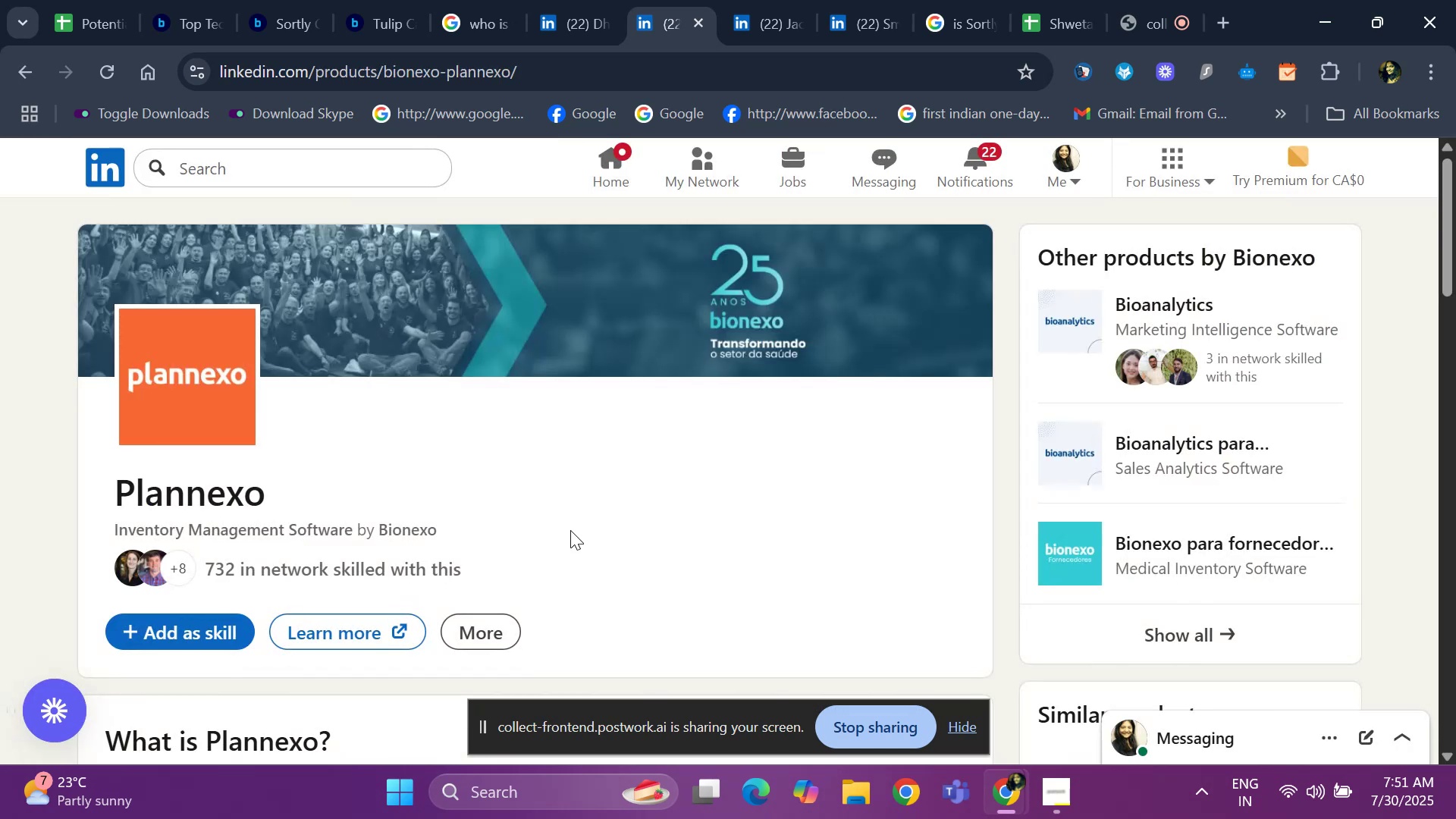 
scroll: coordinate [1090, 476], scroll_direction: up, amount: 8.0
 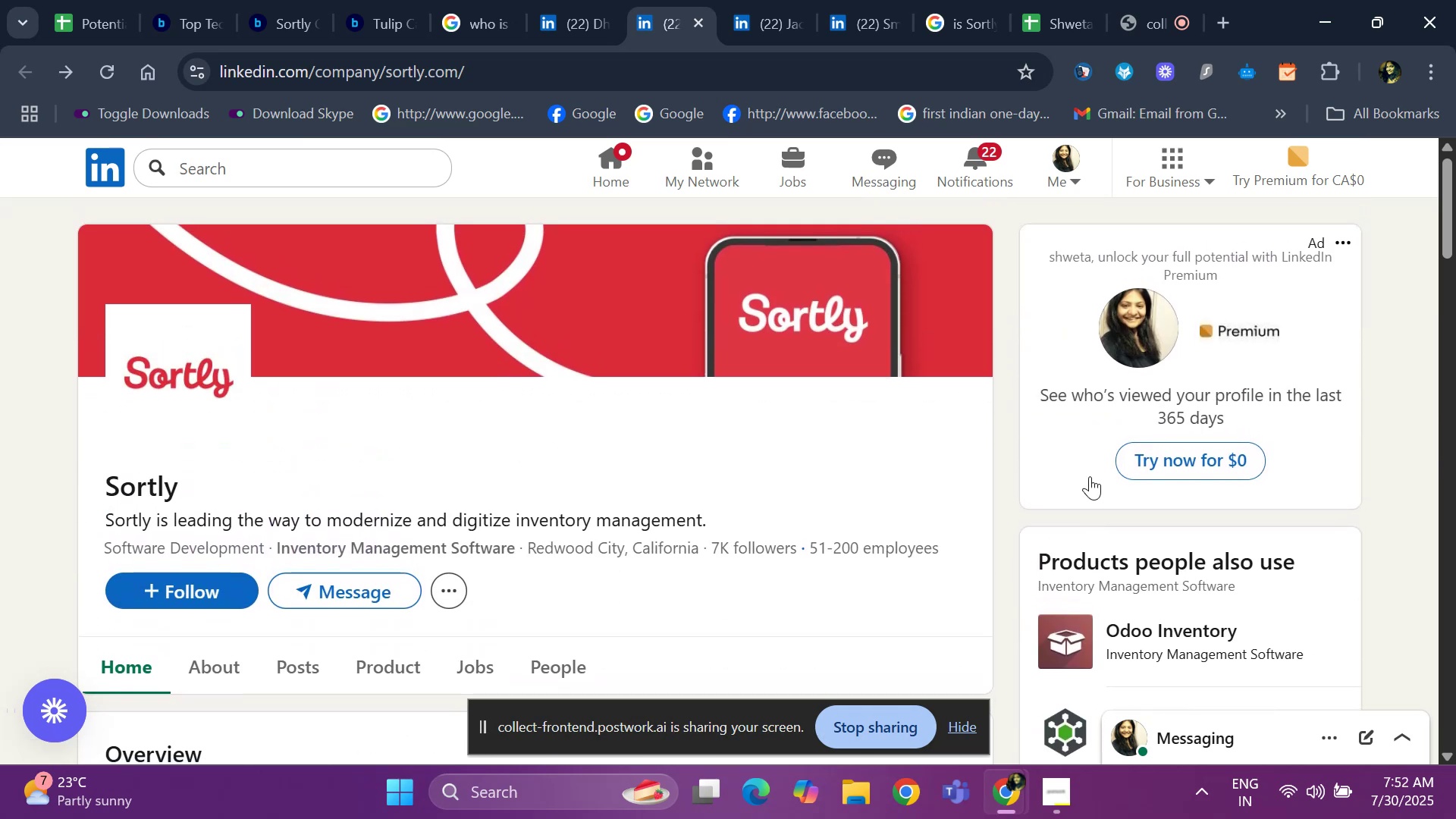 
scroll: coordinate [789, 412], scroll_direction: down, amount: 6.0
 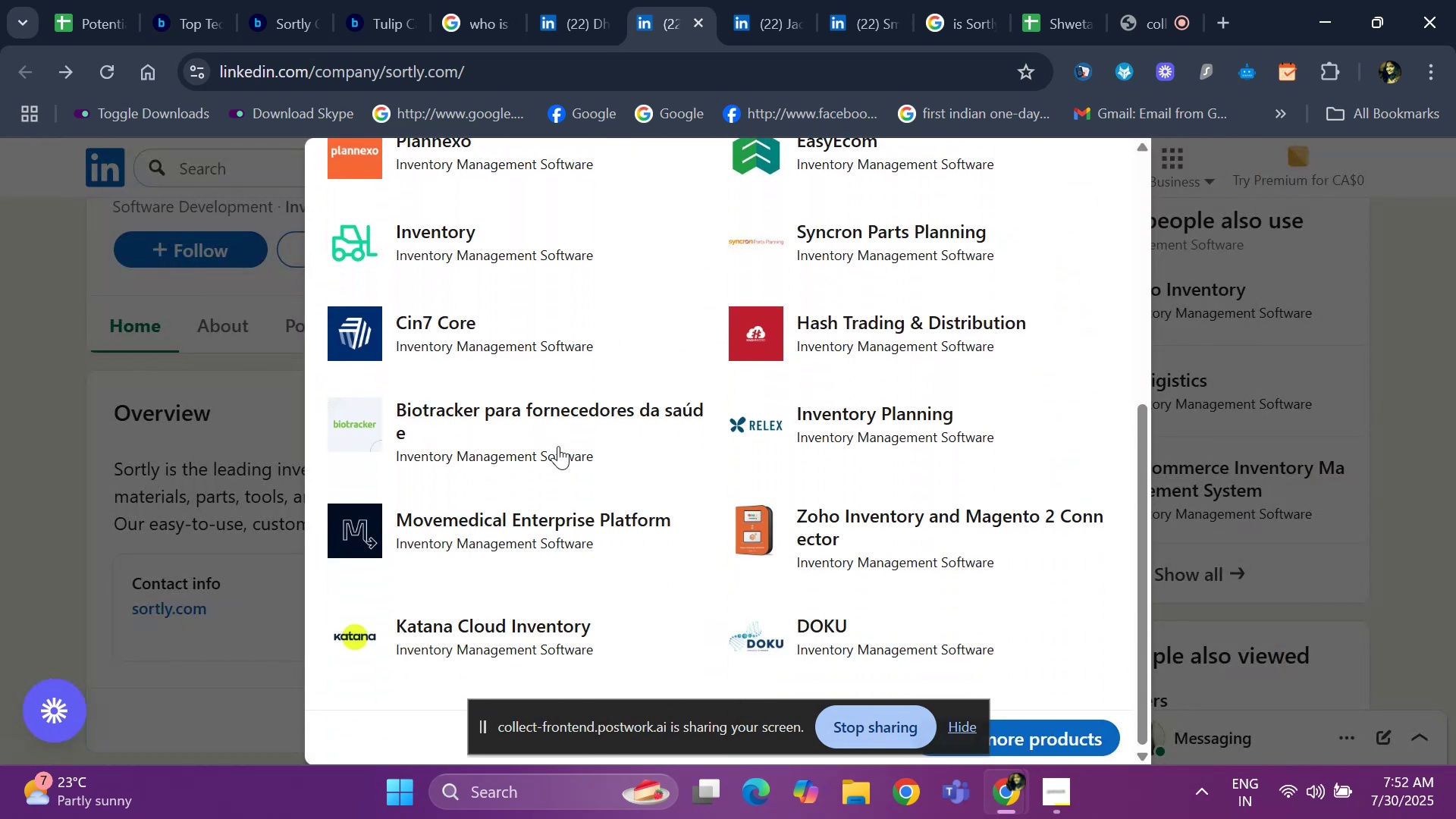 
scroll: coordinate [585, 449], scroll_direction: up, amount: 5.0
 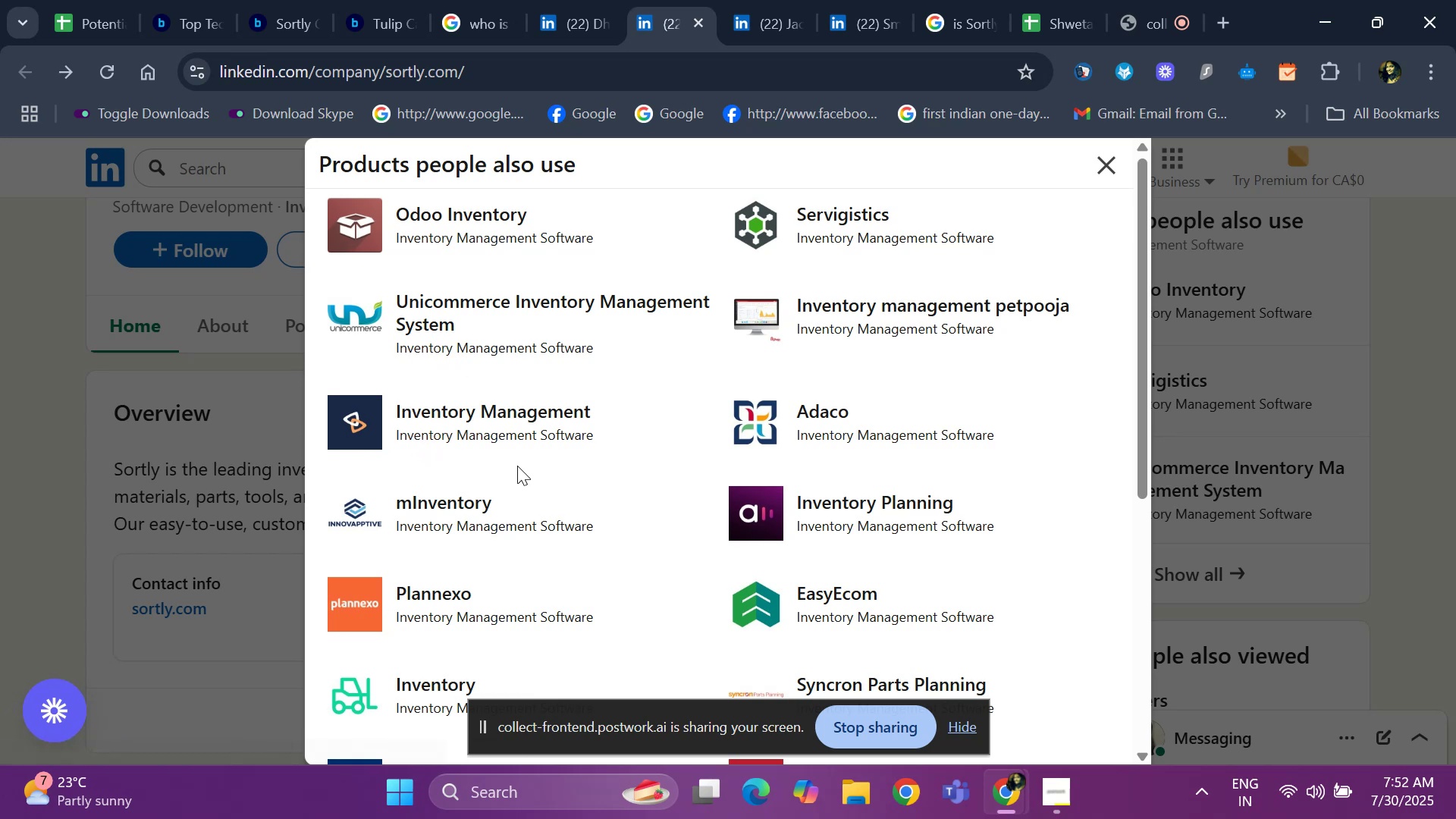 
scroll: coordinate [479, 590], scroll_direction: down, amount: 8.0
 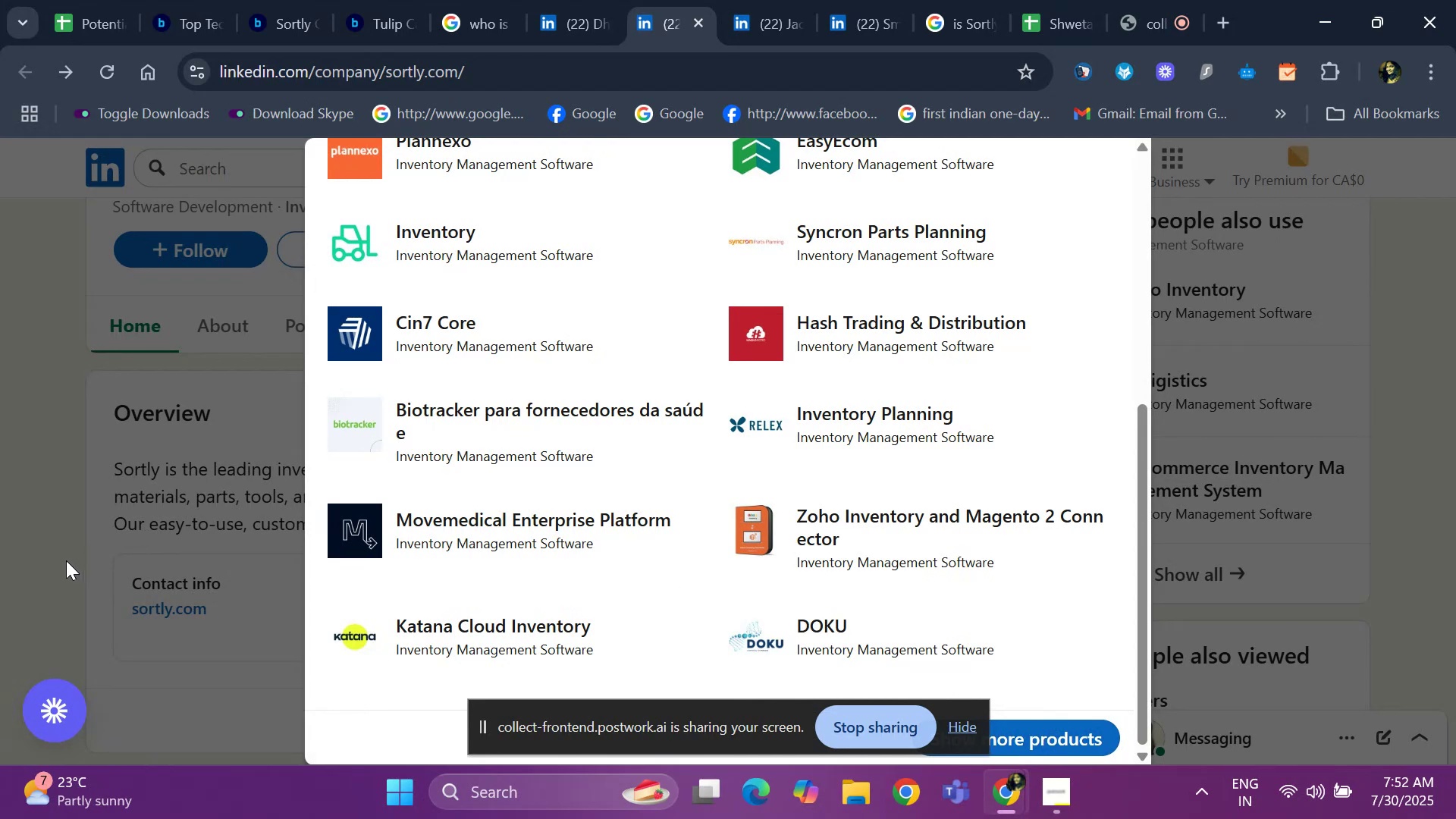 
wait(5.78)
 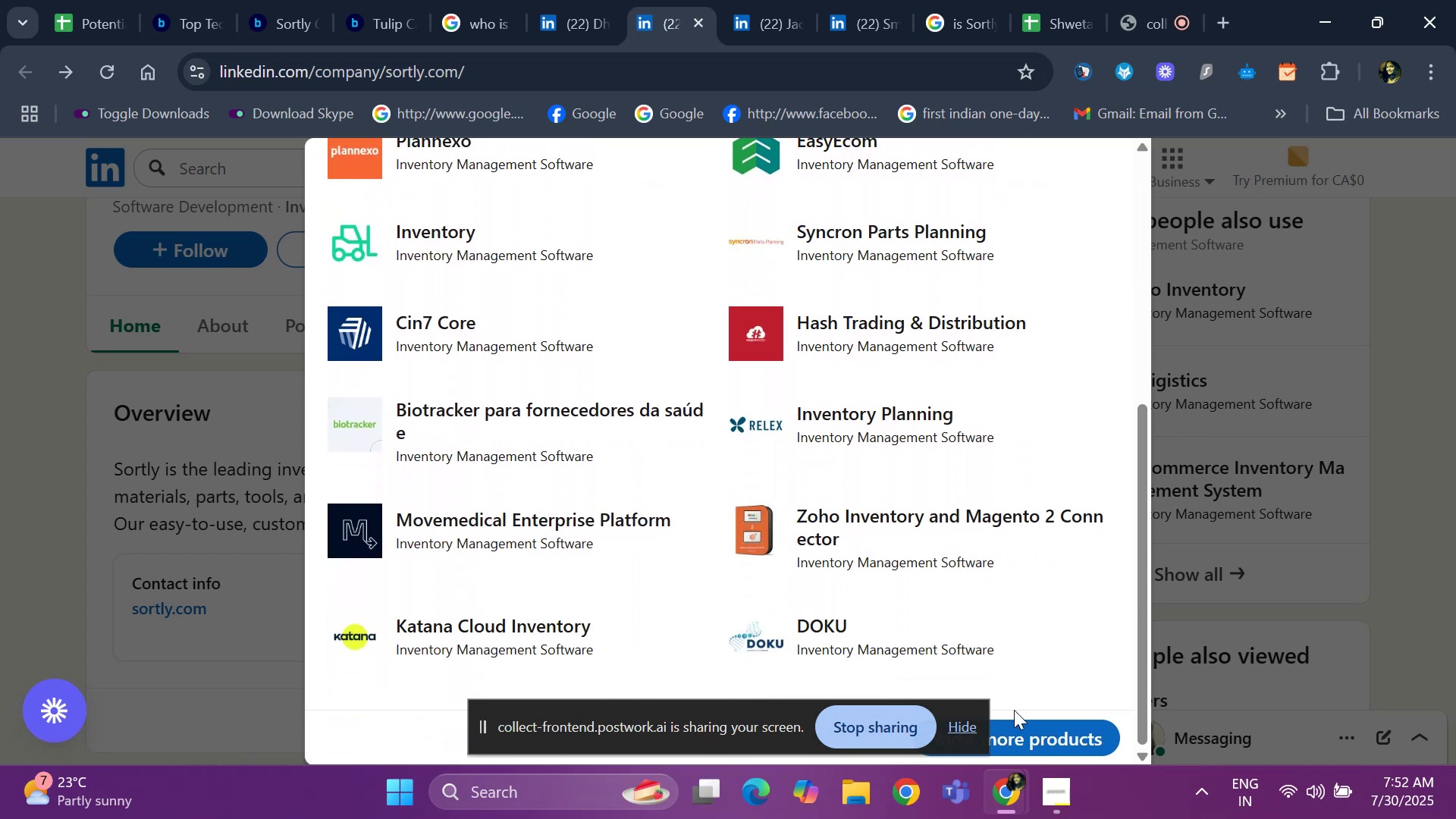 
left_click([51, 553])
 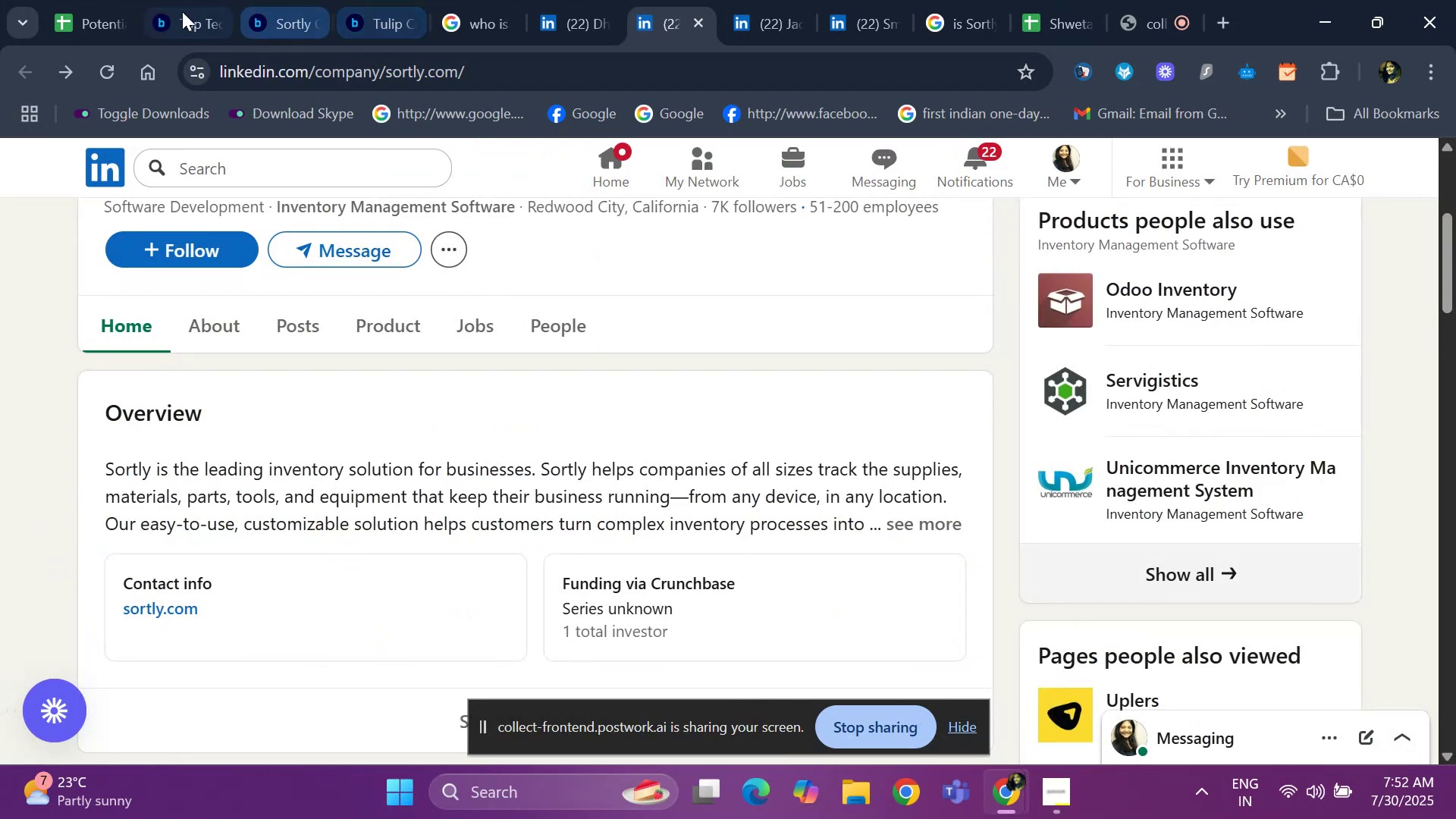 
left_click([175, 11])
 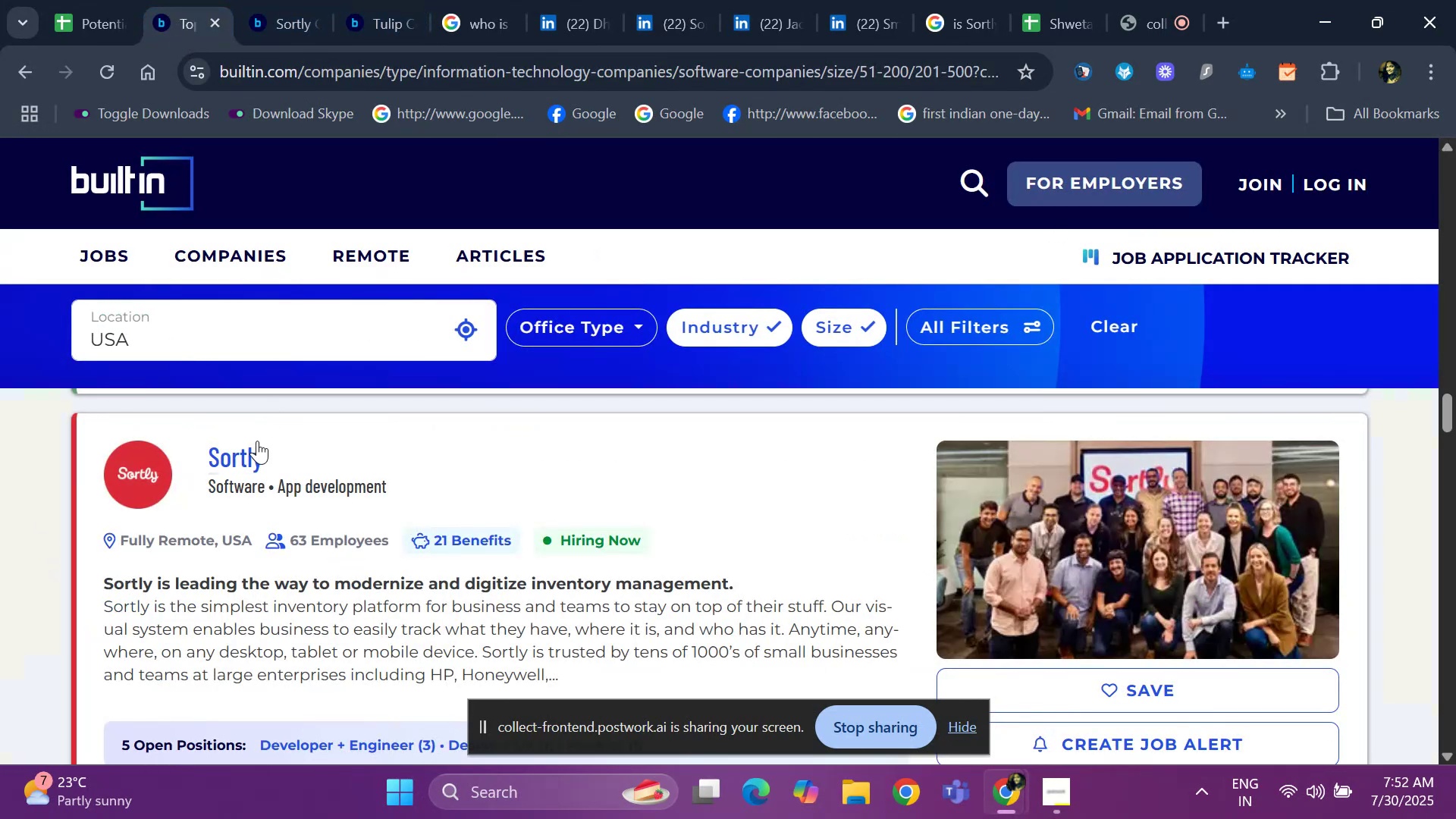 
scroll: coordinate [237, 453], scroll_direction: down, amount: 7.0
 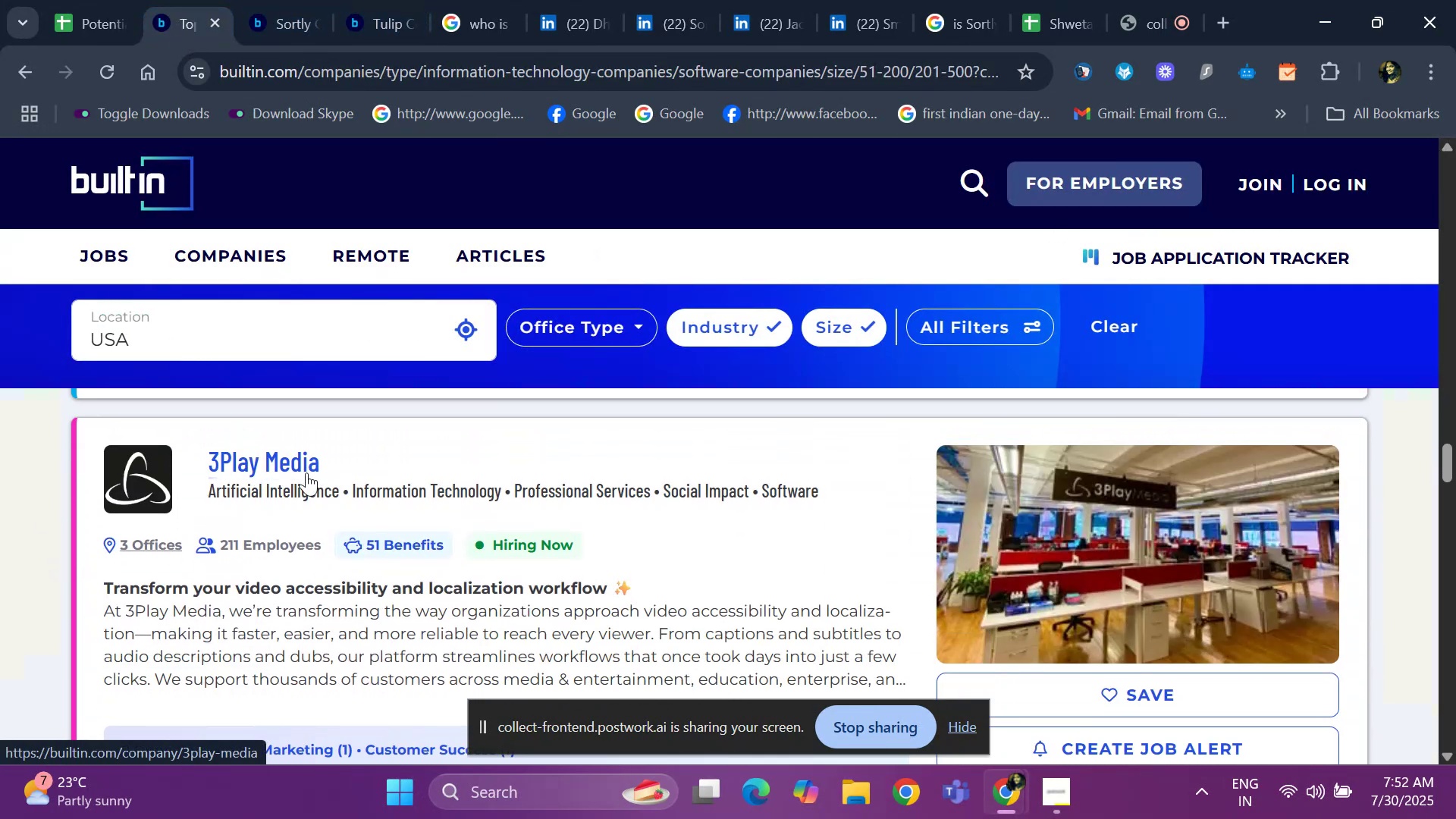 
right_click([295, 470])
 